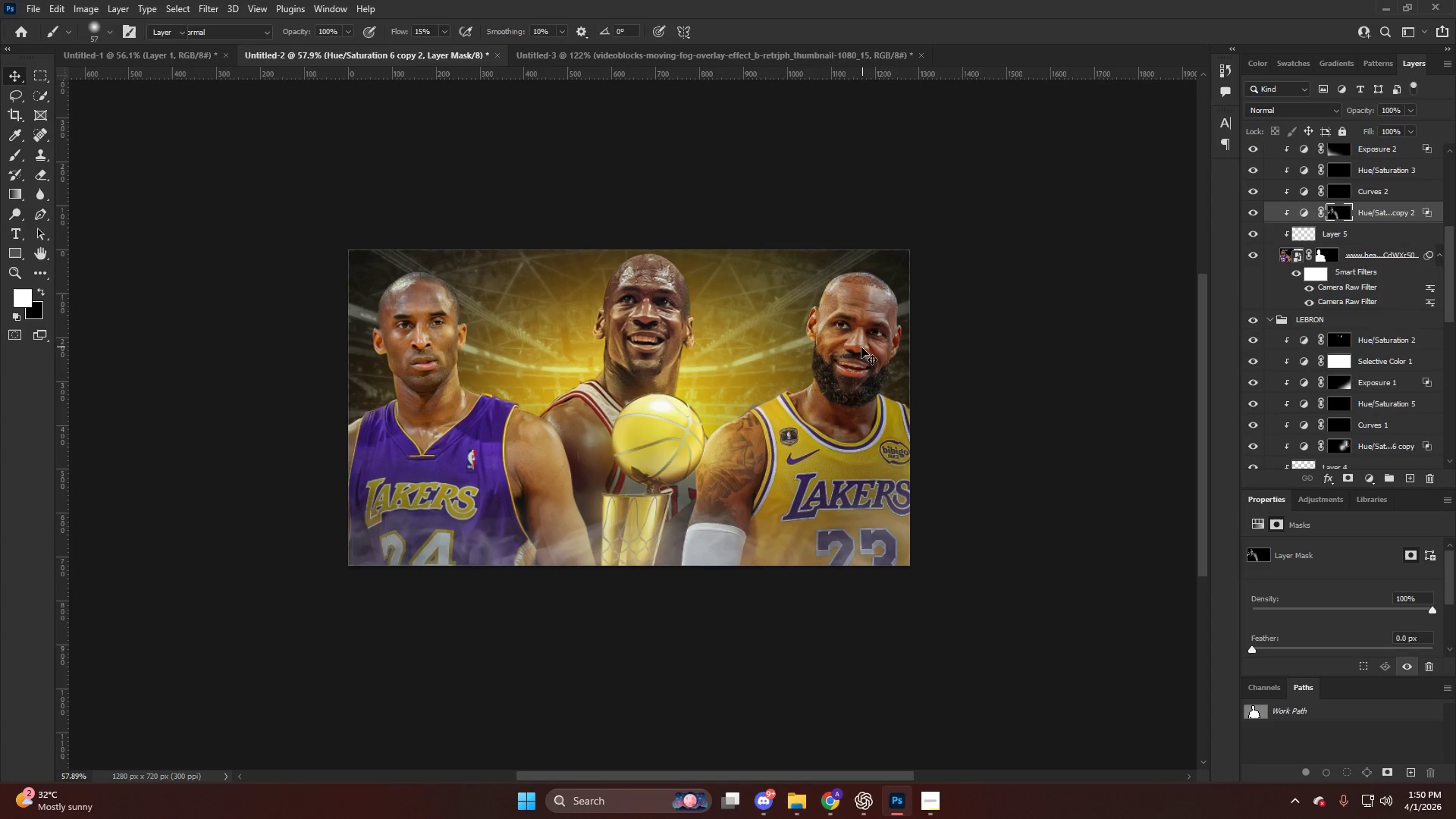 
left_click([861, 347])
 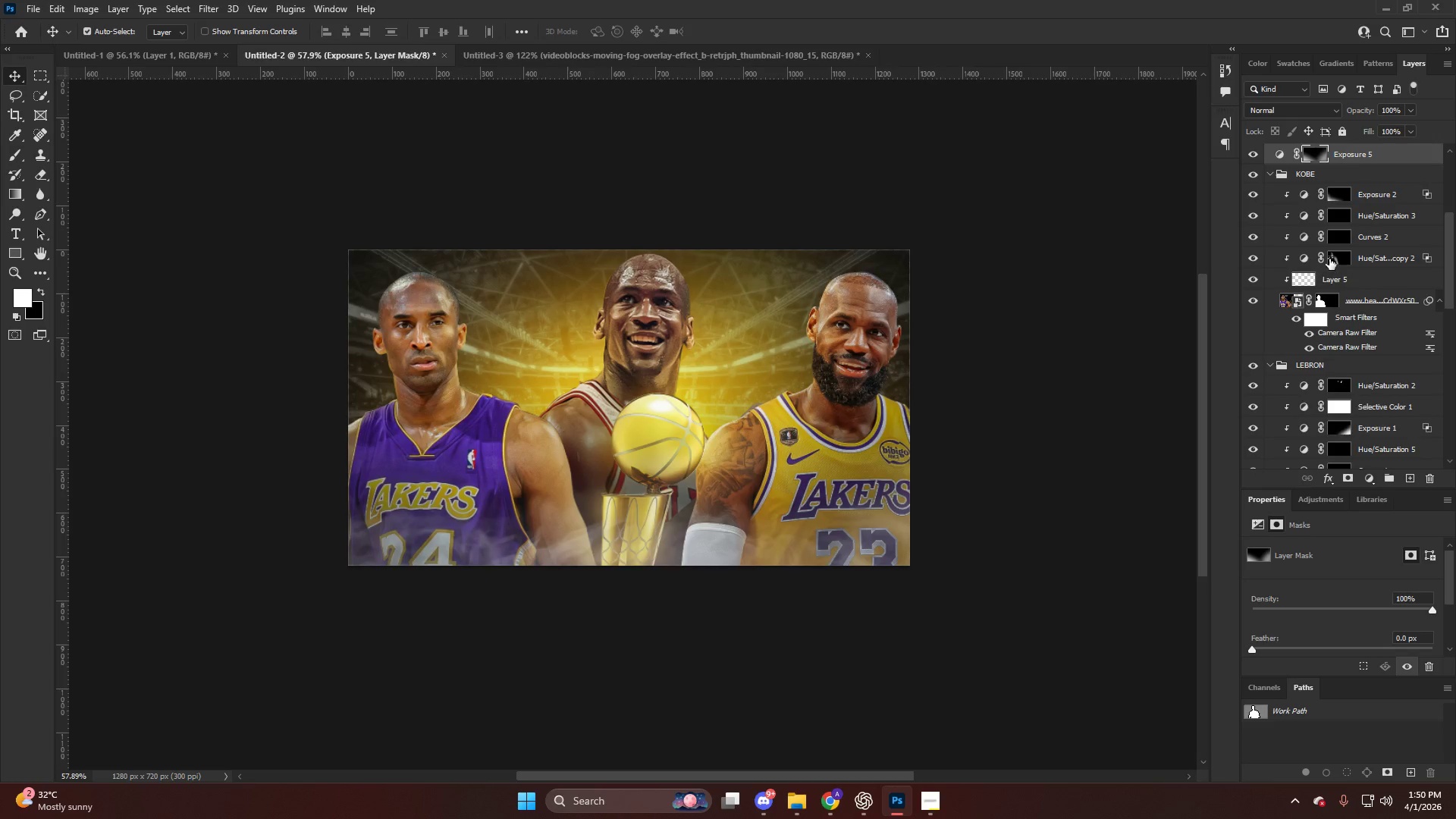 
scroll: coordinate [1331, 256], scroll_direction: up, amount: 2.0
 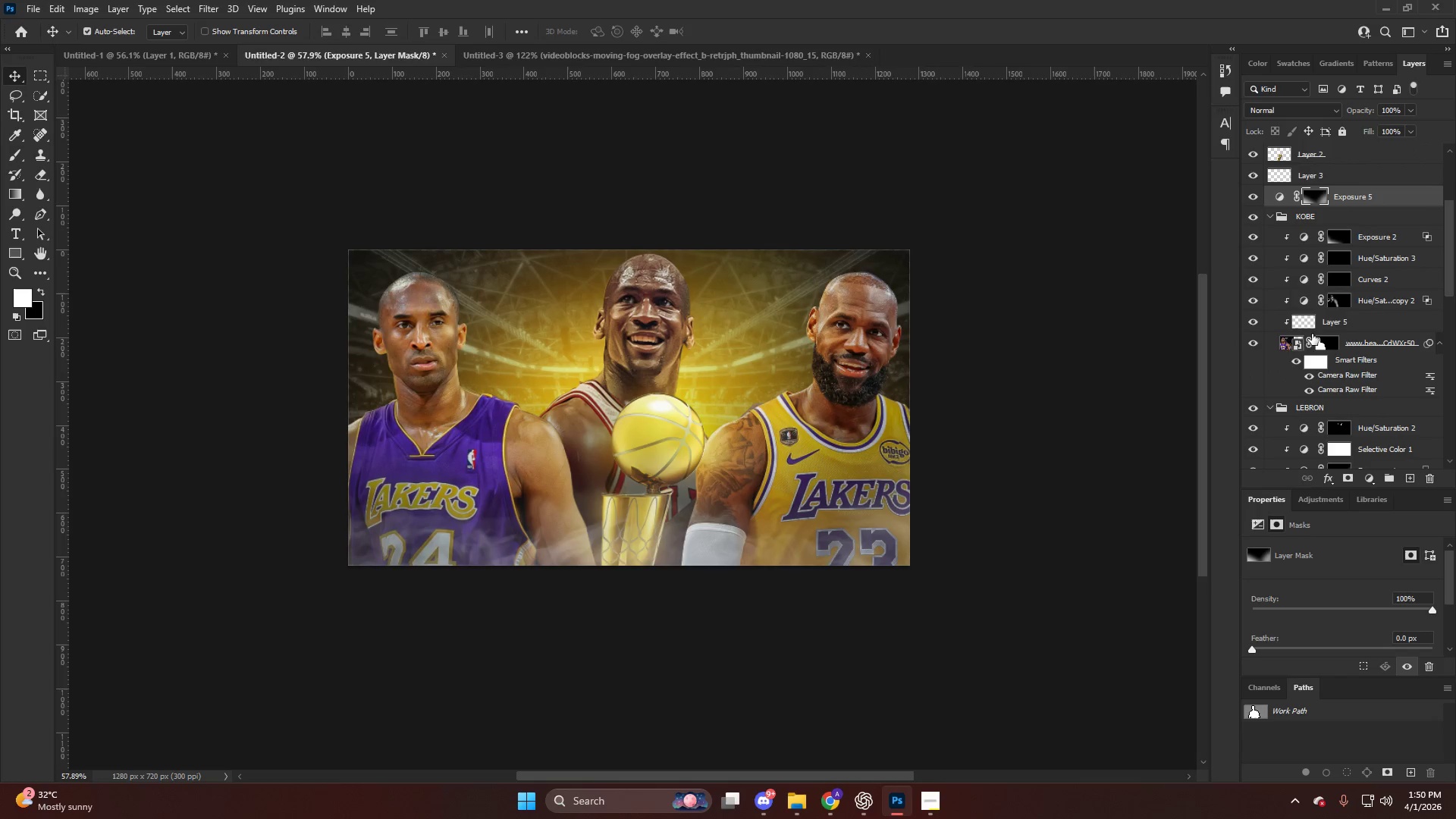 
scroll: coordinate [1313, 371], scroll_direction: down, amount: 2.0
 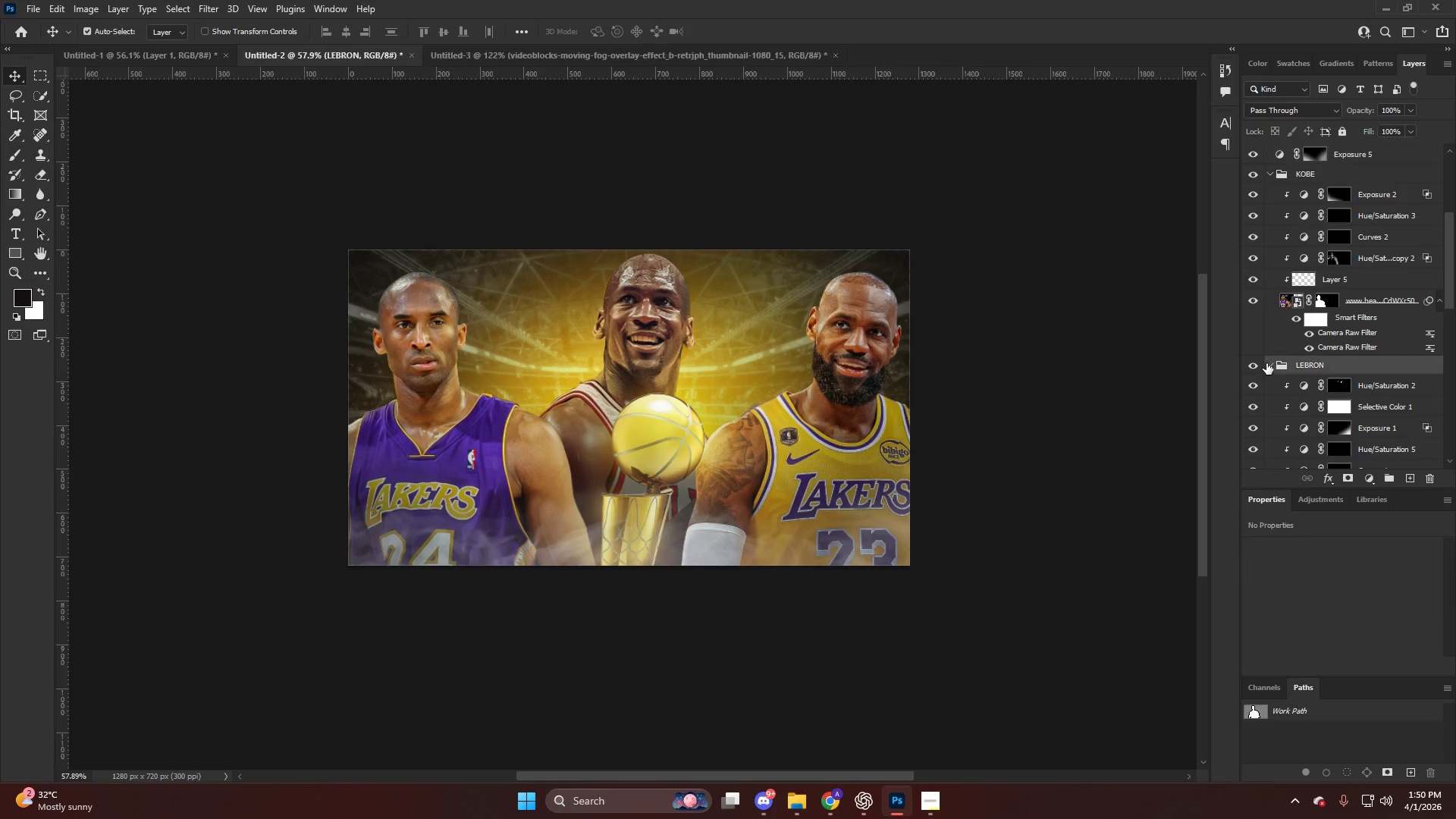 
left_click([1269, 366])
 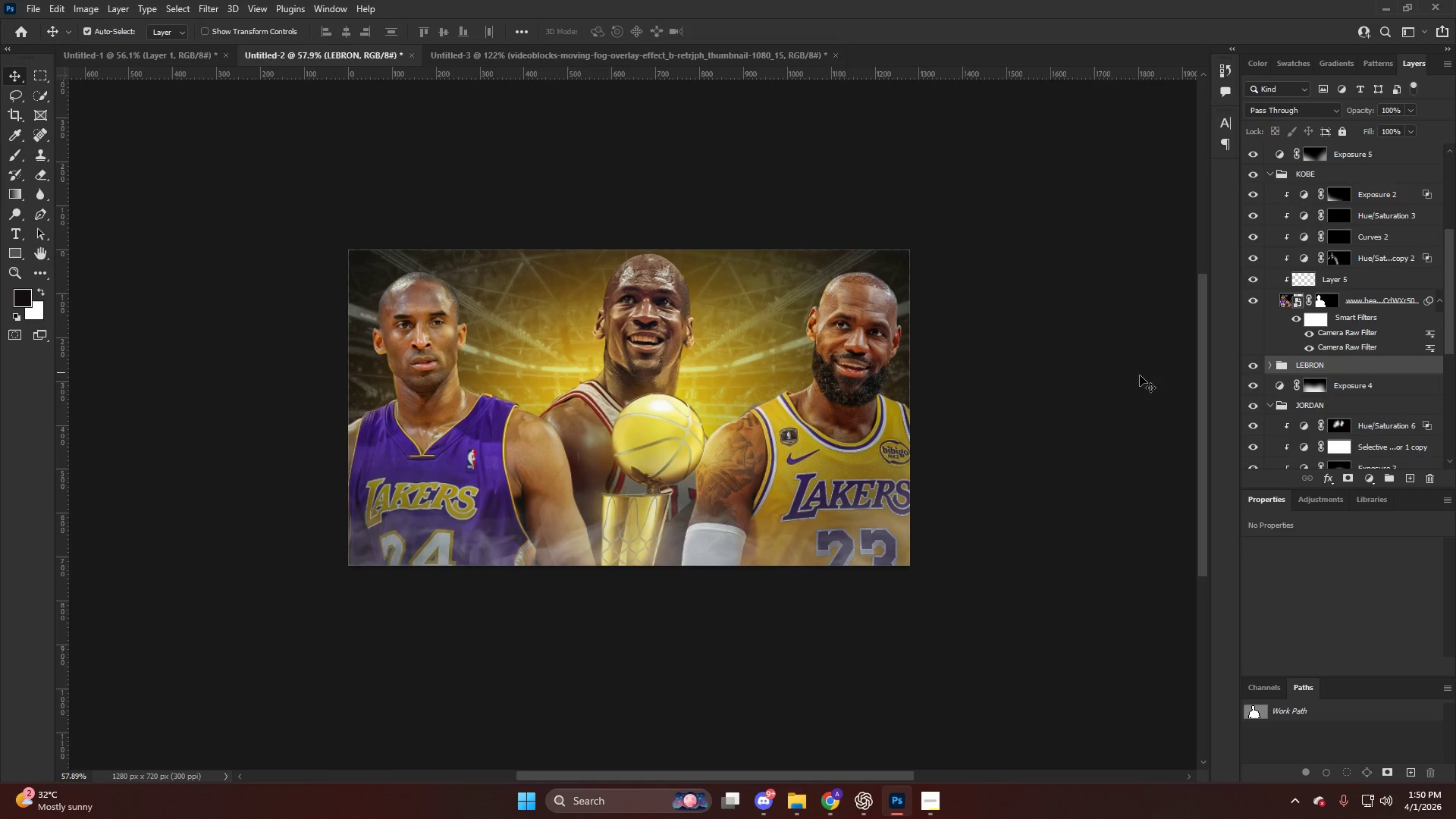 
key(Control+T)
 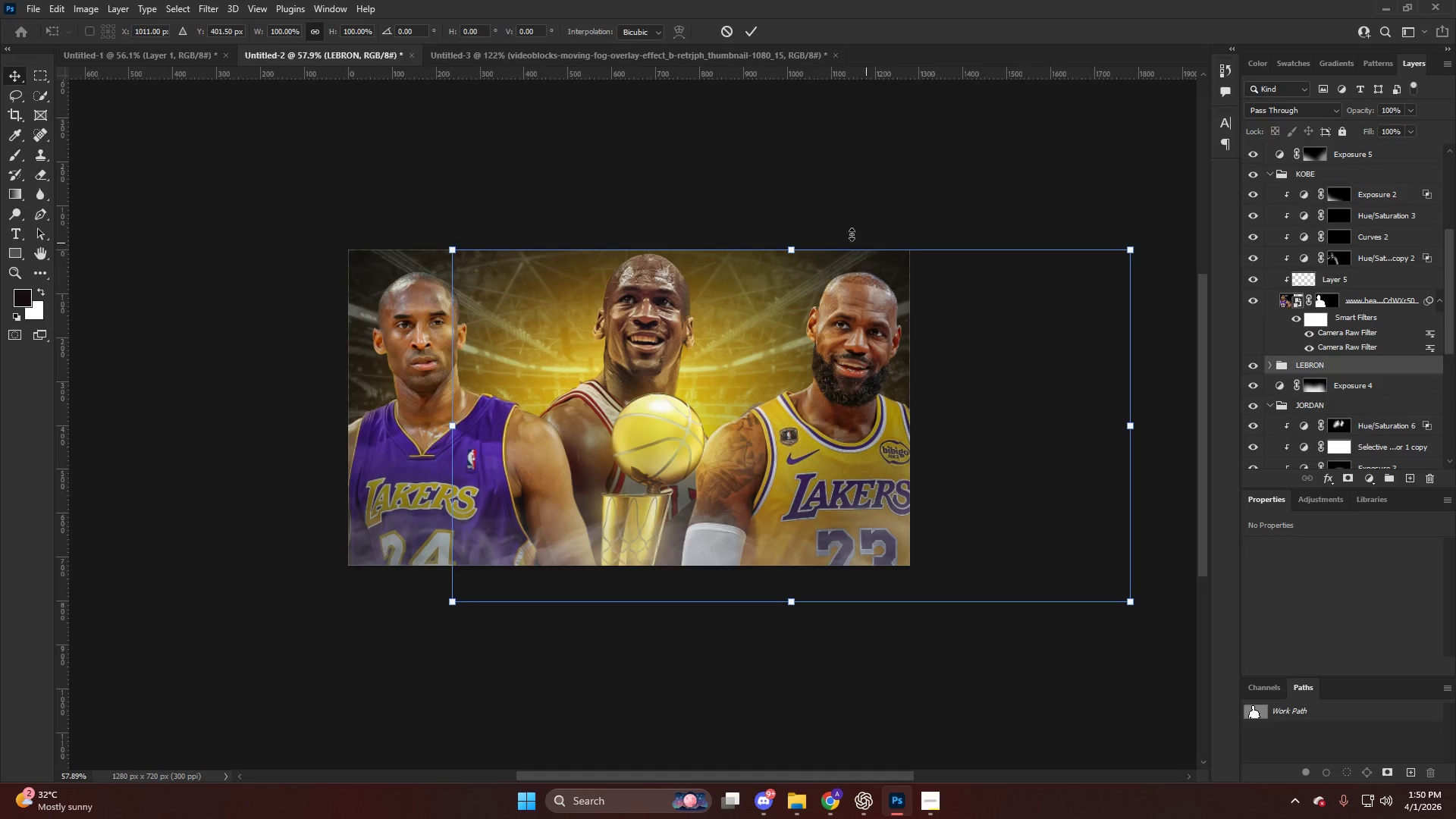 
left_click_drag(start_coordinate=[850, 216], to_coordinate=[825, 214])
 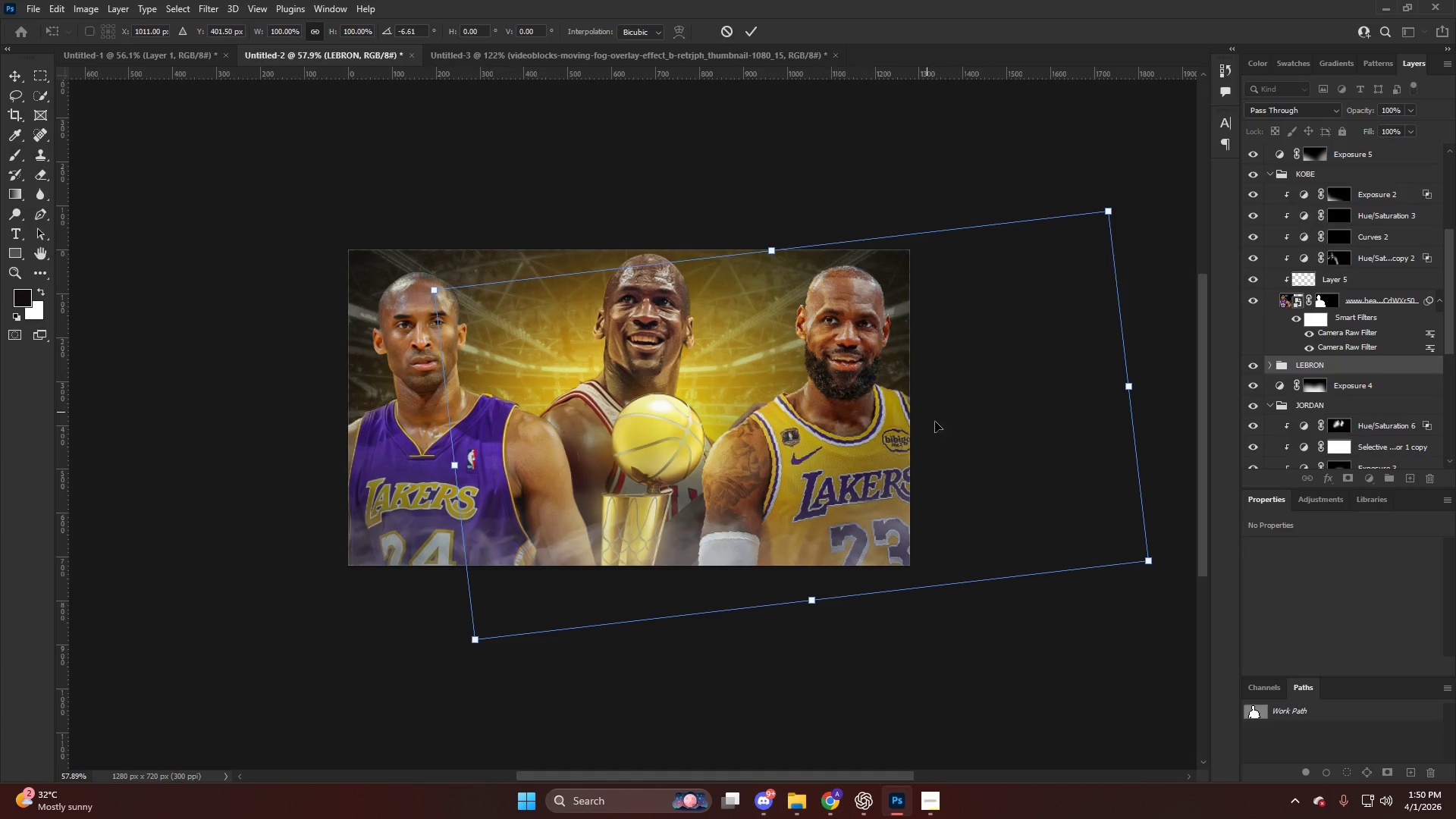 
left_click_drag(start_coordinate=[935, 422], to_coordinate=[919, 422])
 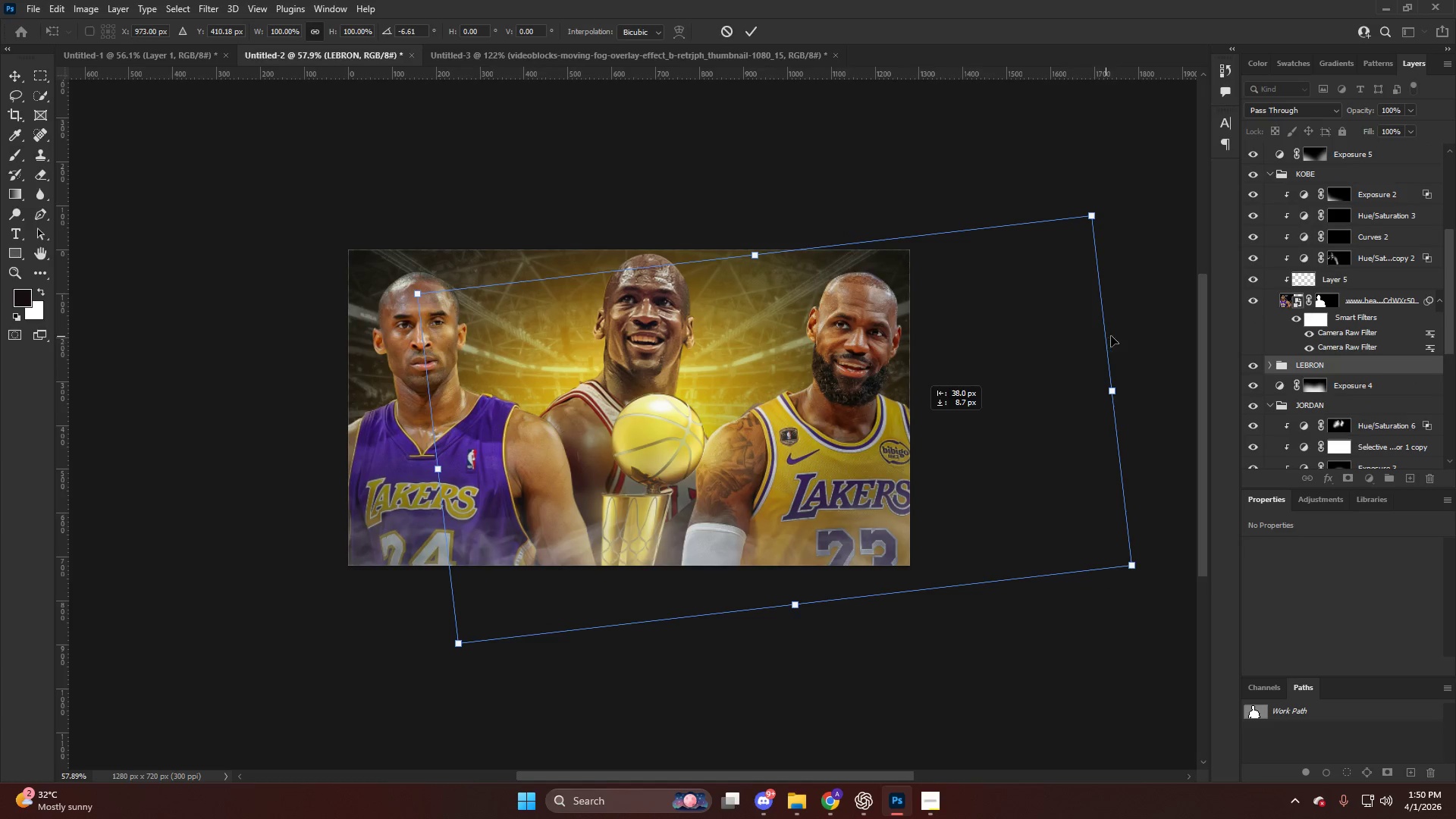 
left_click_drag(start_coordinate=[1123, 326], to_coordinate=[1122, 356])
 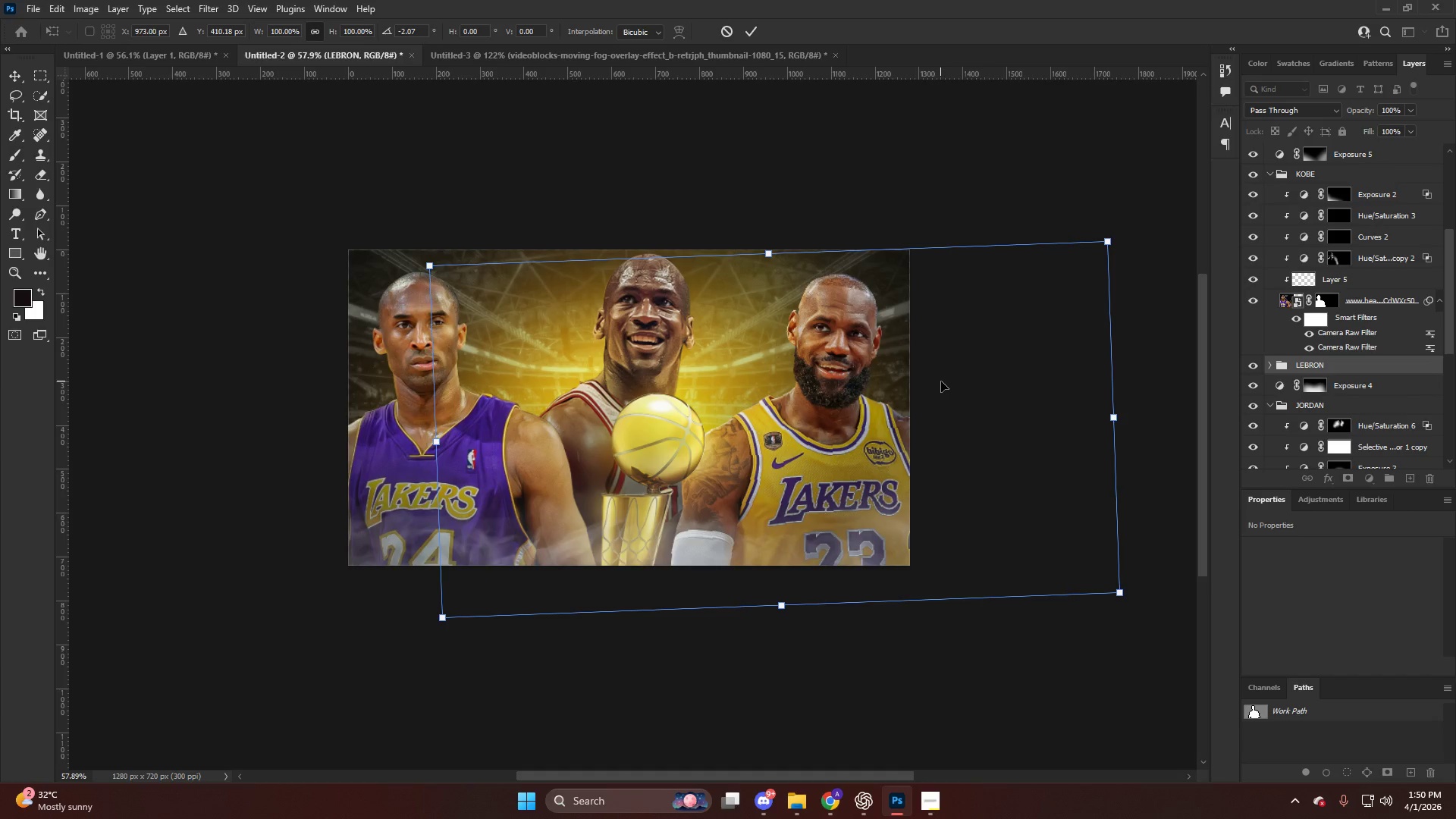 
key(NumpadEnter)
 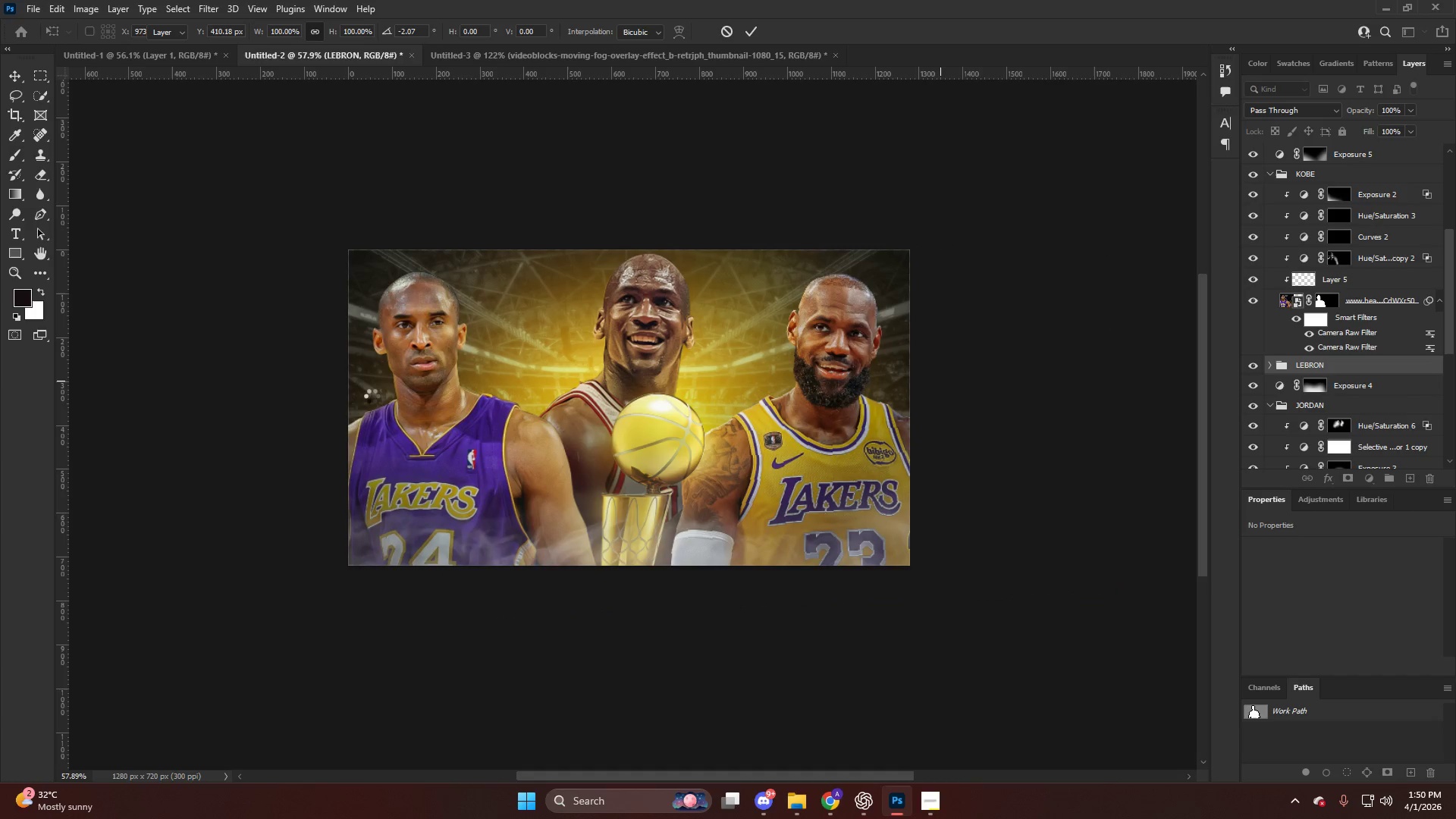 
key(V)
 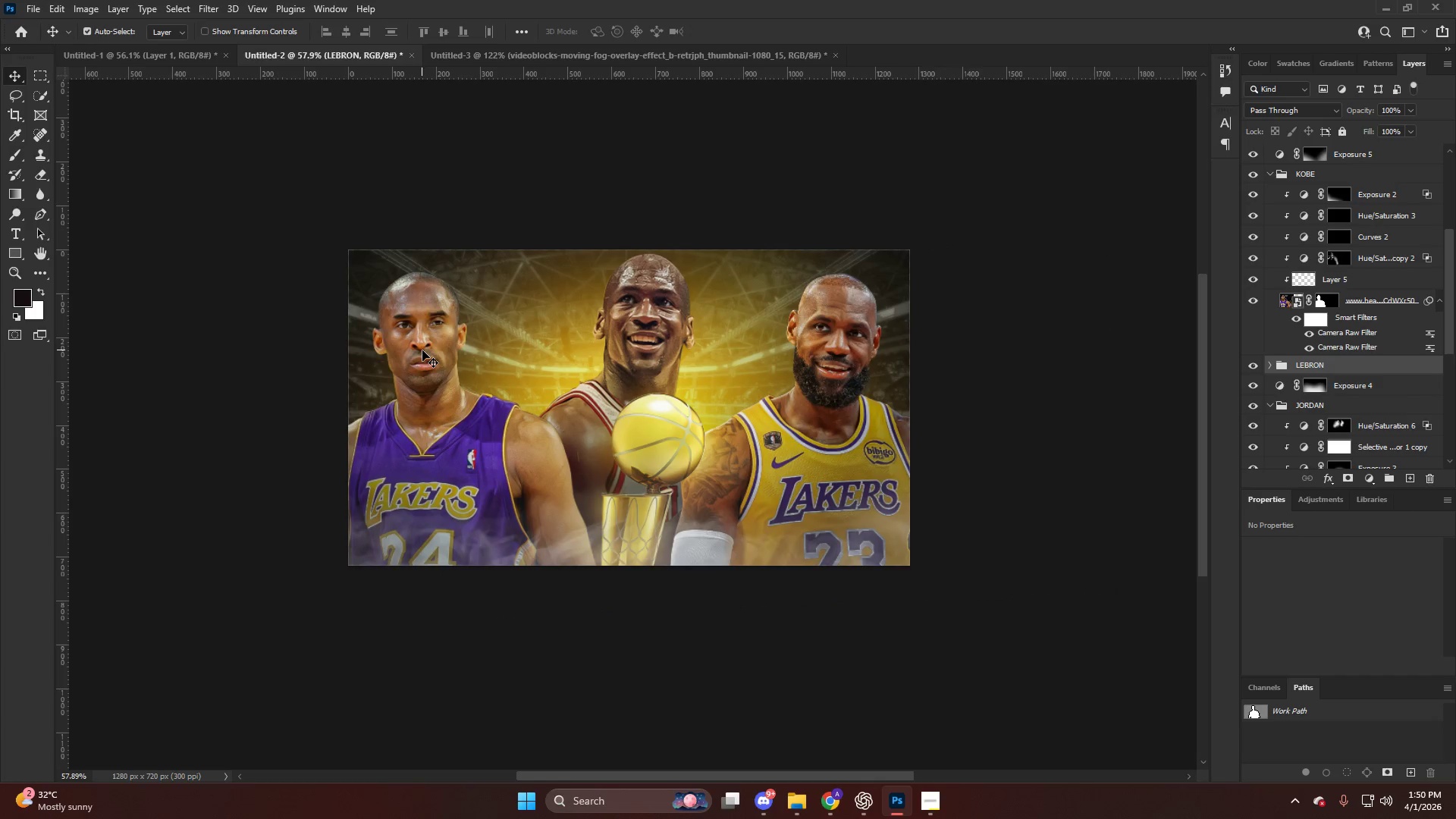 
left_click([422, 350])
 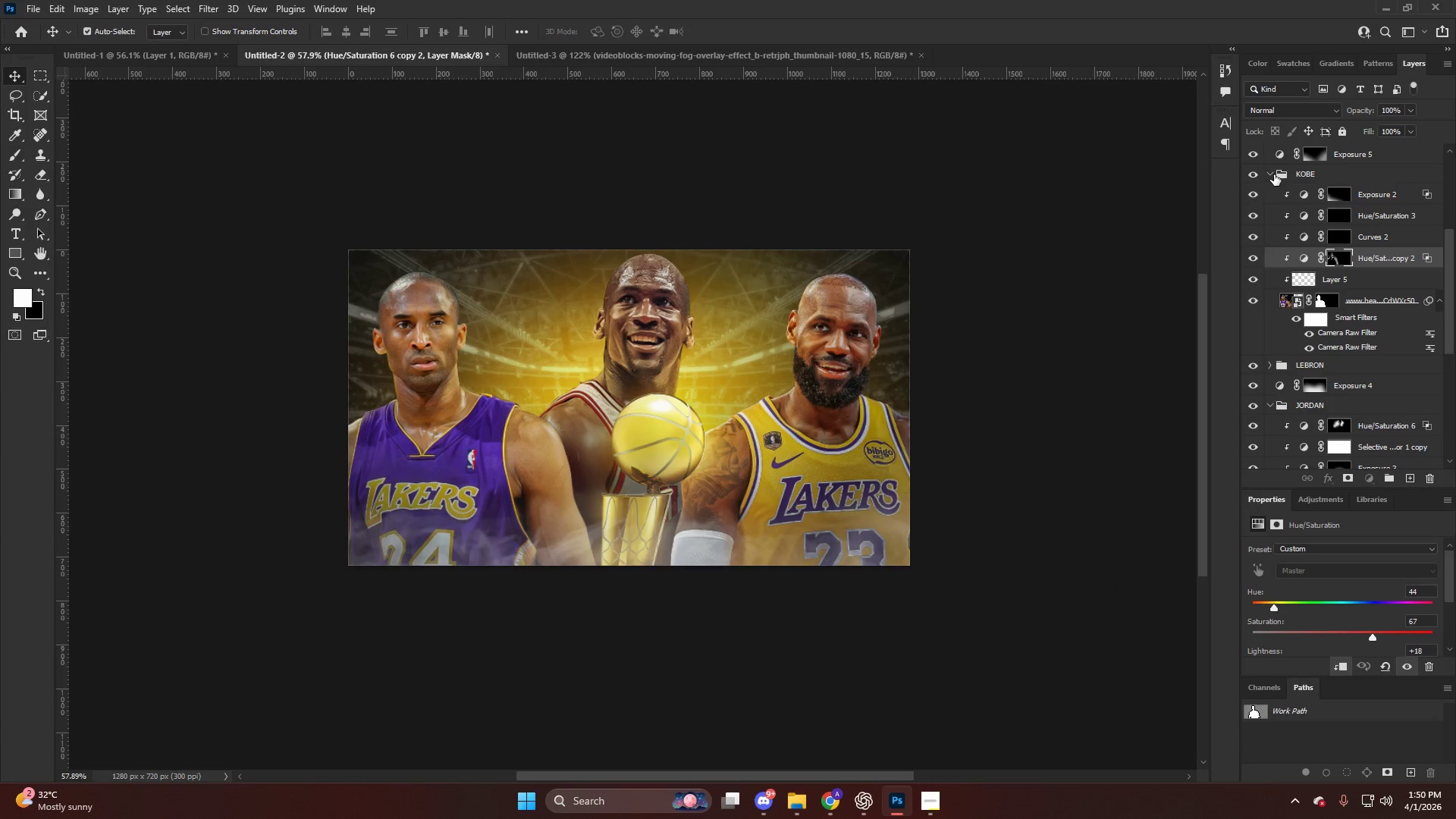 
double_click([1267, 174])
 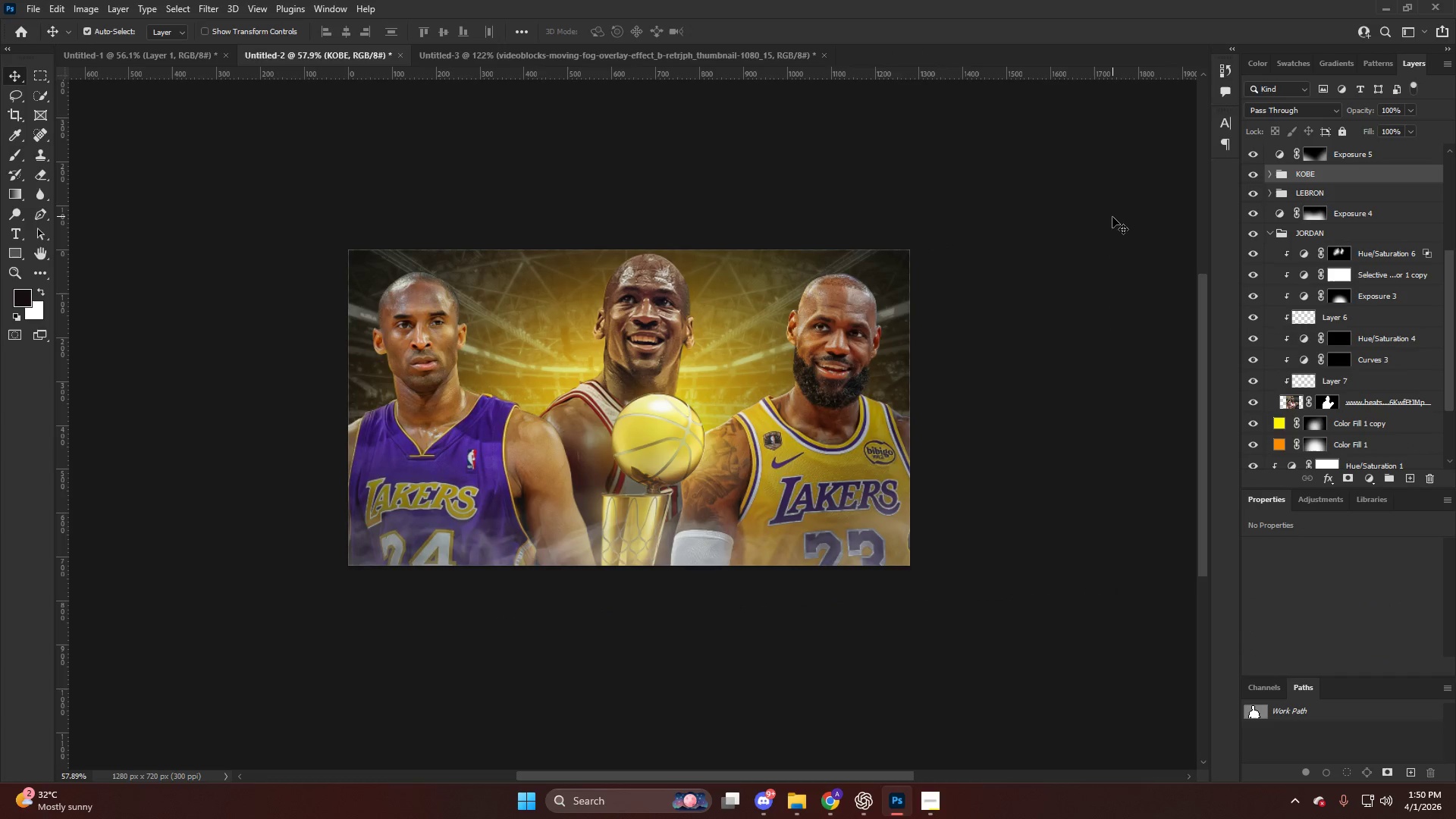 
key(Control+H)
 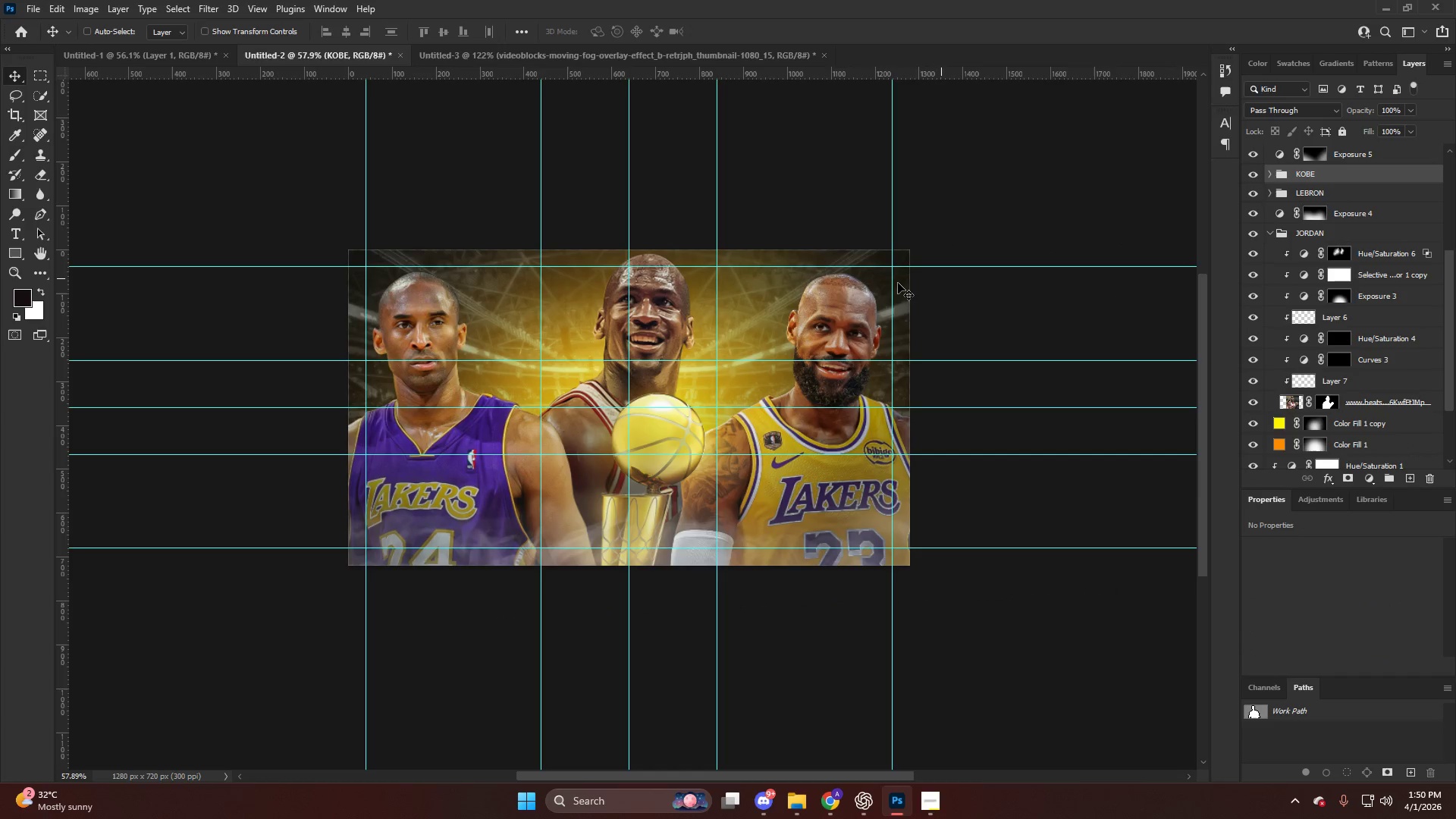 
key(Control+T)
 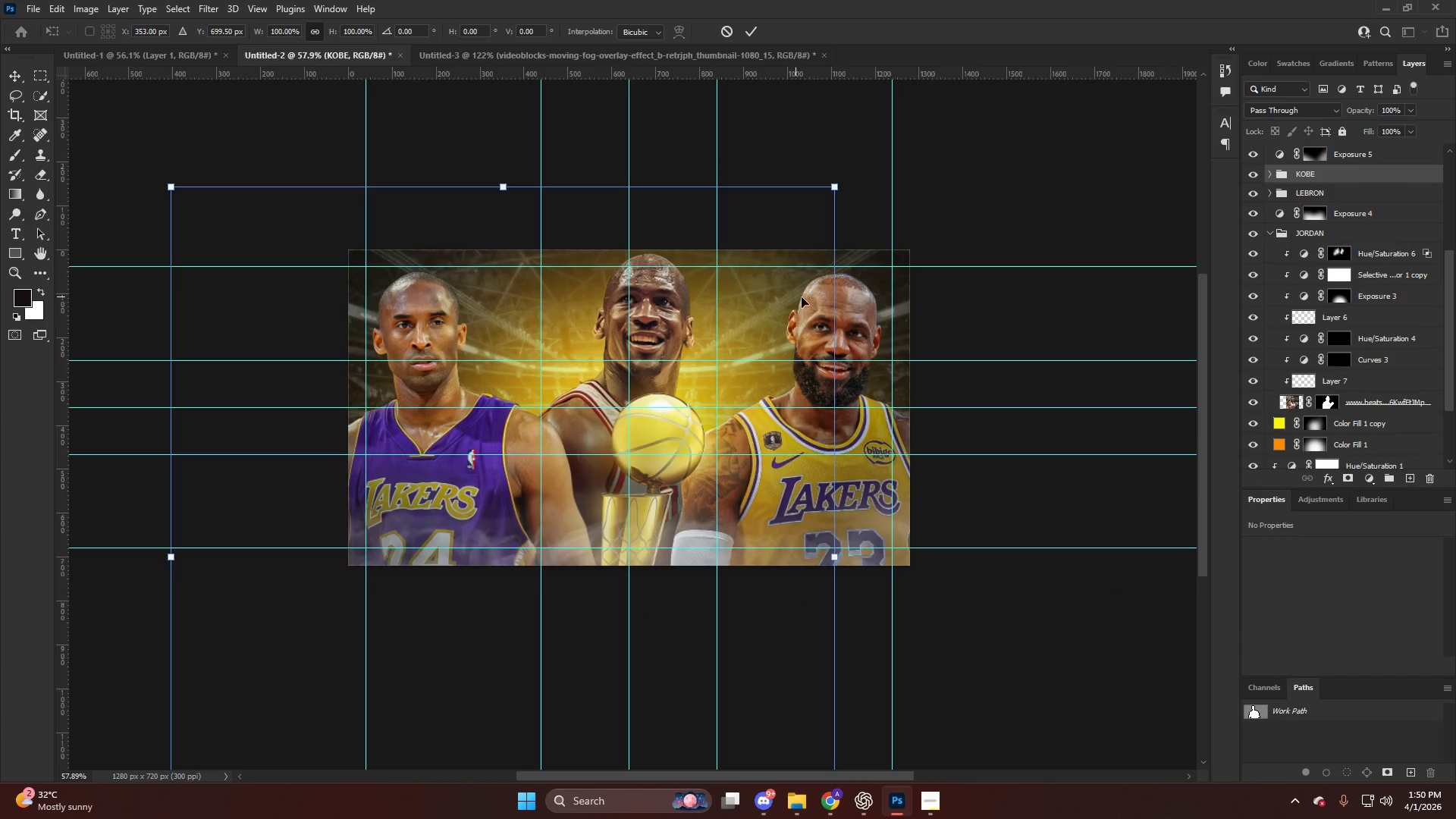 
left_click_drag(start_coordinate=[855, 284], to_coordinate=[869, 306])
 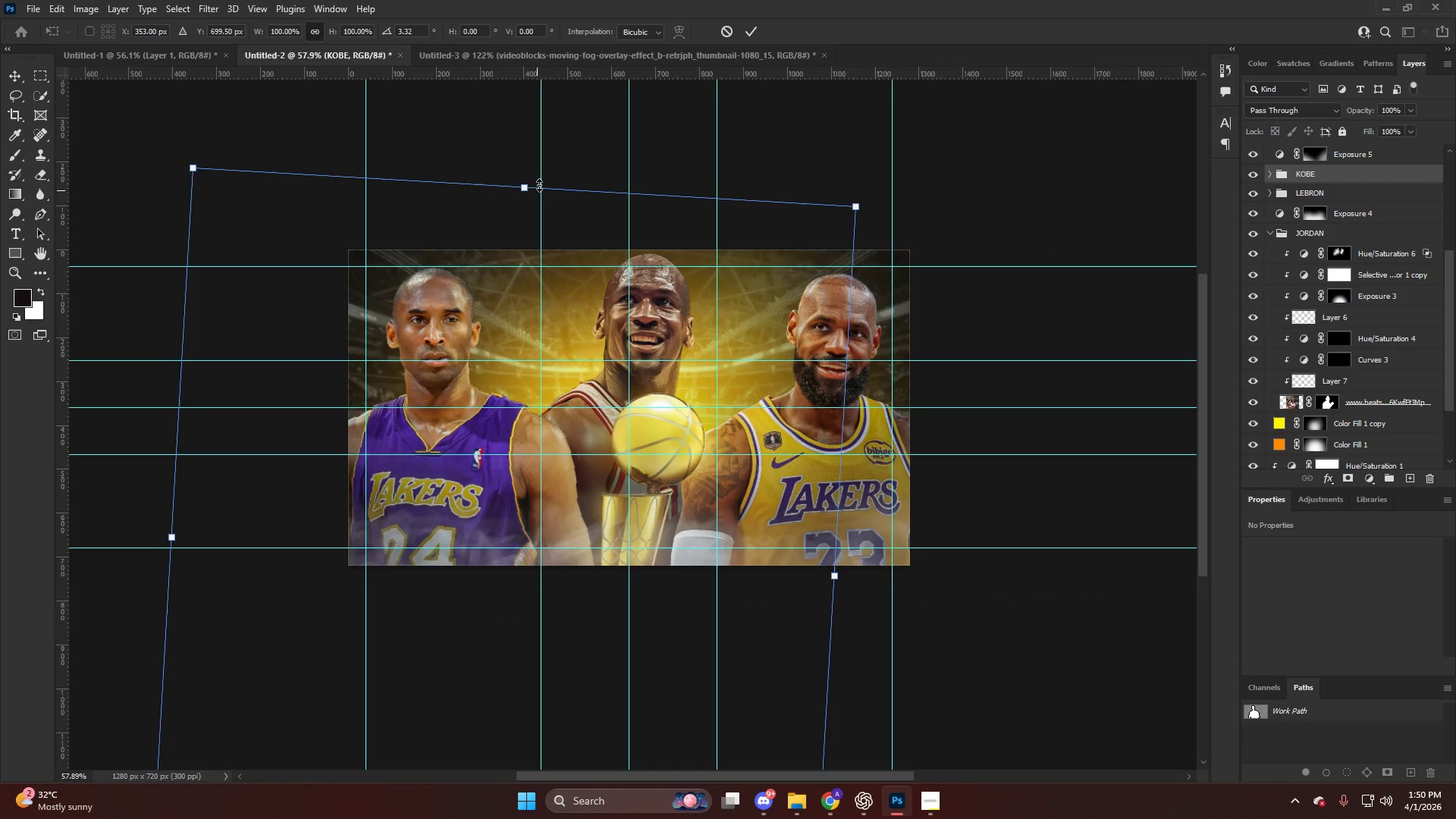 
left_click_drag(start_coordinate=[533, 180], to_coordinate=[545, 152])
 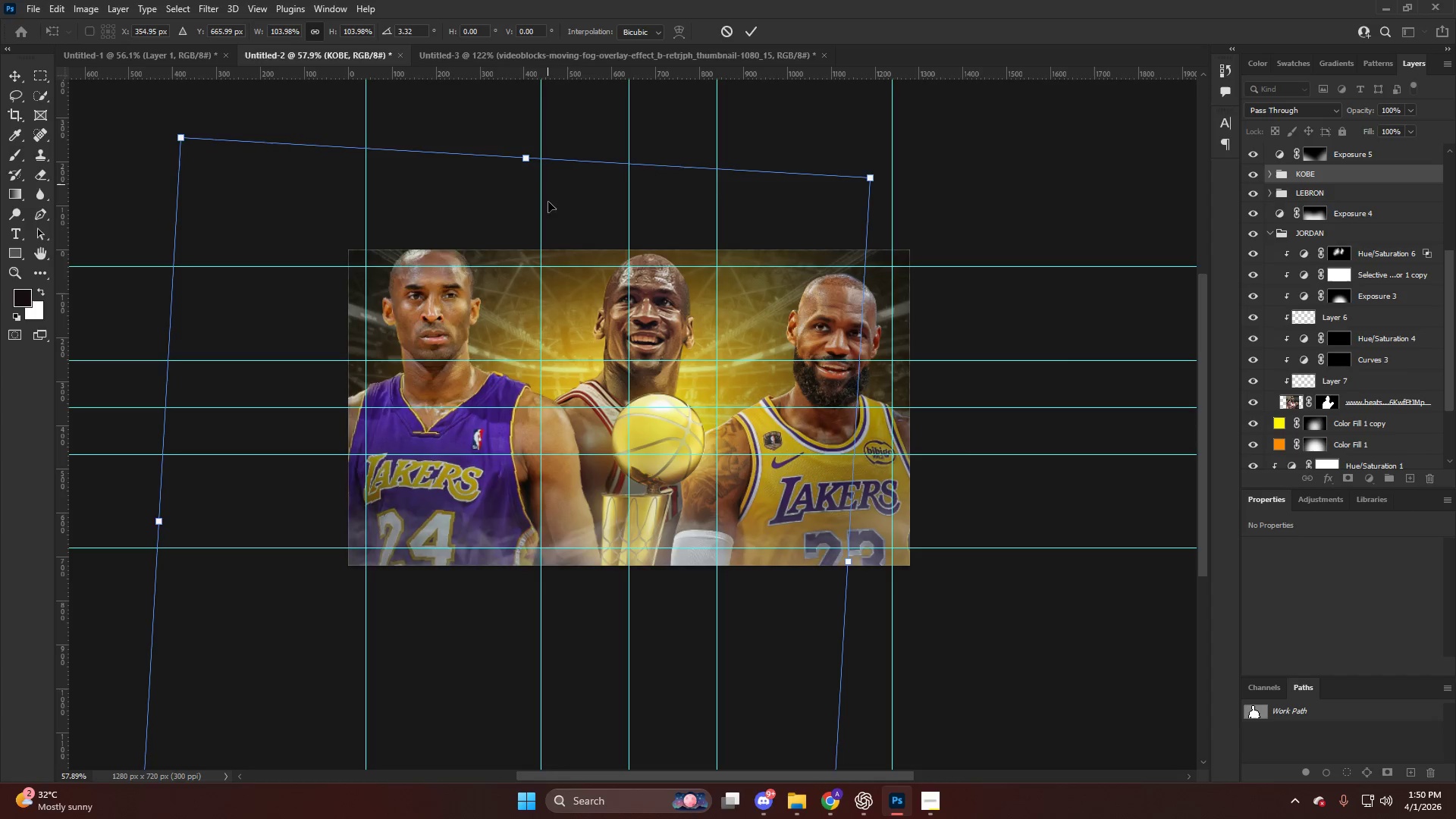 
left_click_drag(start_coordinate=[548, 207], to_coordinate=[546, 239])
 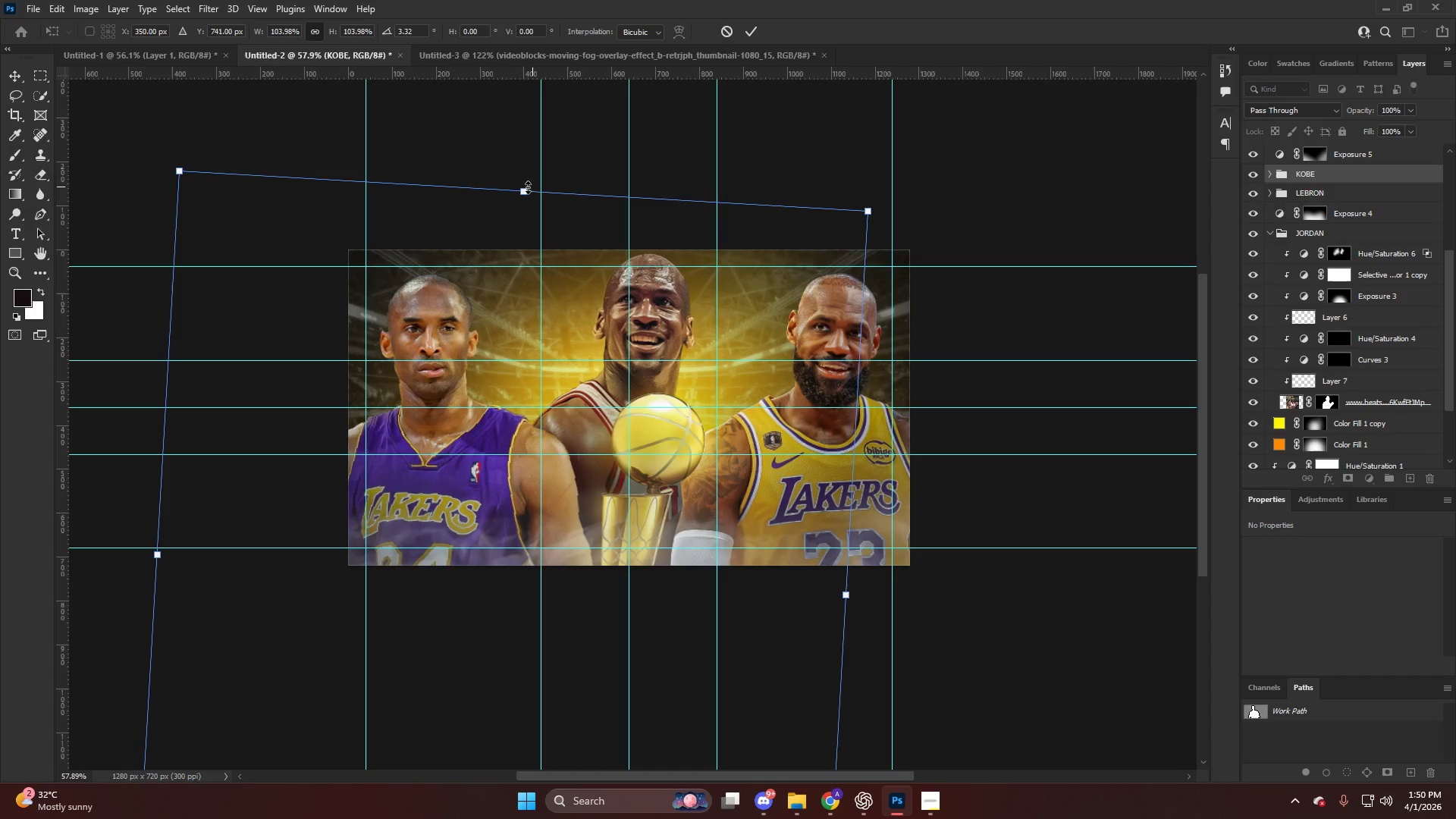 
left_click_drag(start_coordinate=[527, 187], to_coordinate=[532, 168])
 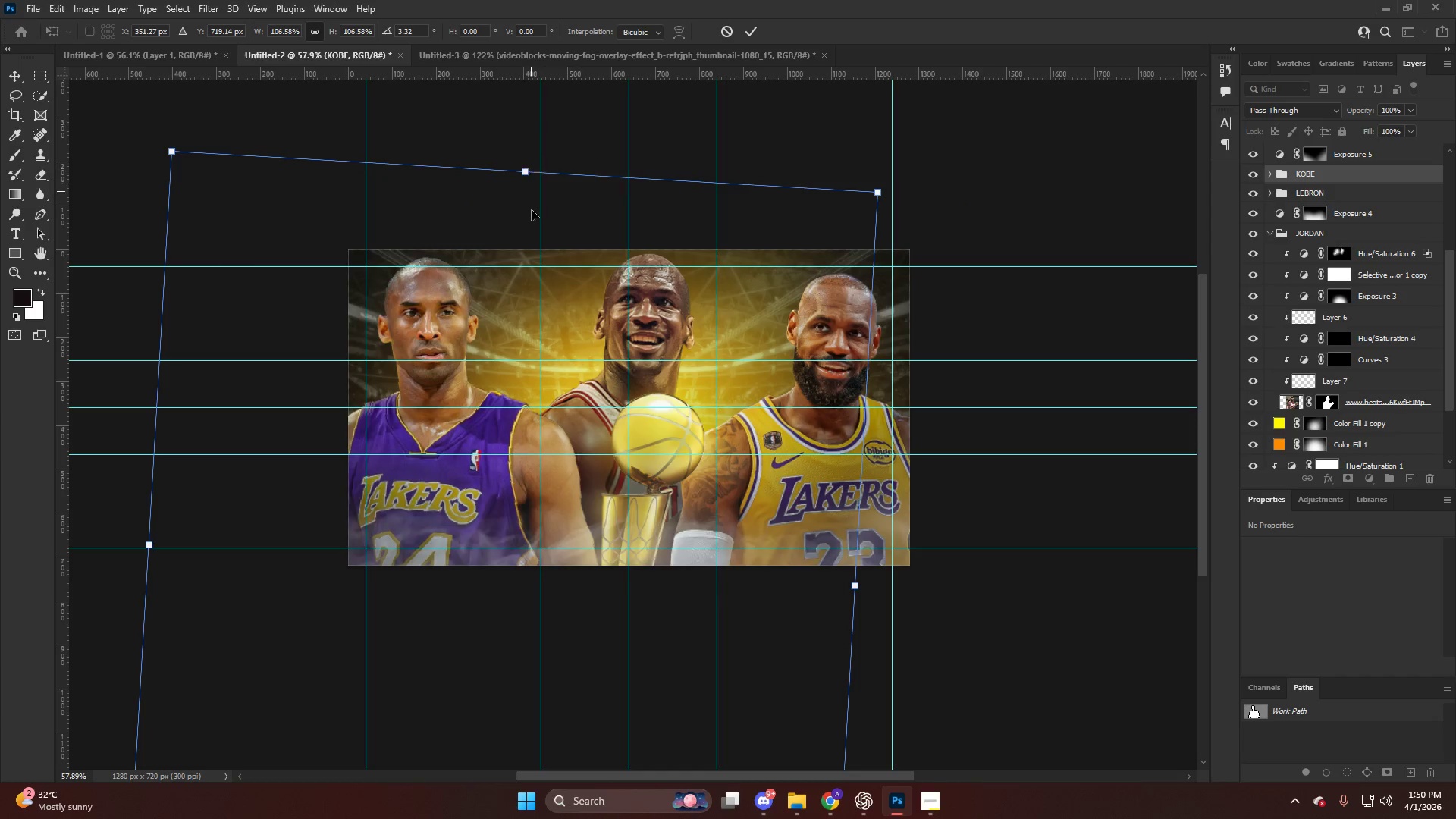 
left_click_drag(start_coordinate=[532, 209], to_coordinate=[532, 223])
 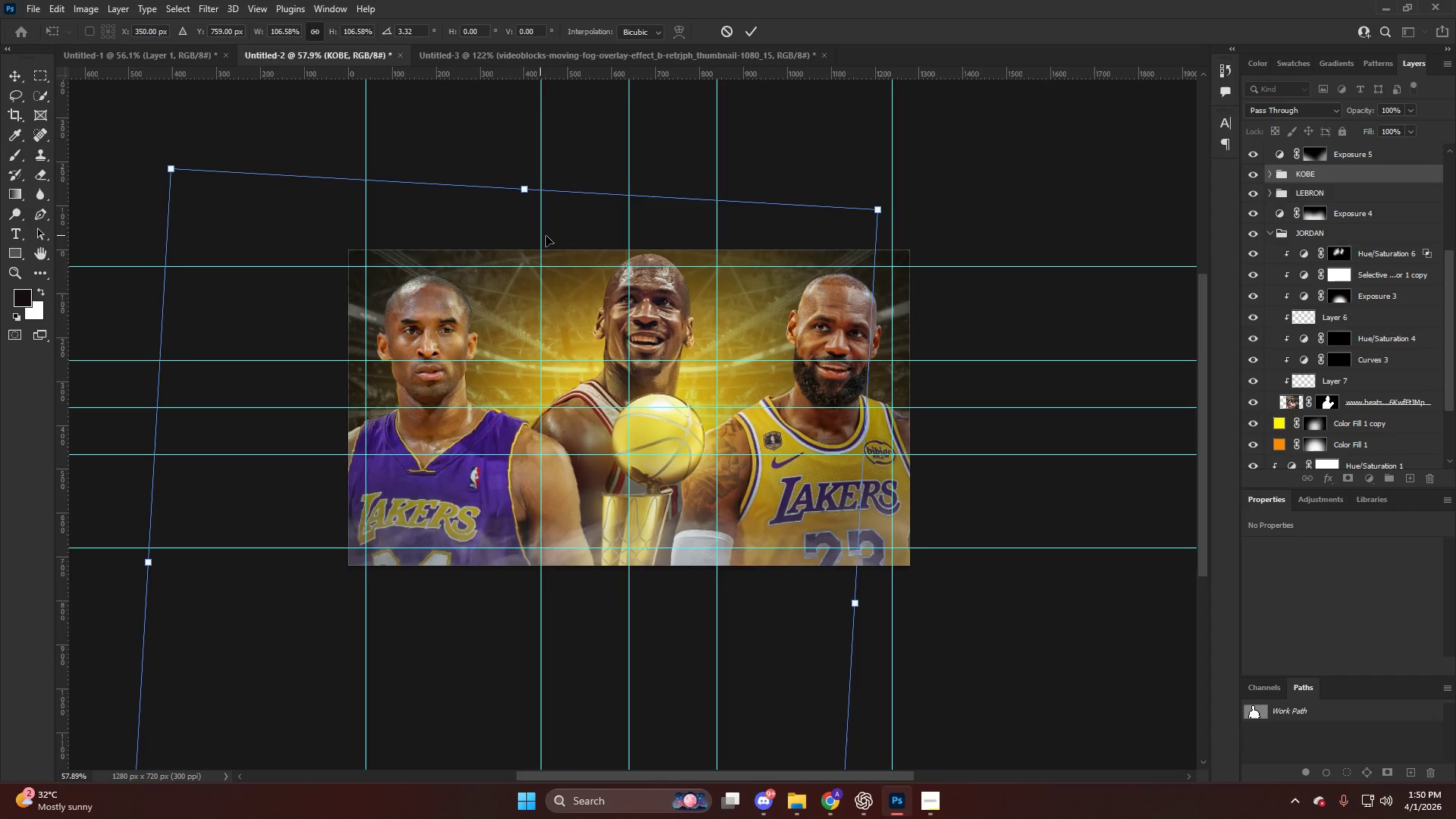 
key(ArrowUp)
 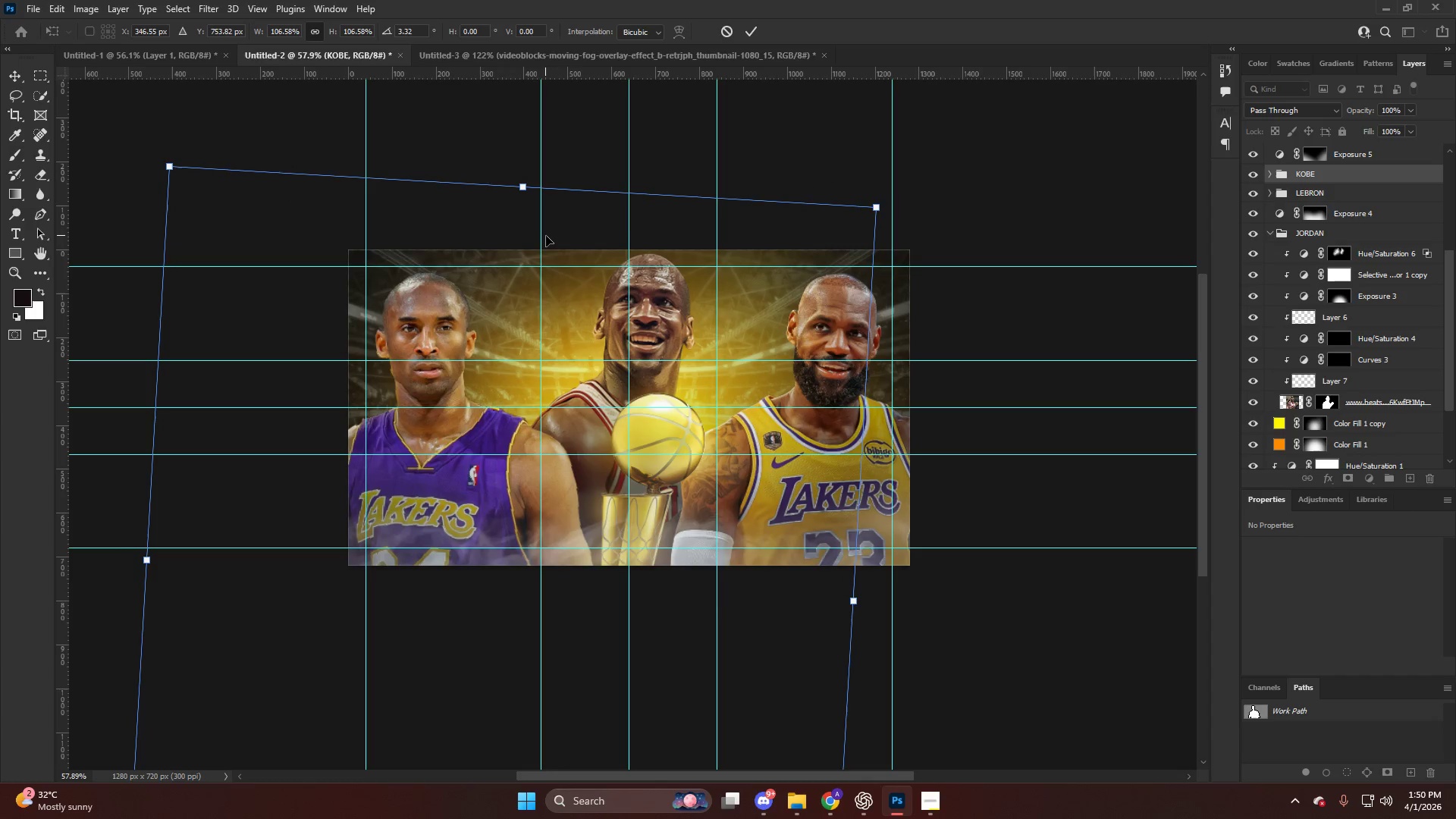 
key(ArrowLeft)
 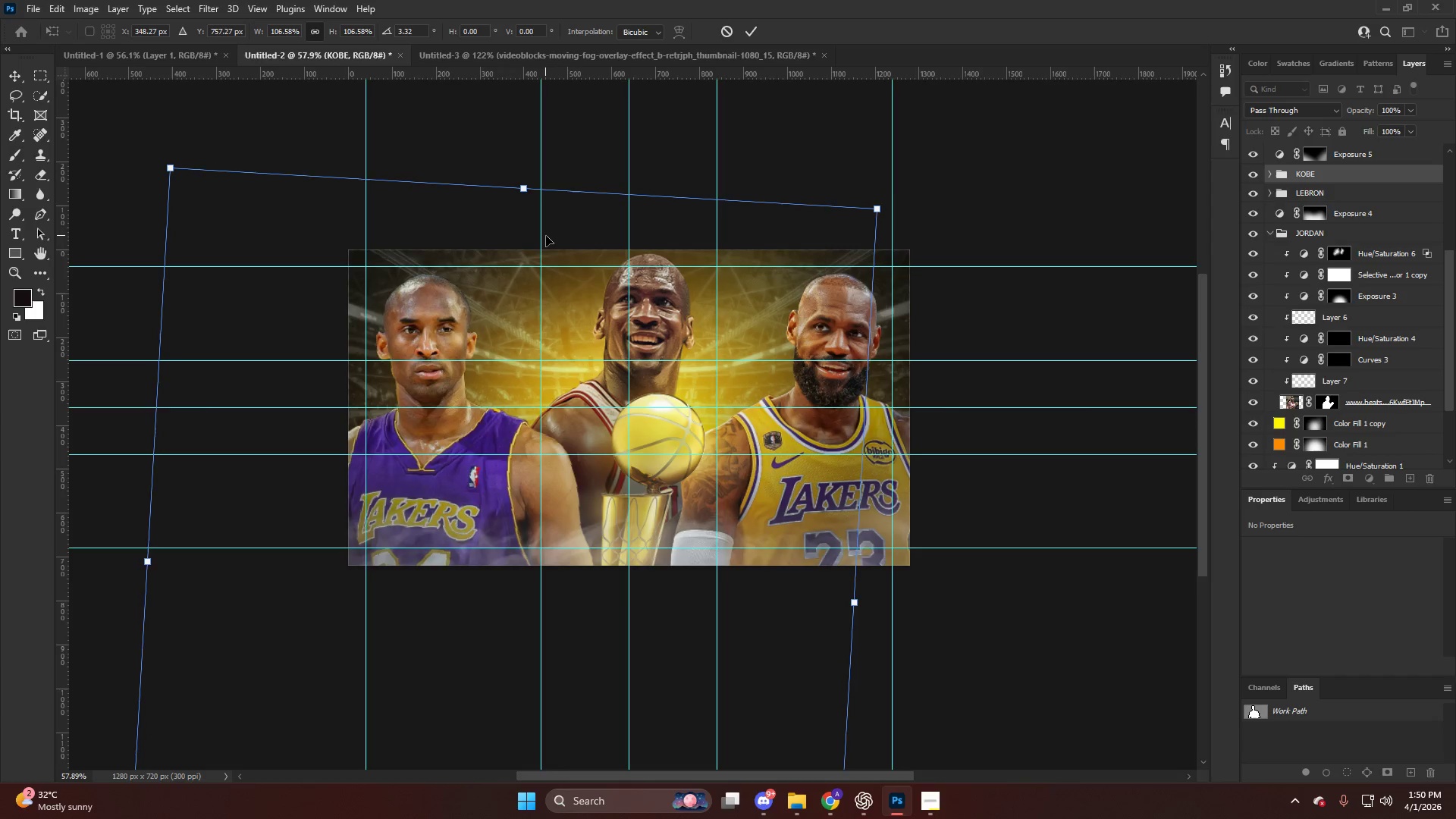 
key(ArrowLeft)
 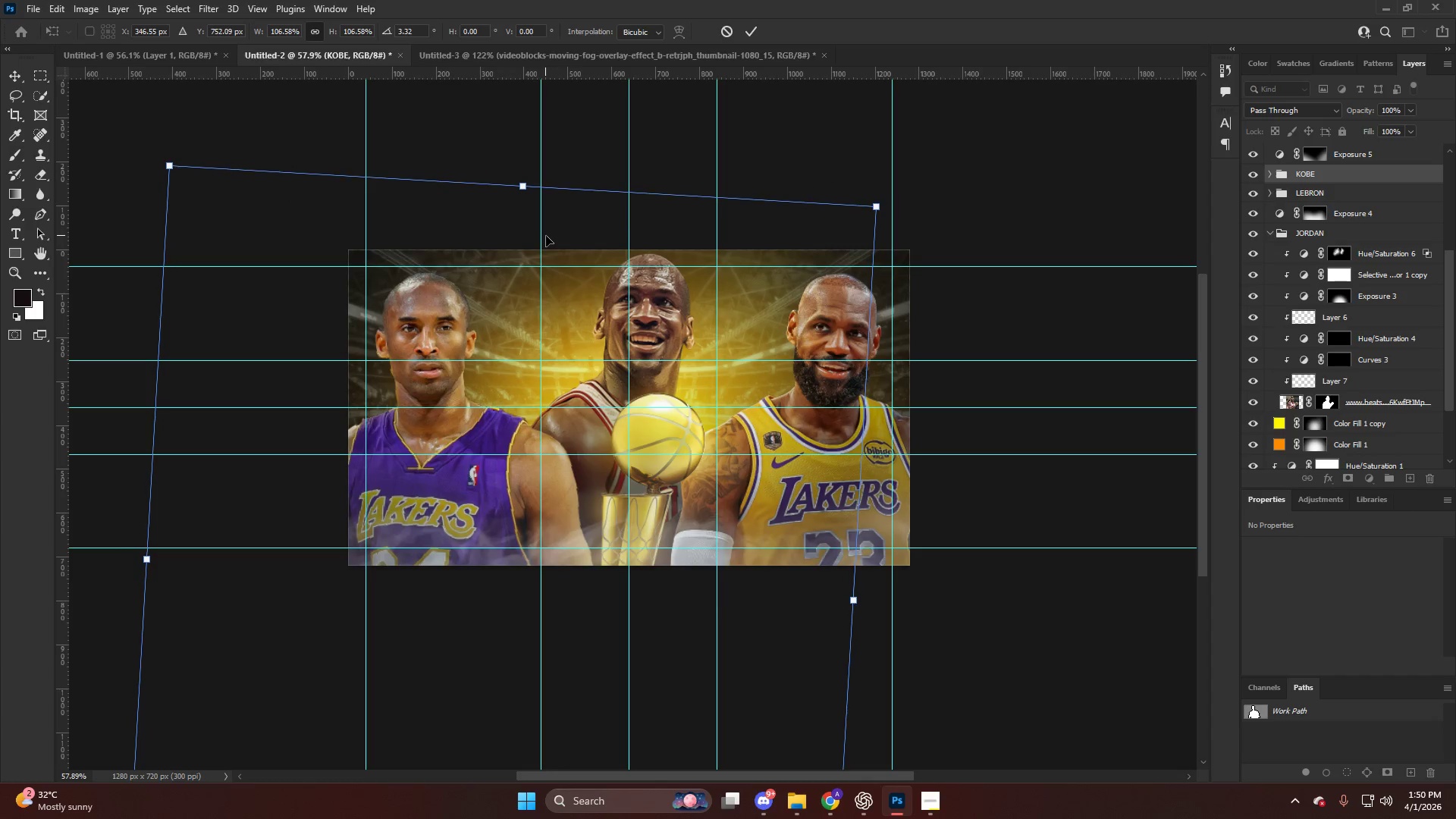 
key(ArrowUp)
 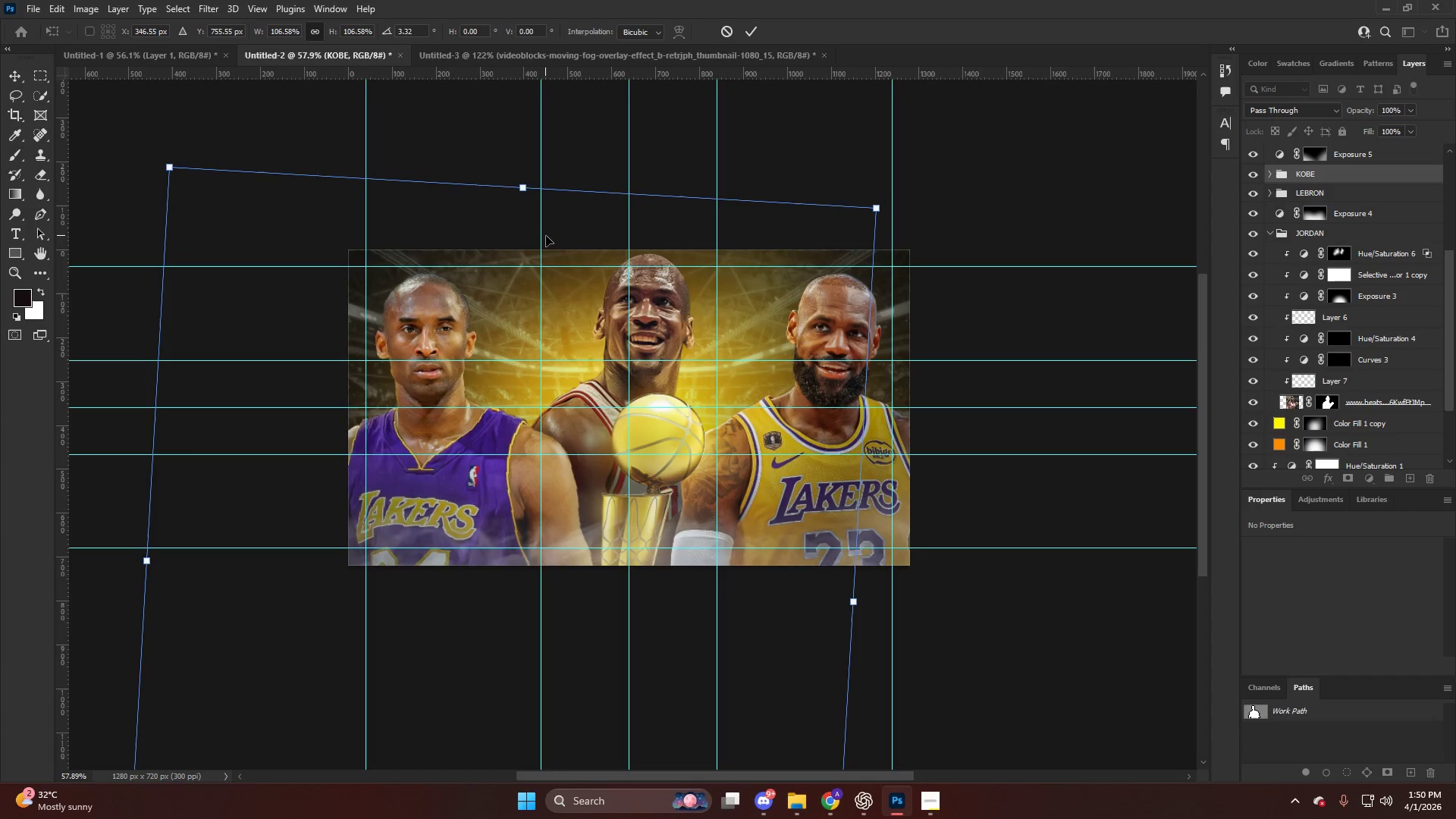 
key(ArrowUp)
 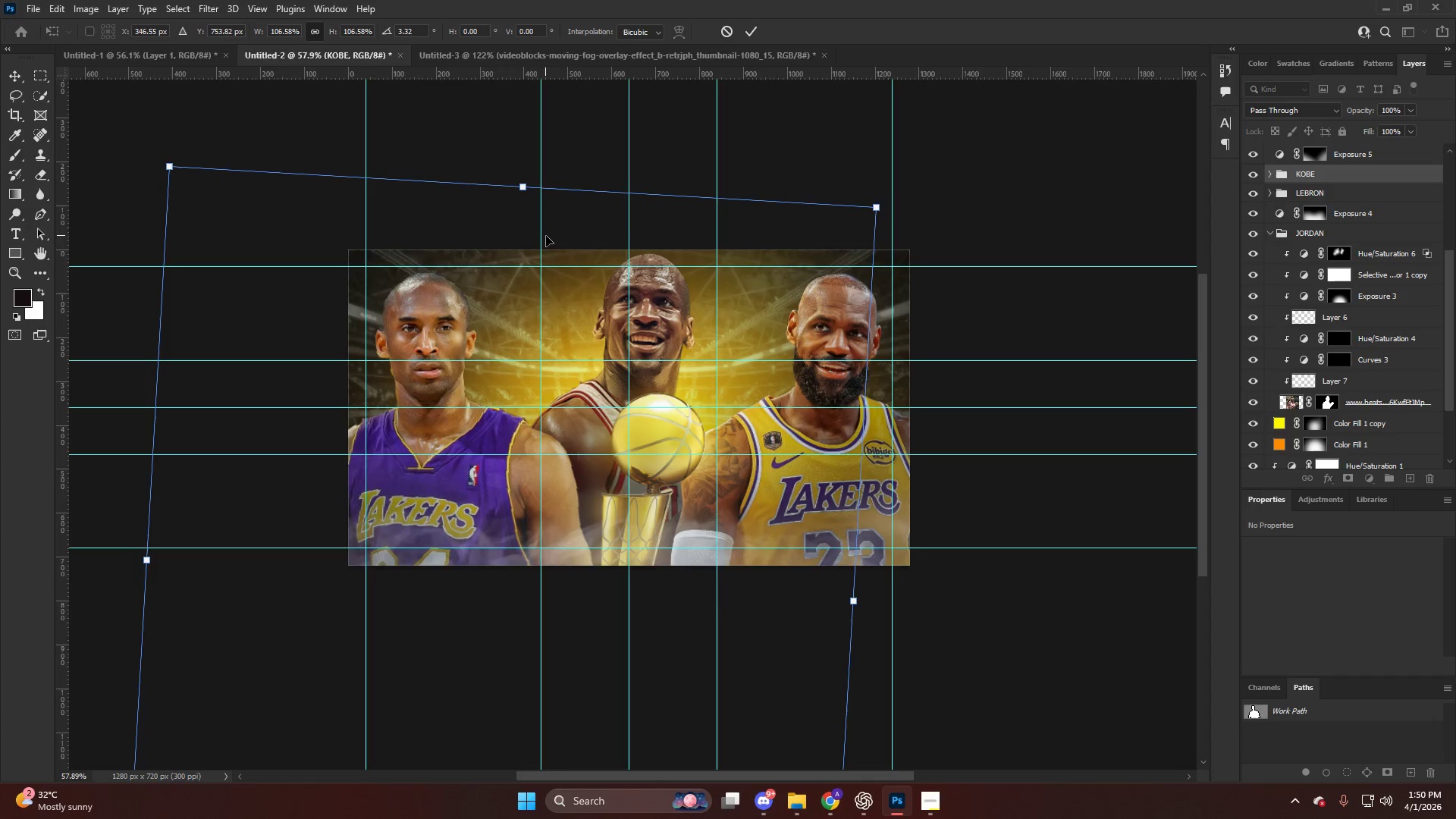 
key(ArrowUp)
 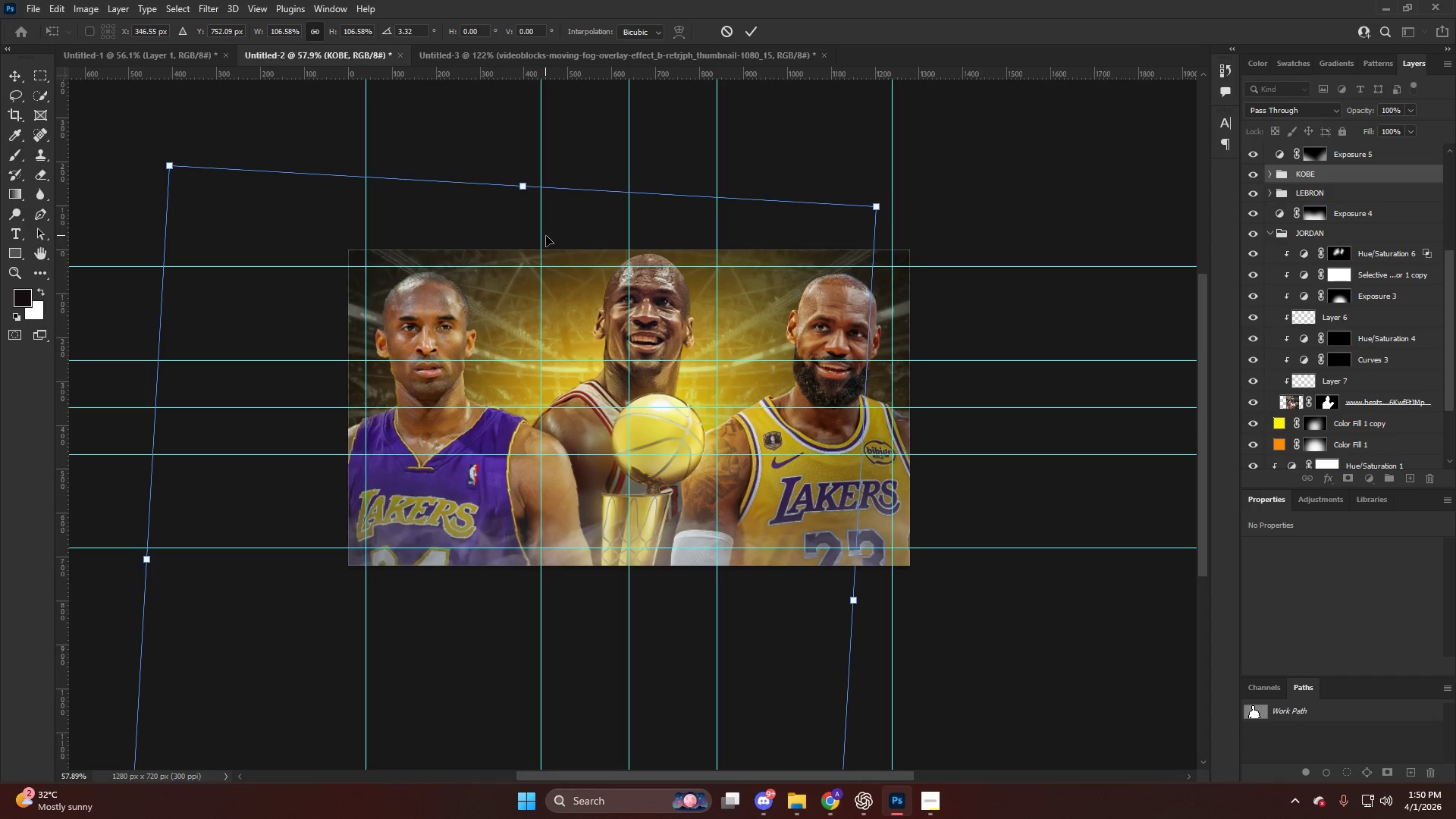 
key(ArrowUp)
 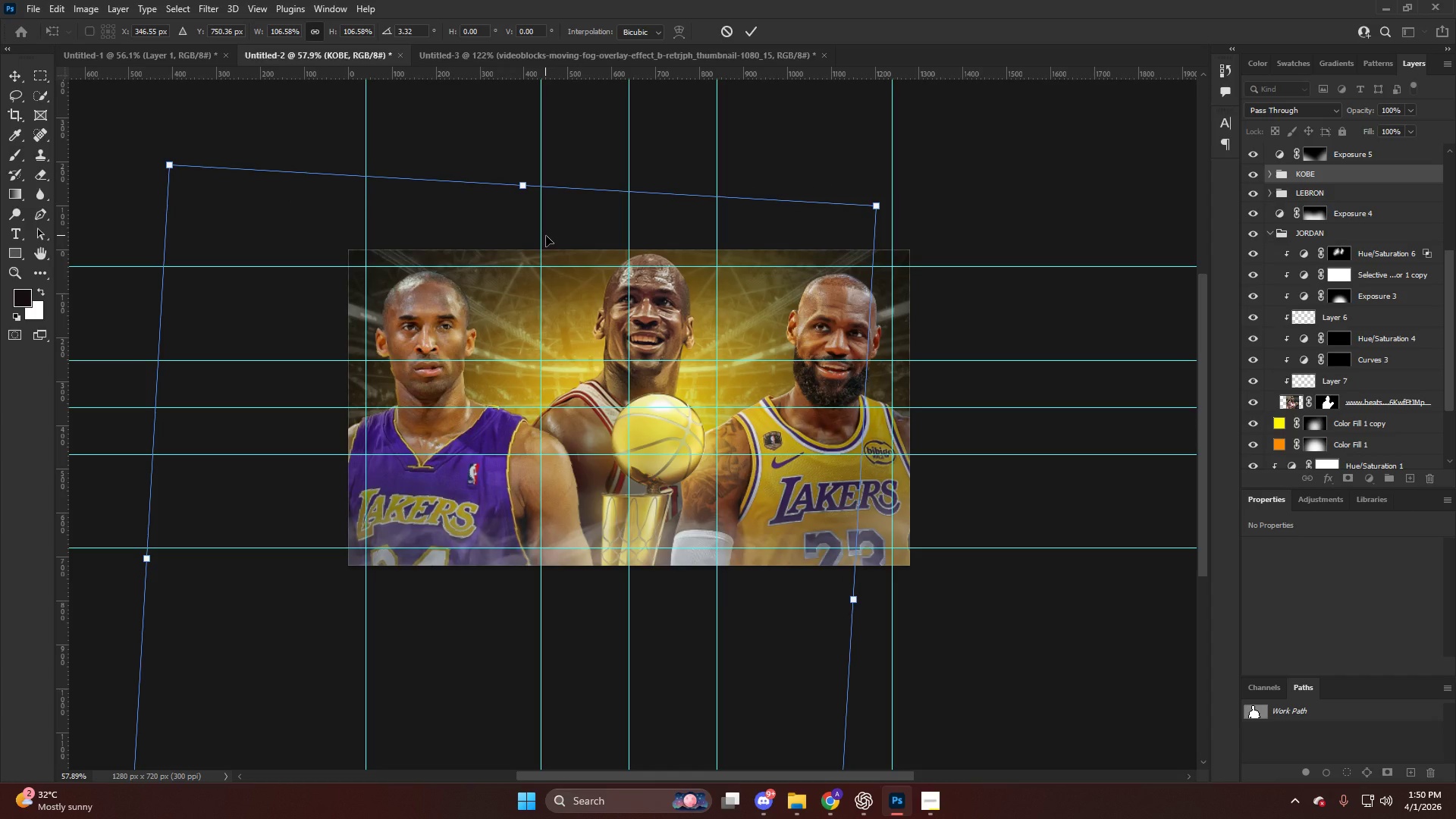 
key(ArrowDown)
 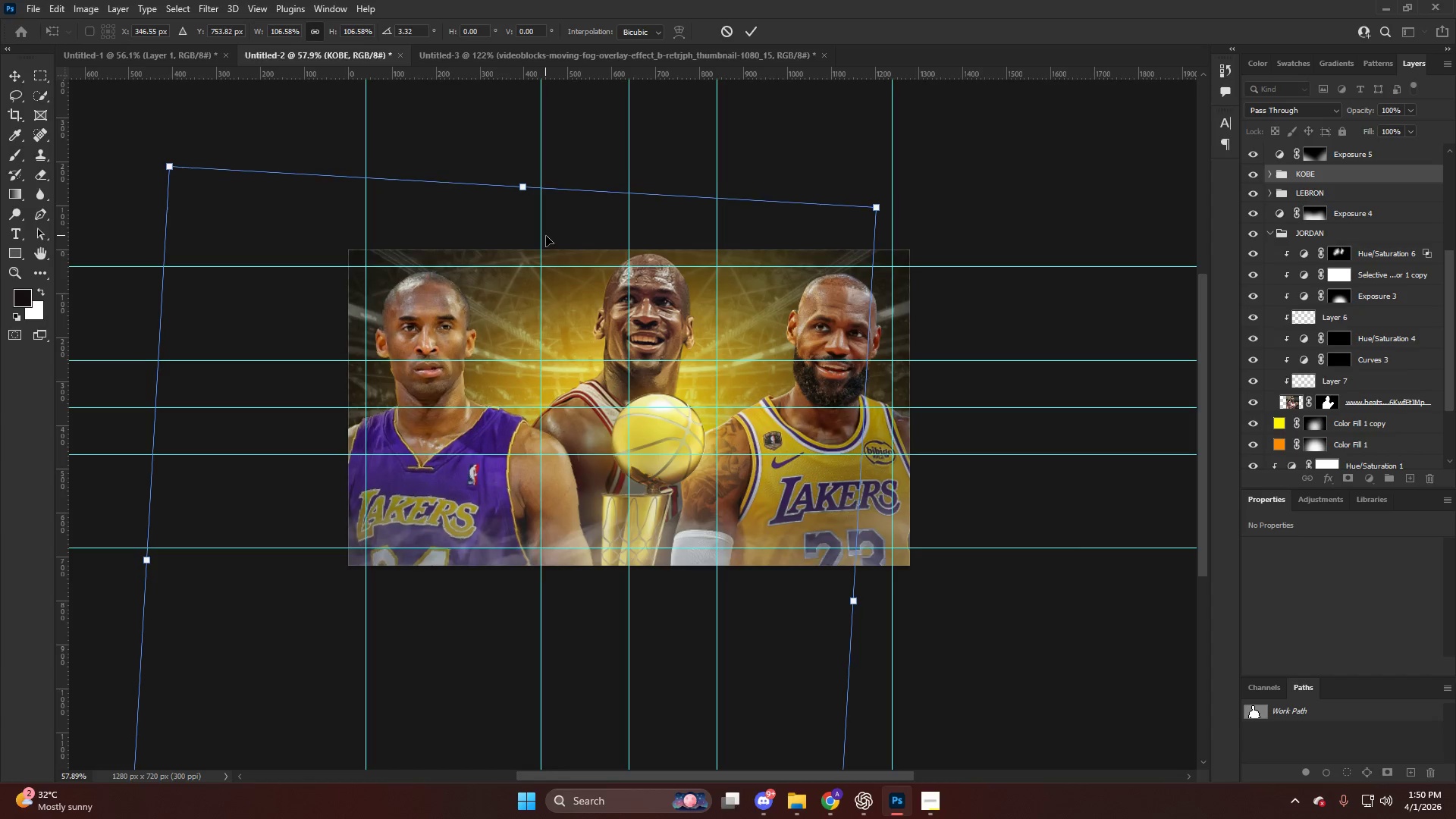 
key(ArrowDown)
 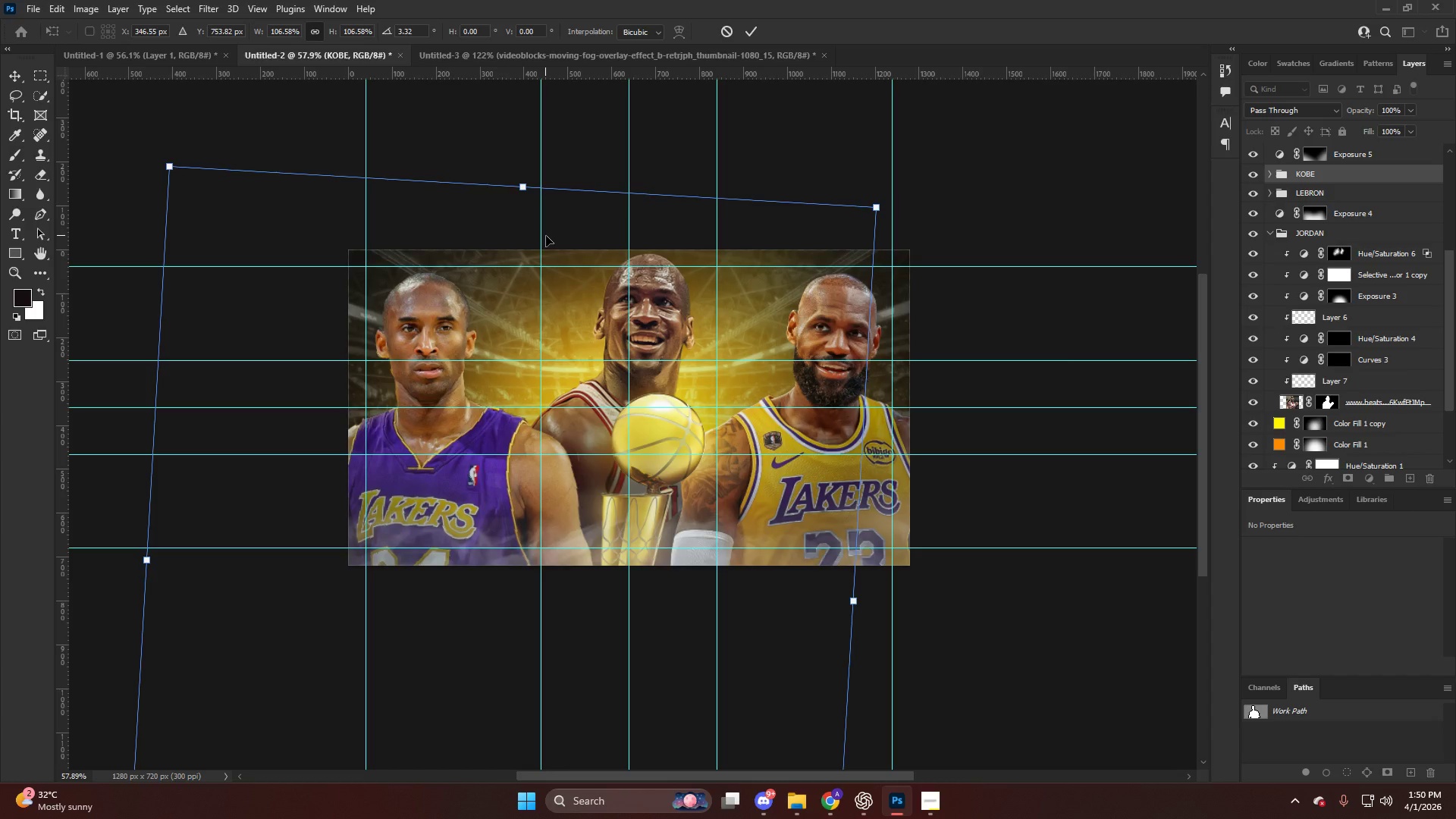 
key(NumpadEnter)
 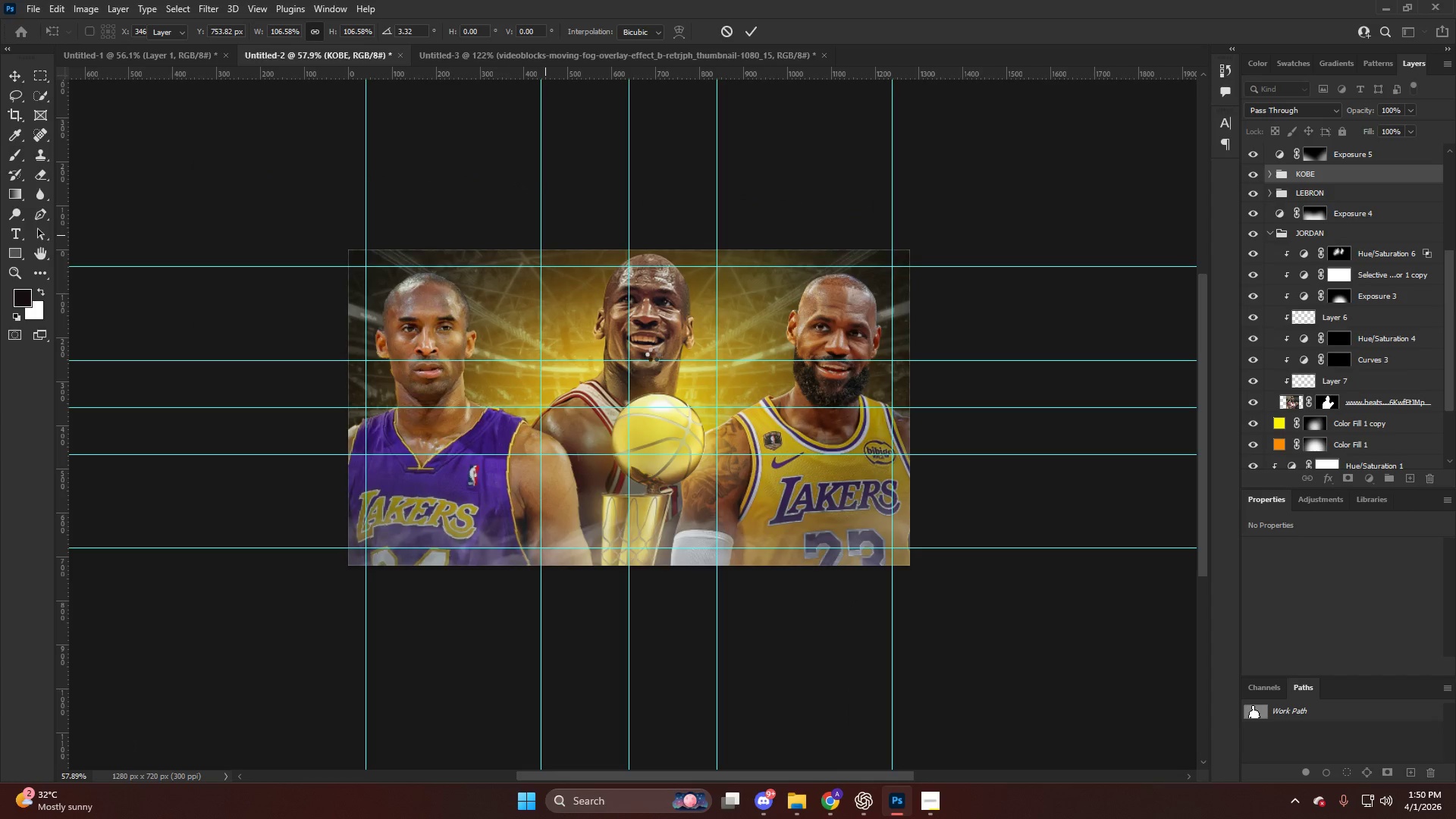 
key(Control+H)
 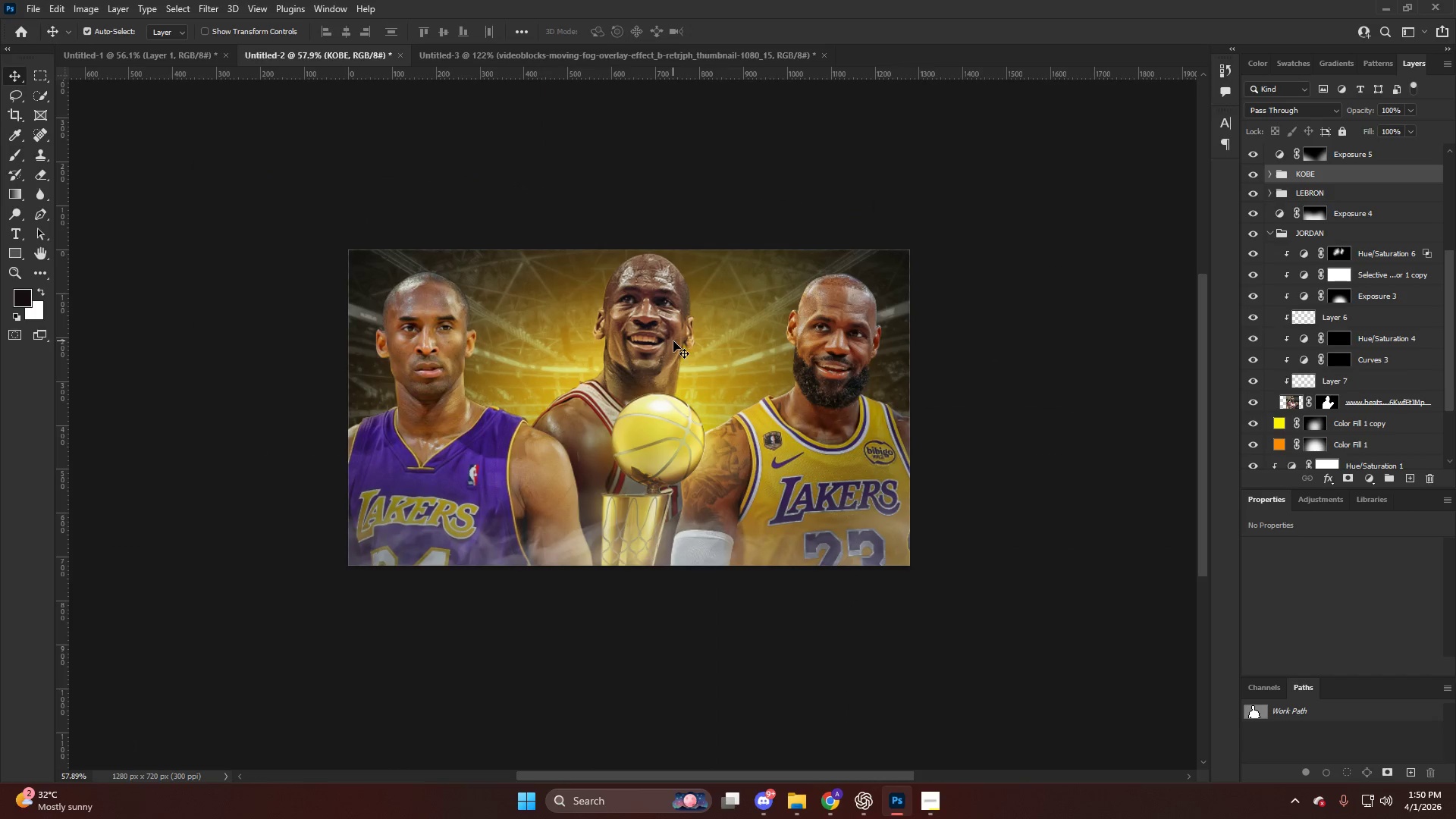 
key(Alt+AltLeft)
 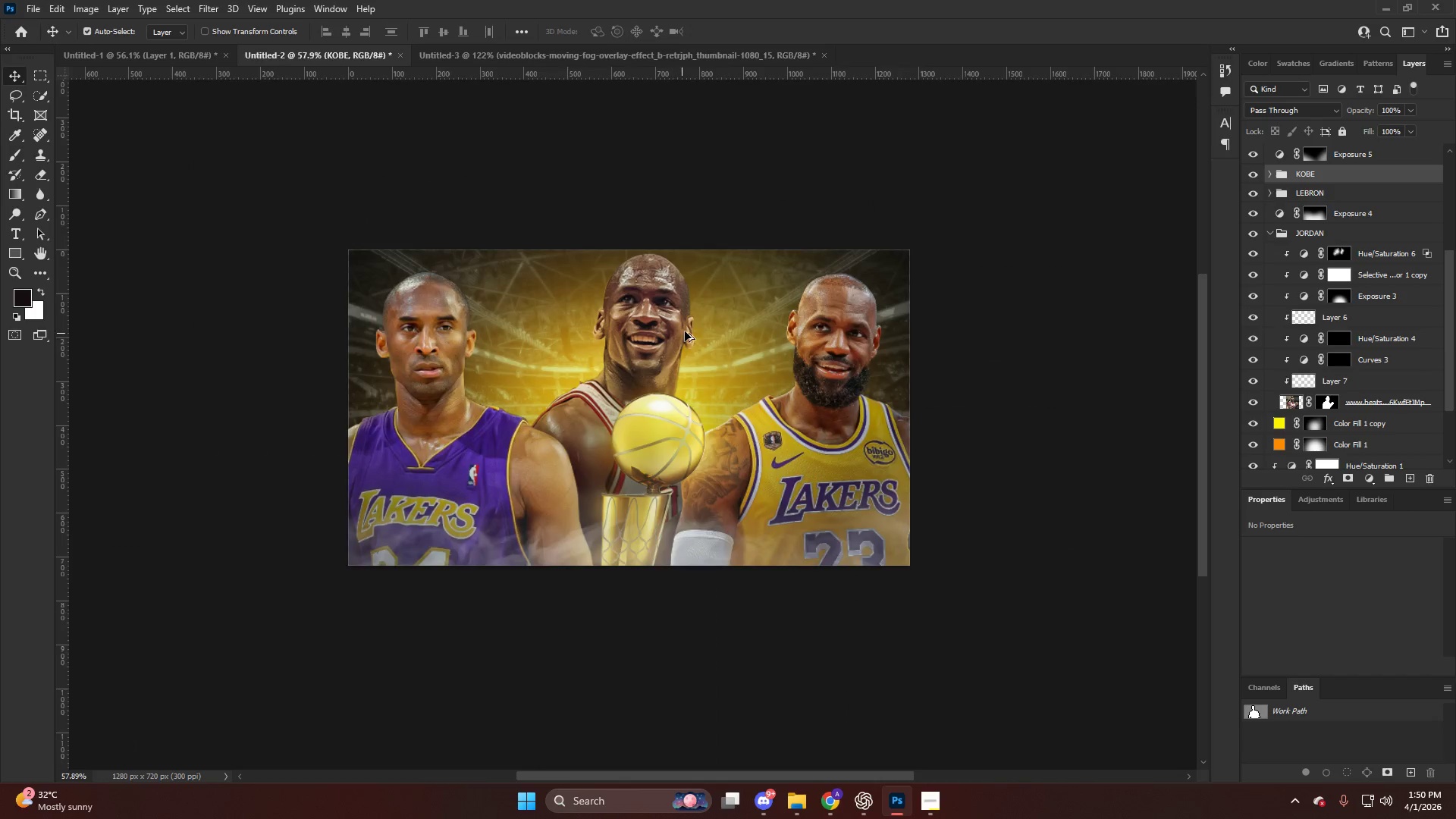 
hold_key(key=ControlLeft, duration=0.47)
hold_key(key=AltLeft, duration=0.5)
scroll: coordinate [813, 350], scroll_direction: up, amount: 13.0
 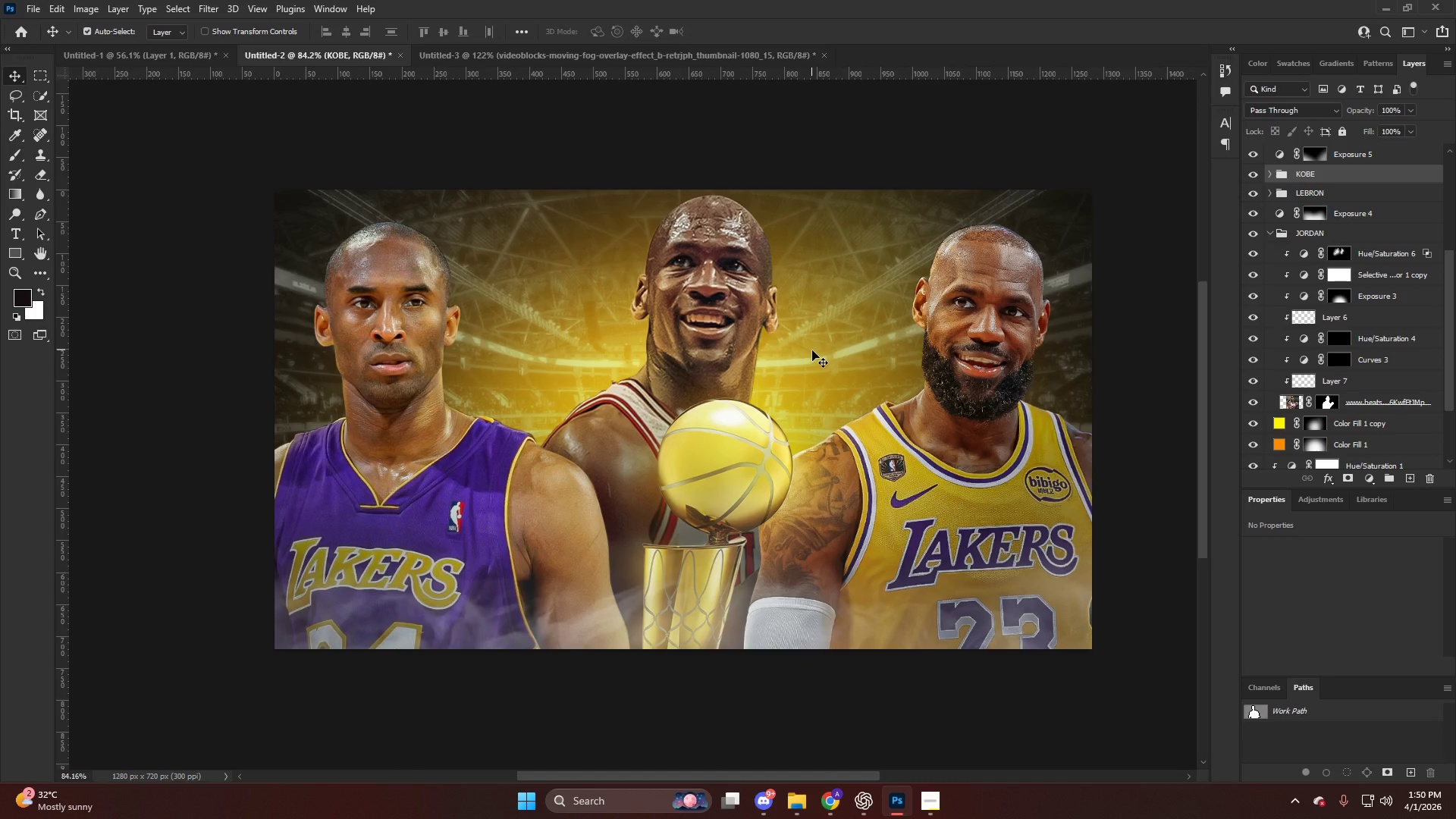 
key(Alt+AltLeft)
 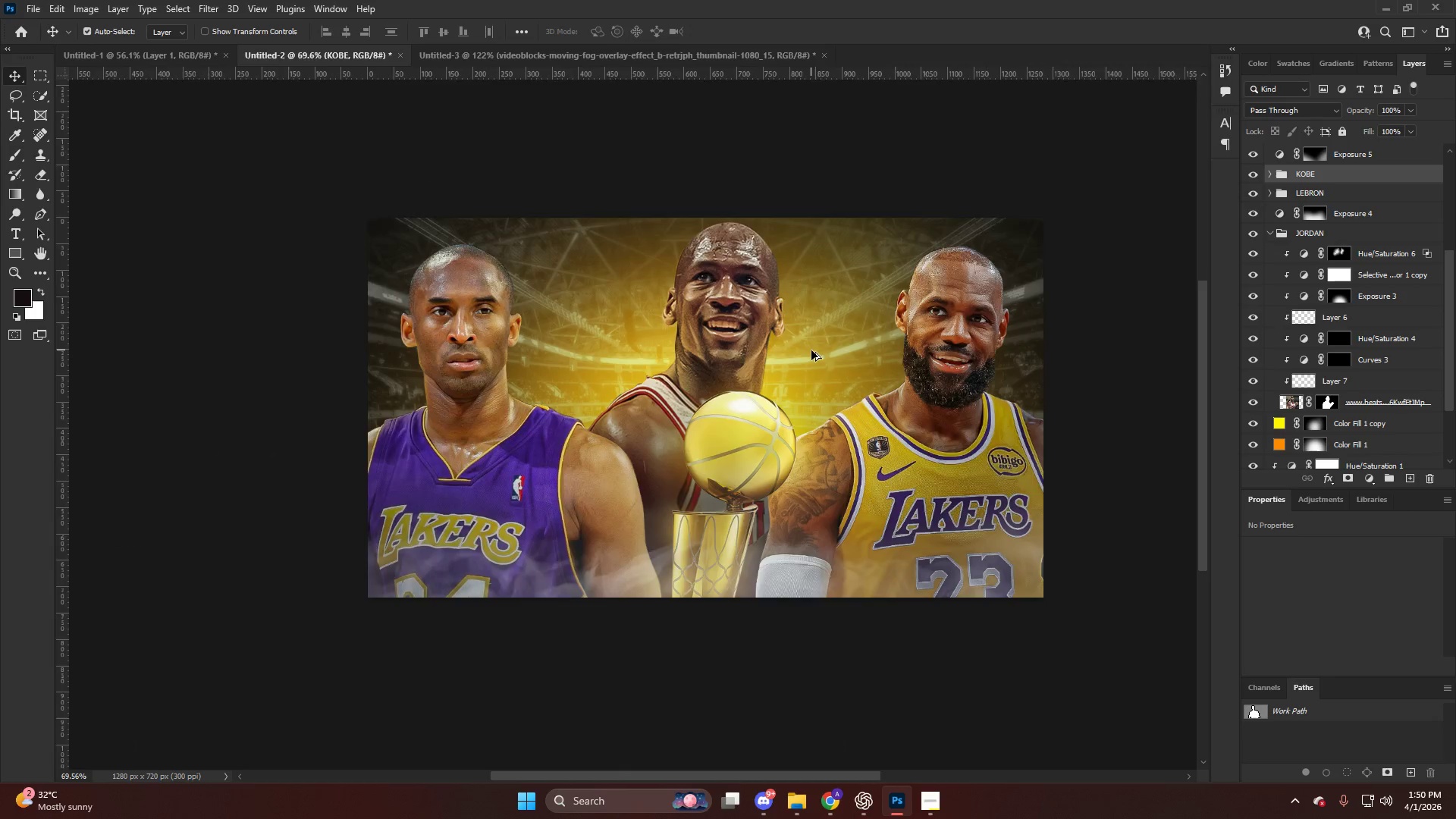 
key(Alt+AltLeft)
 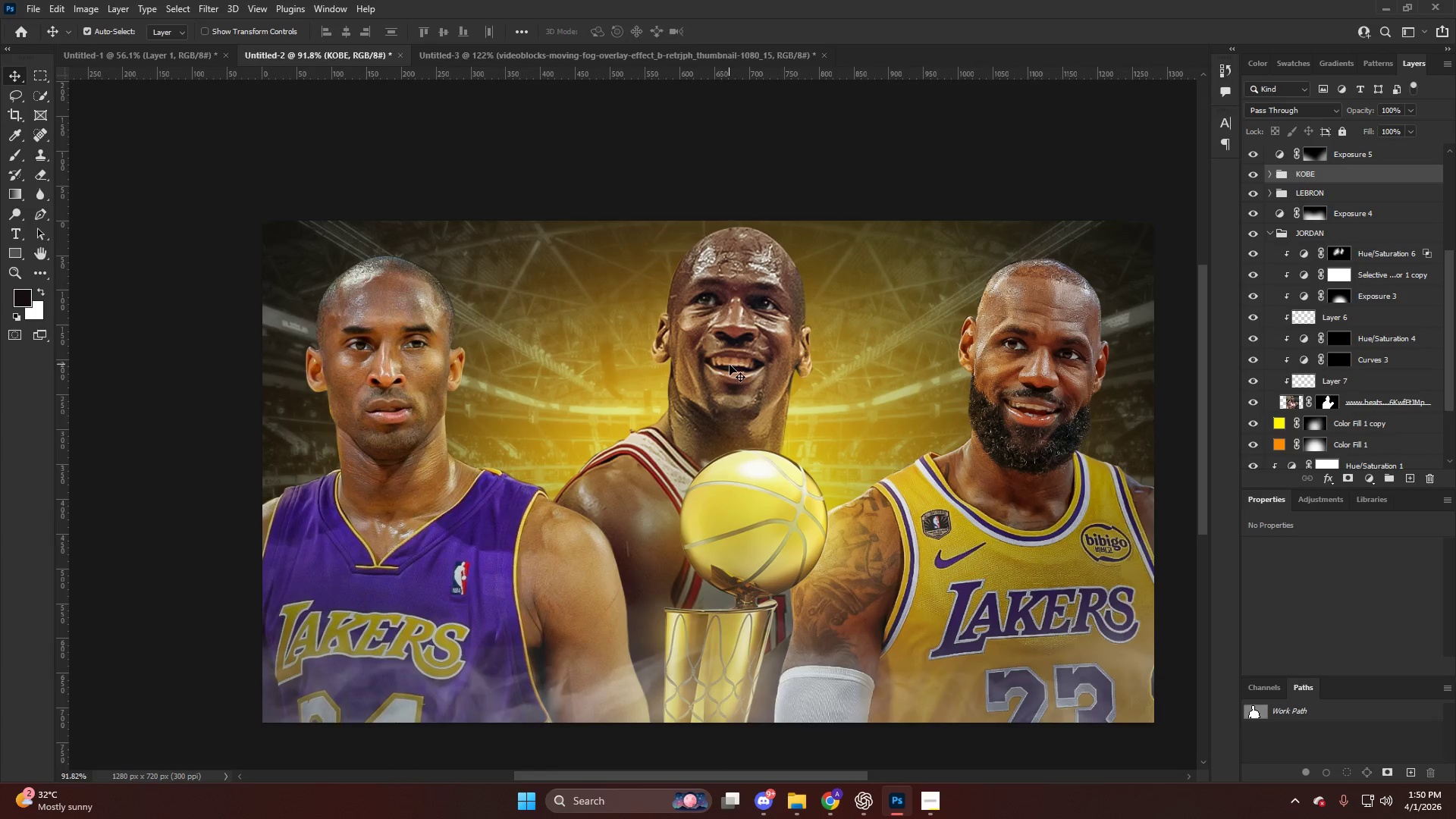 
key(Alt+AltLeft)
 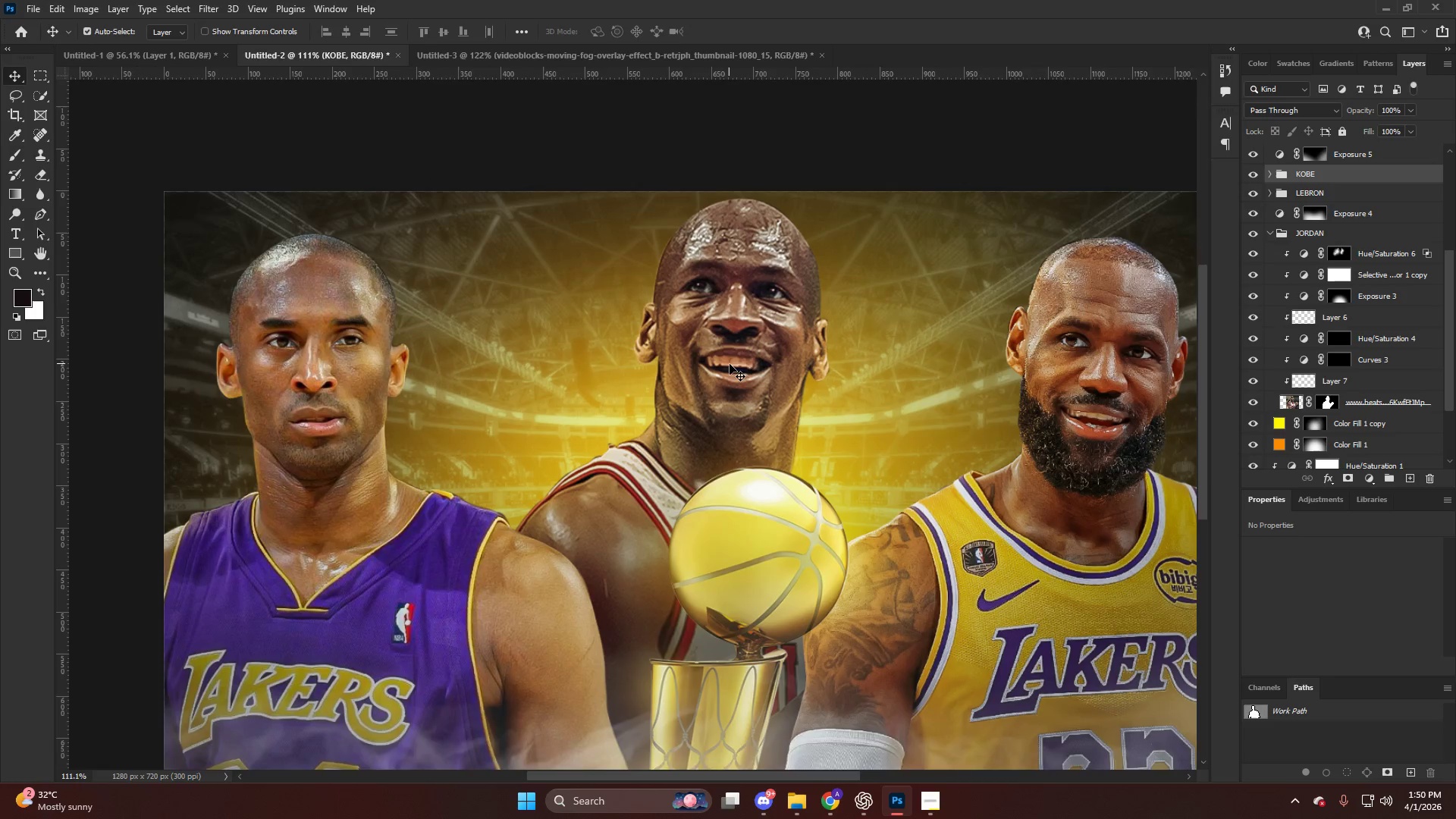 
scroll: coordinate [730, 364], scroll_direction: up, amount: 6.0
 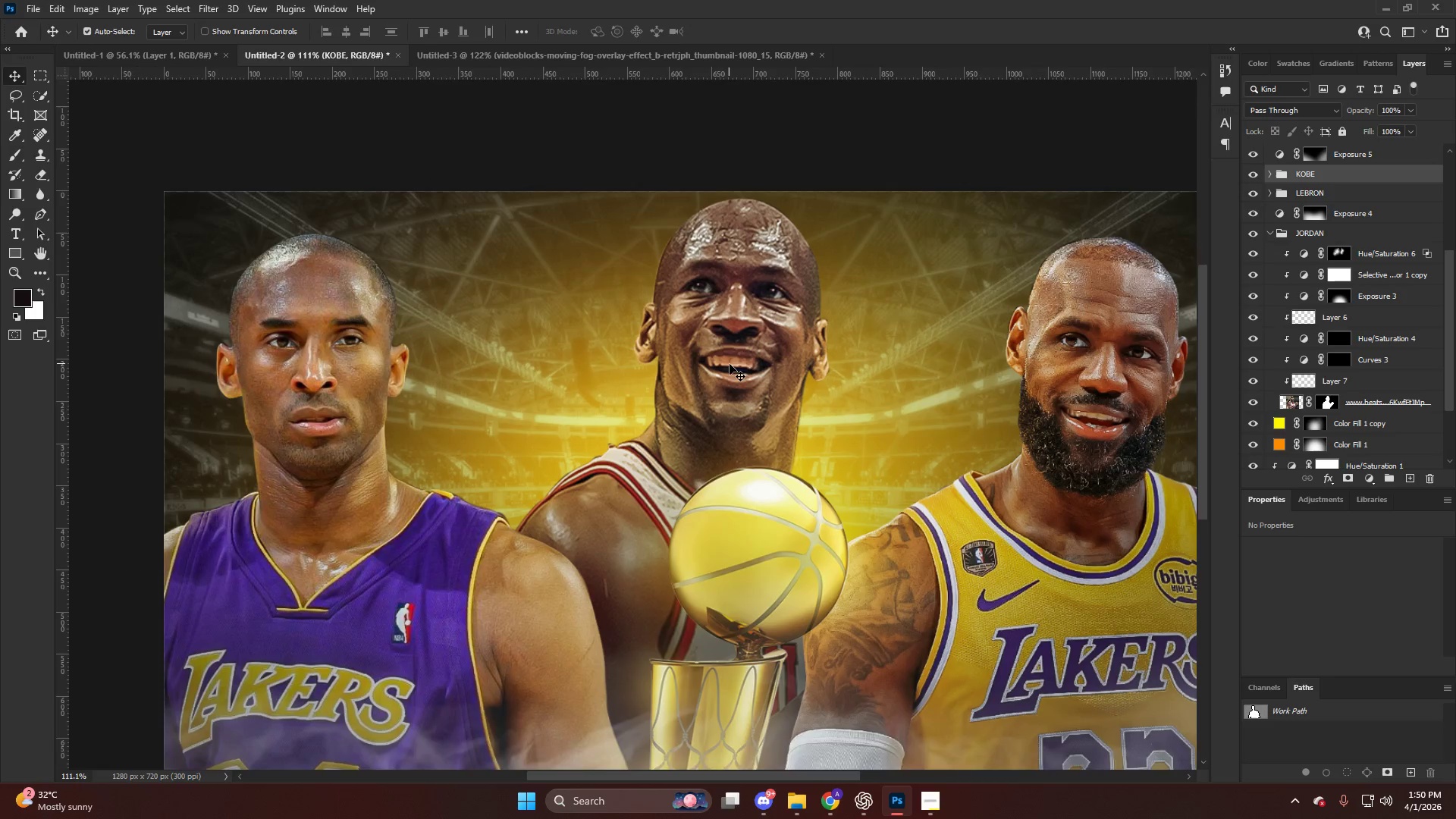 
key(Alt+AltLeft)
 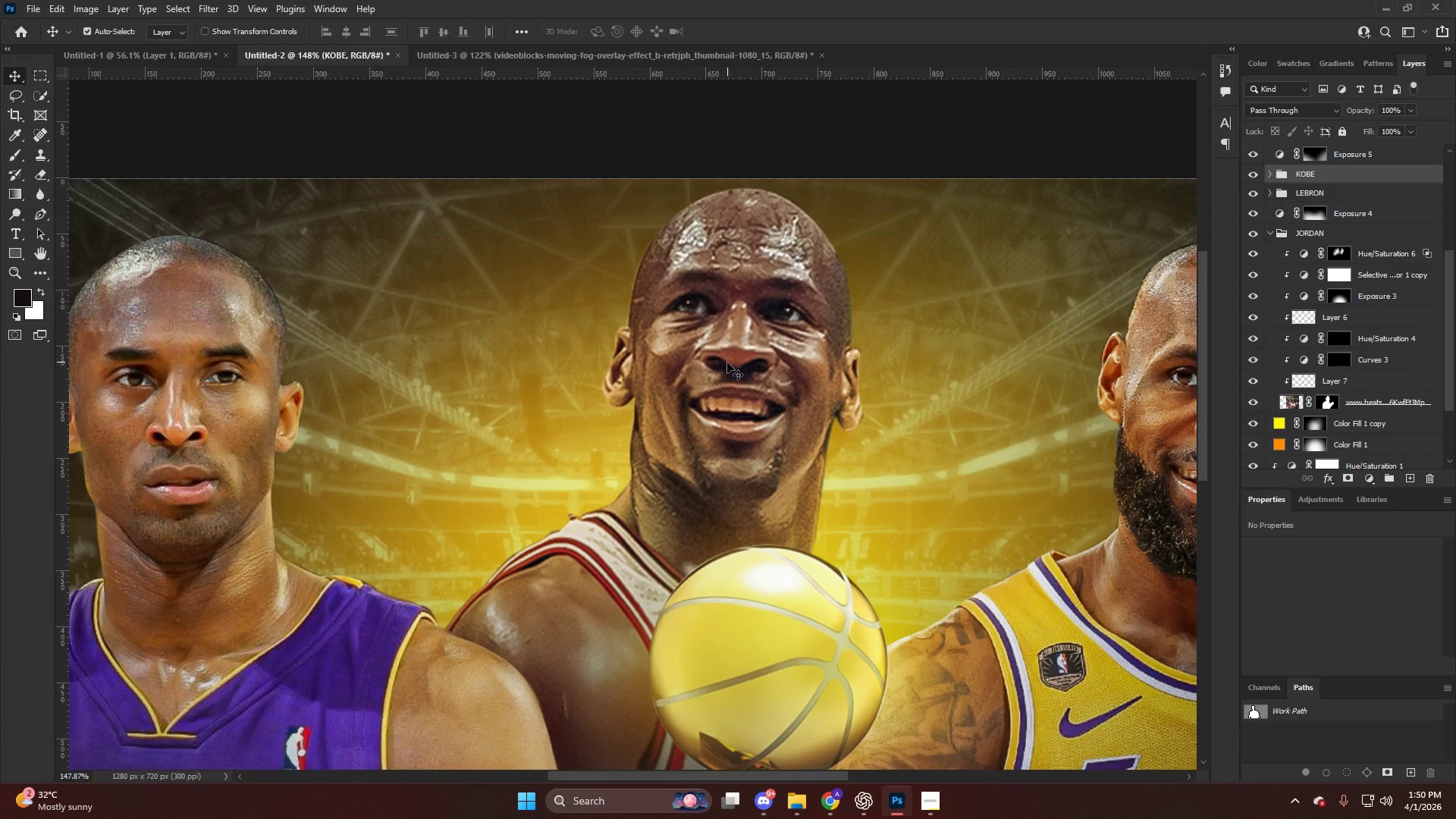 
hold_key(key=AltLeft, duration=0.56)
scroll: coordinate [717, 356], scroll_direction: down, amount: 9.0
 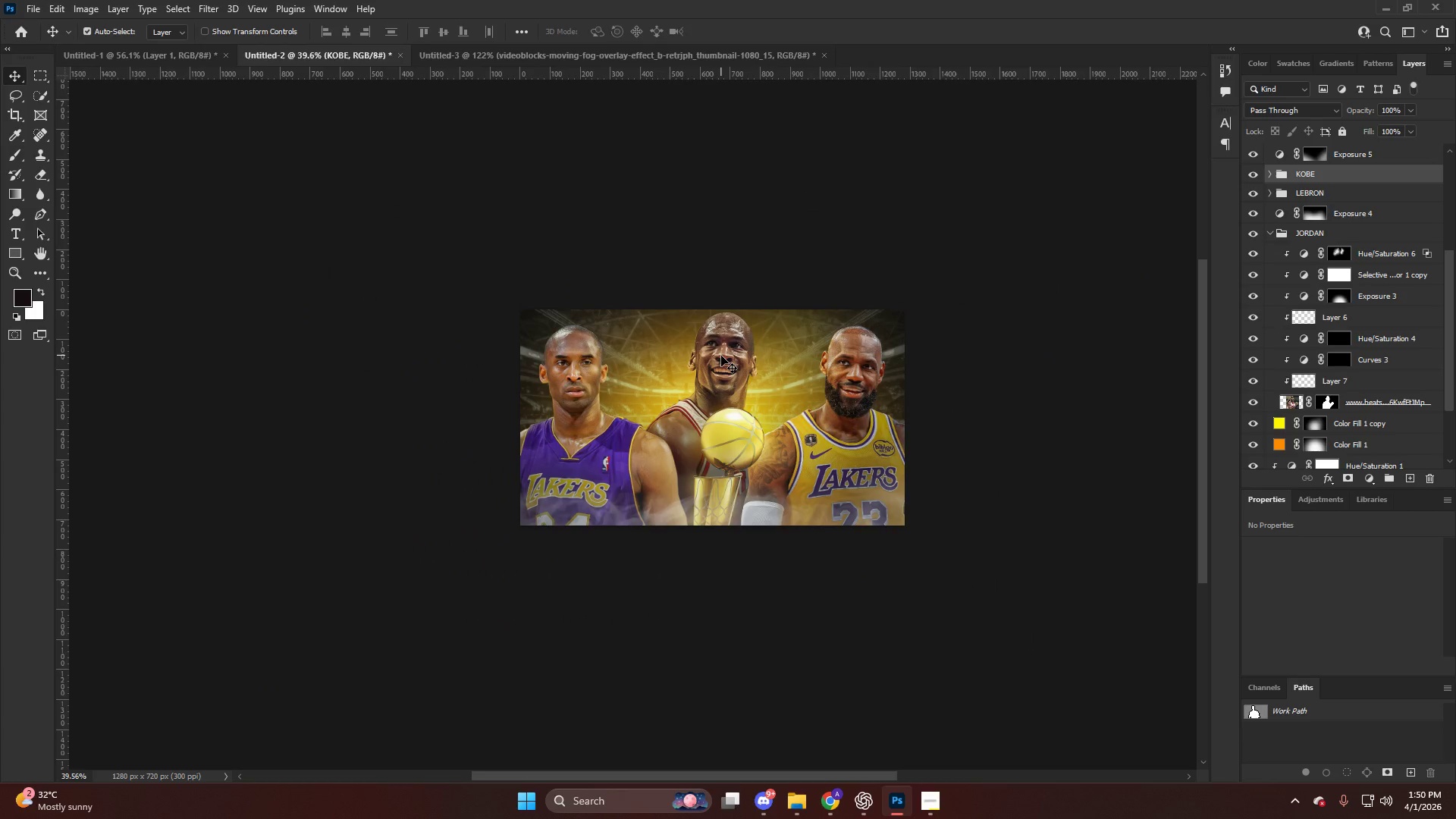 
key(Alt+AltLeft)
 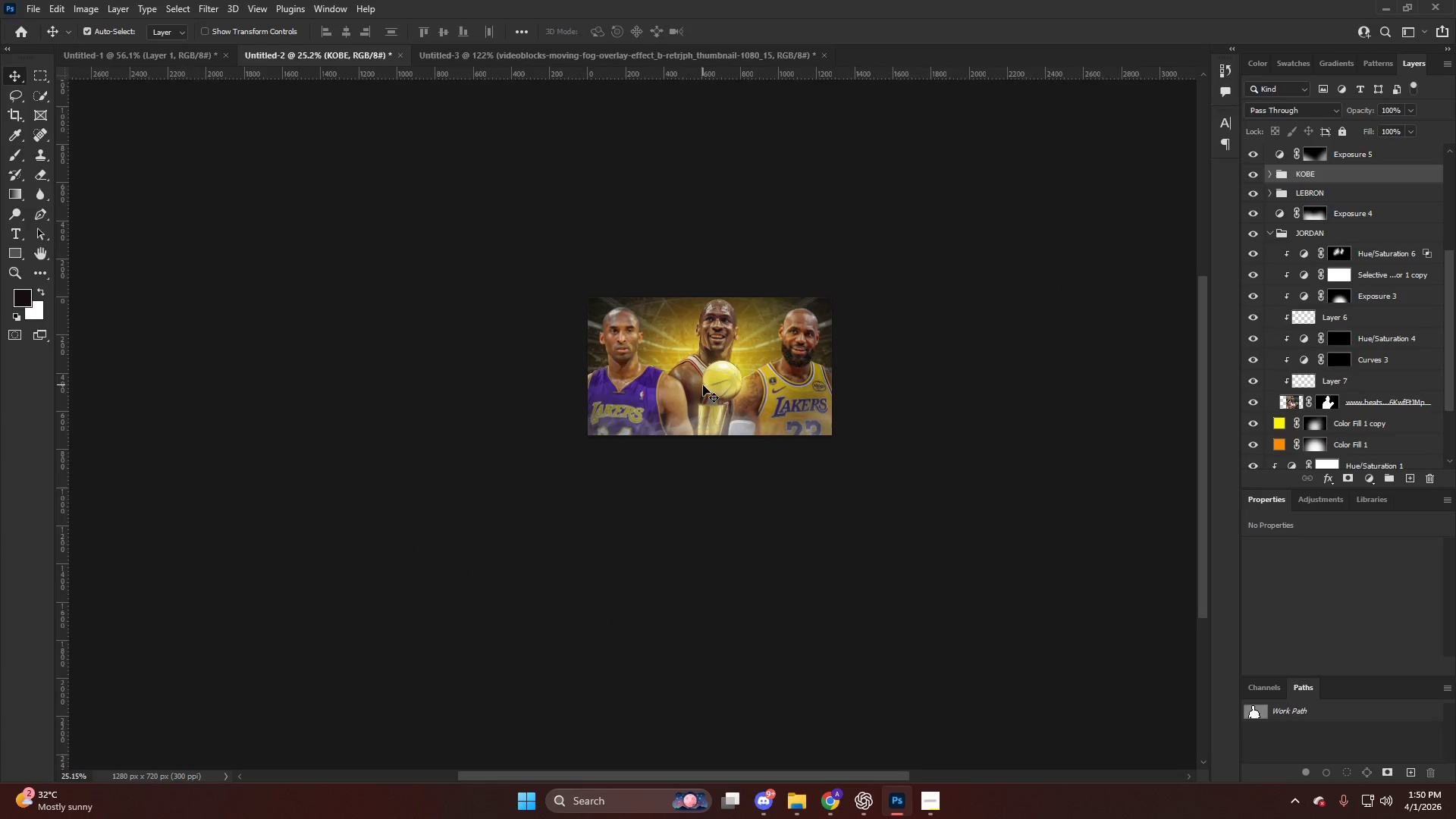 
scroll: coordinate [704, 385], scroll_direction: down, amount: 10.0
 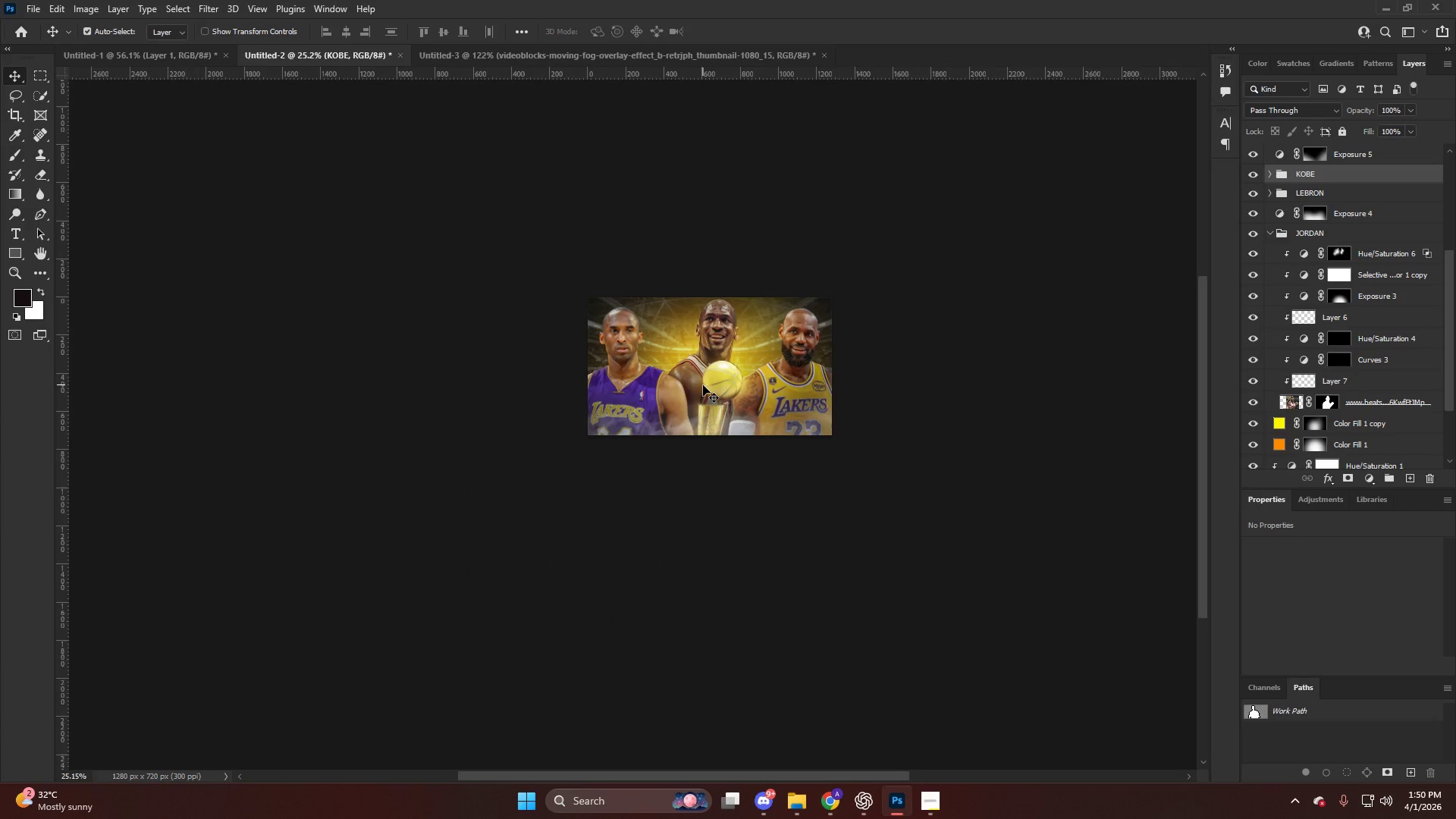 
hold_key(key=AltLeft, duration=0.48)
scroll: coordinate [703, 385], scroll_direction: up, amount: 7.0
 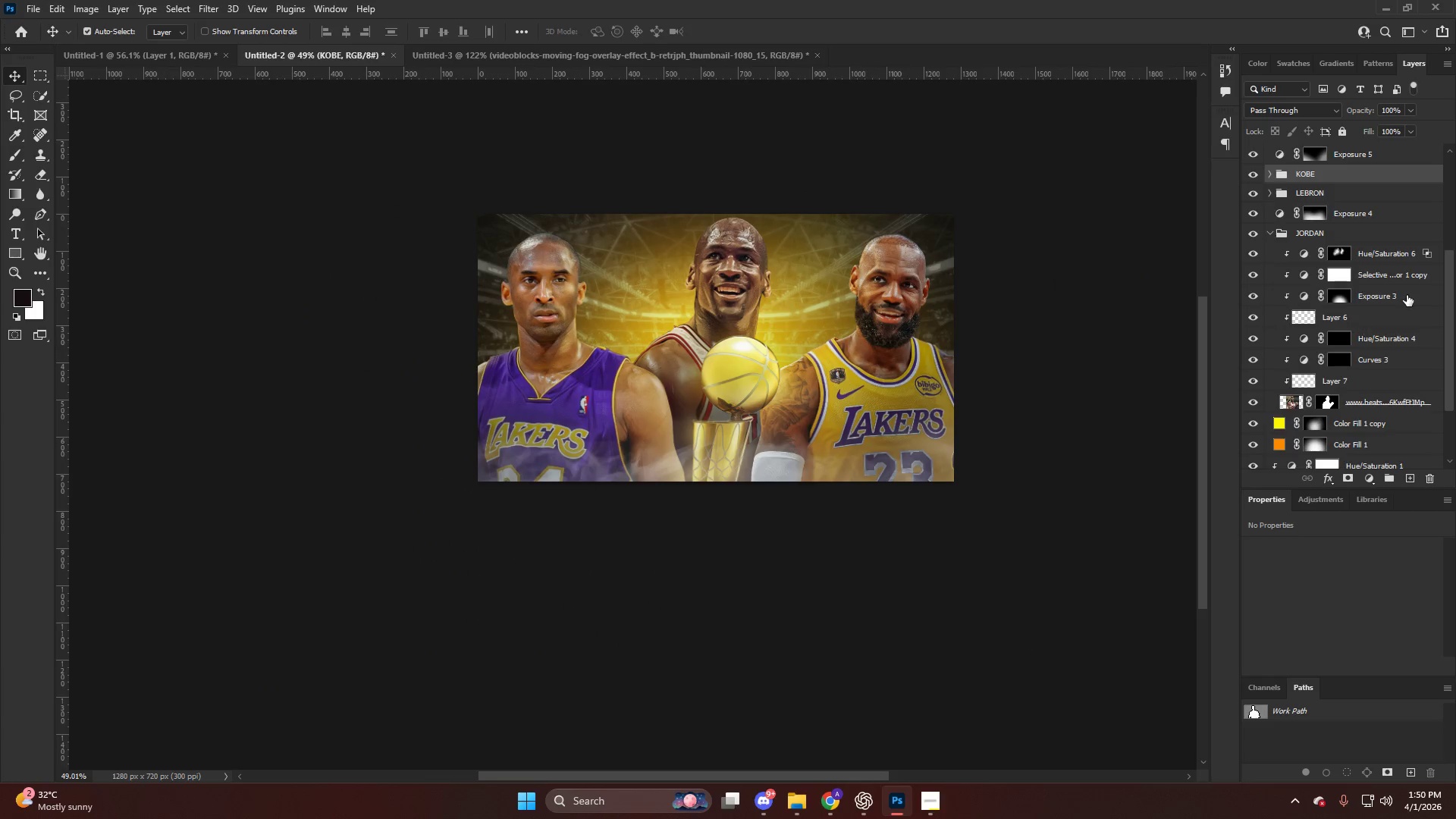 
left_click([1335, 151])
 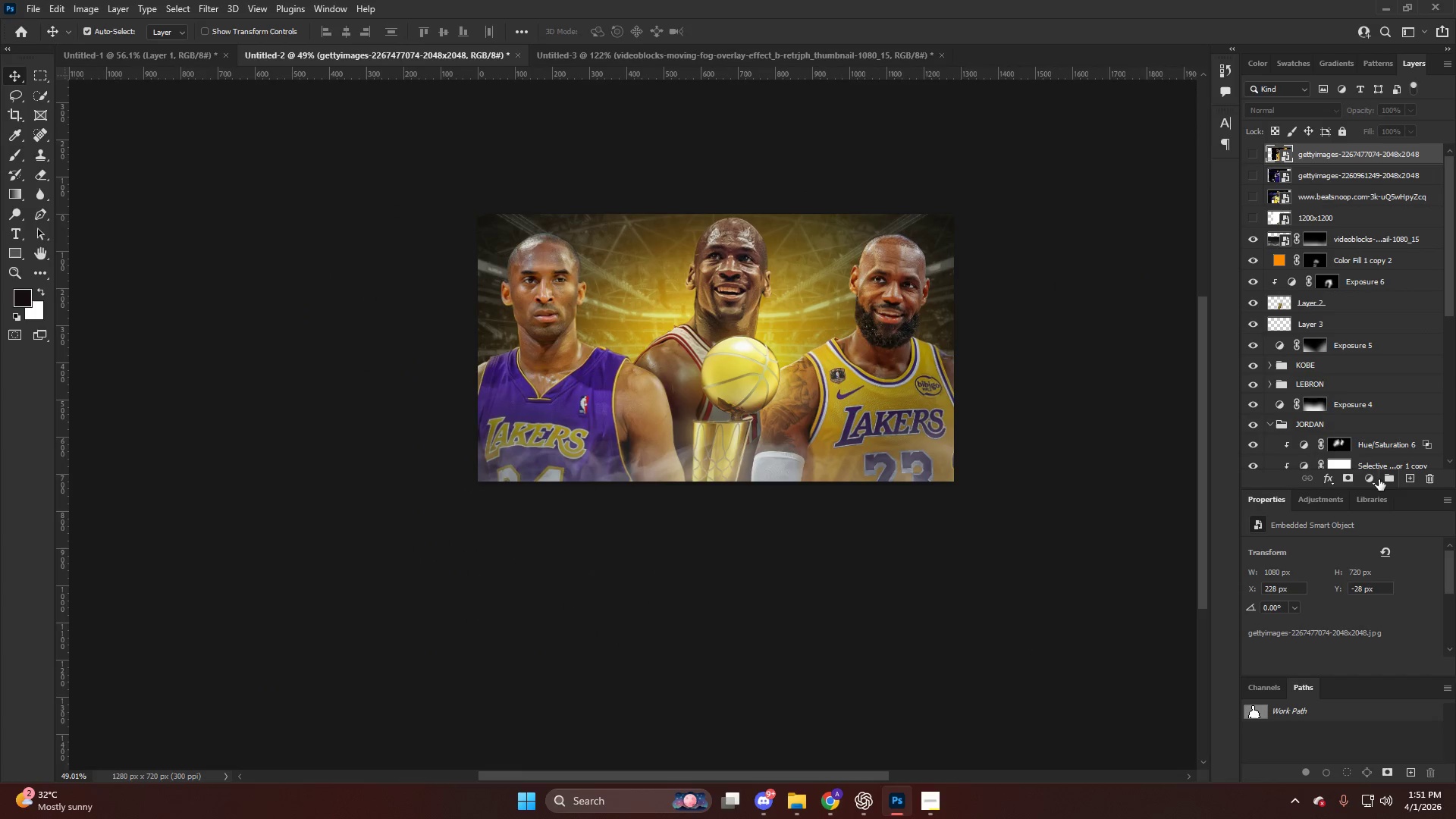 
scroll: coordinate [1336, 201], scroll_direction: up, amount: 17.0
 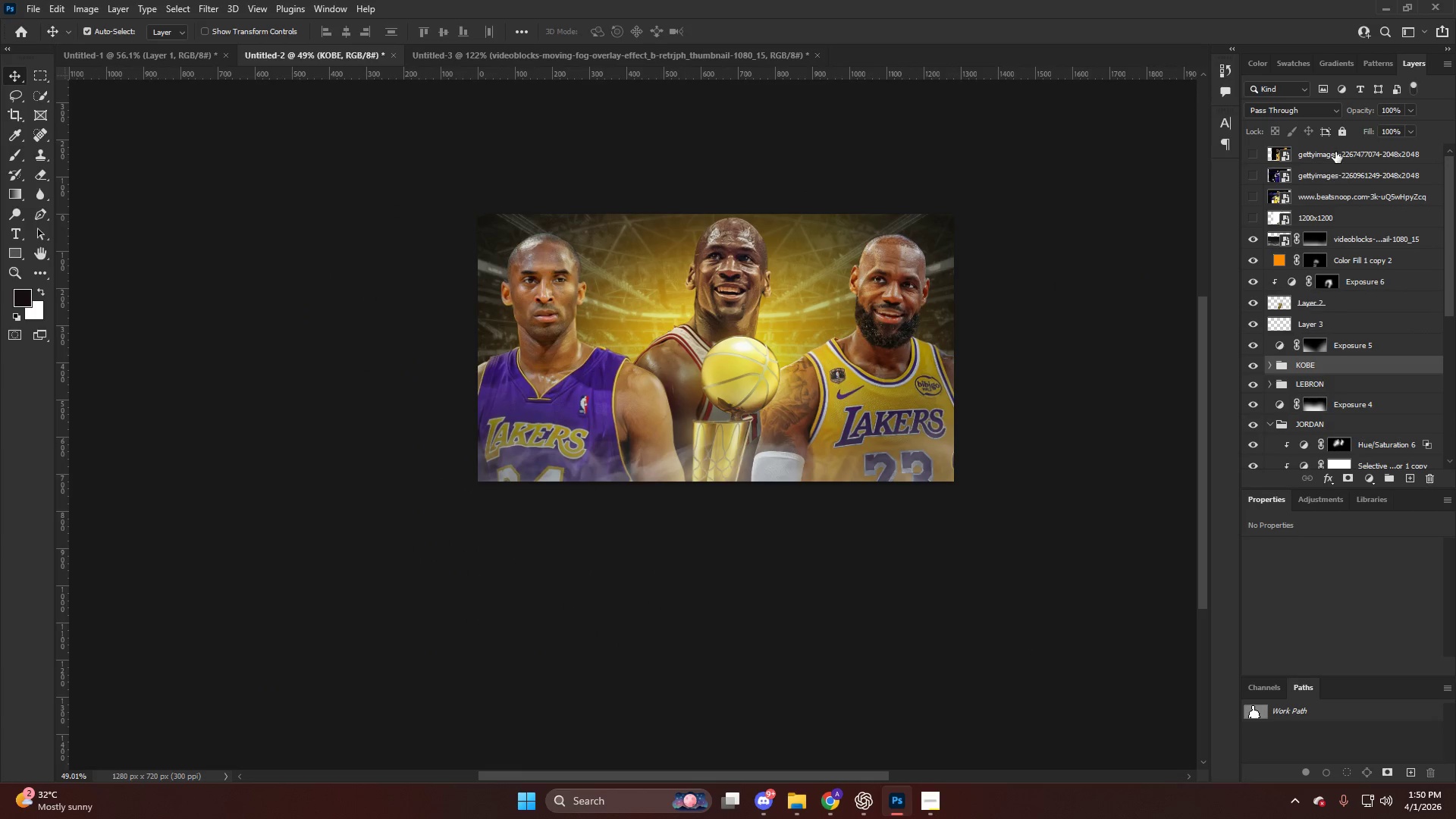 
left_click([1369, 480])
 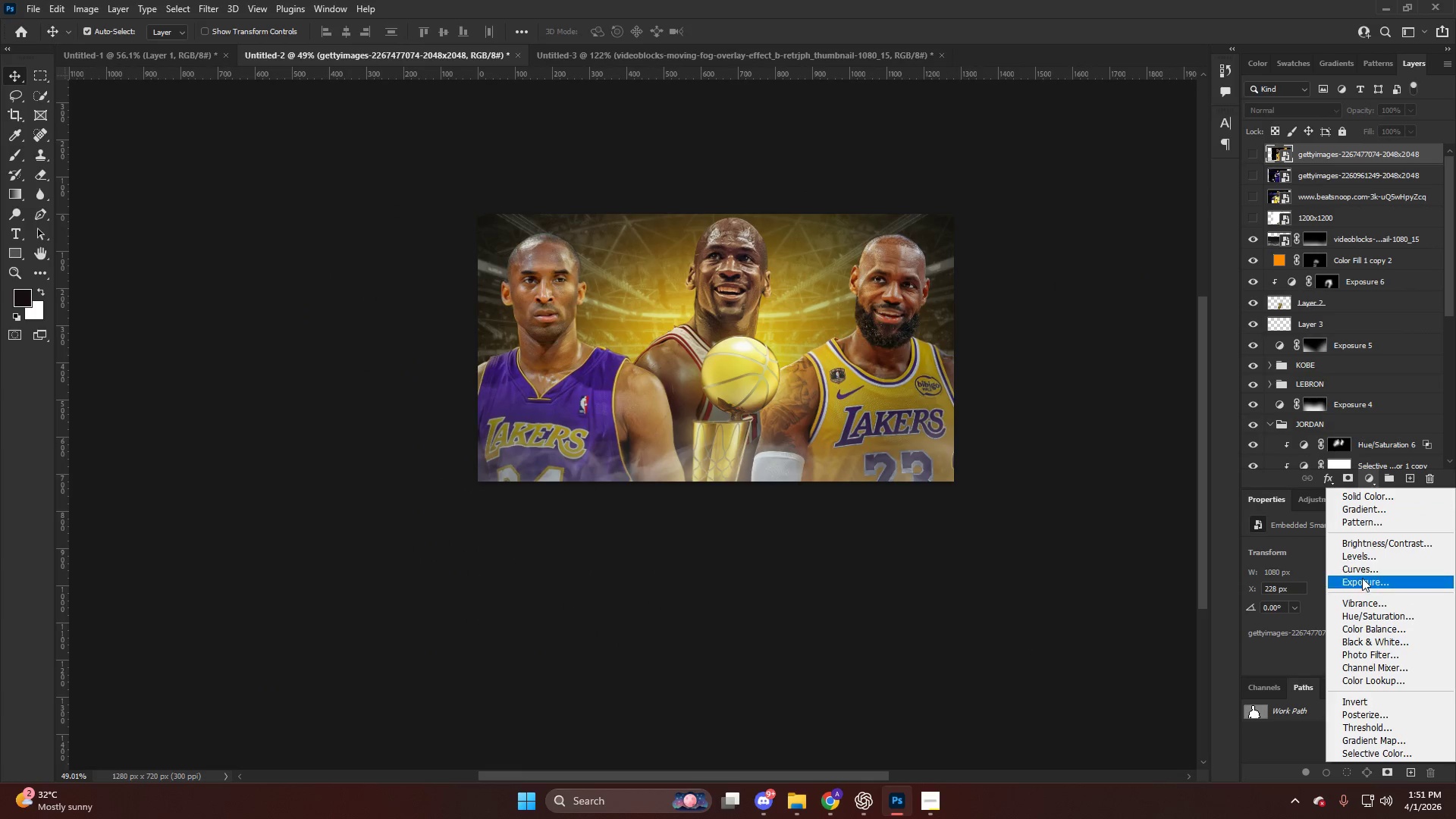 
mouse_move([1357, 631])
 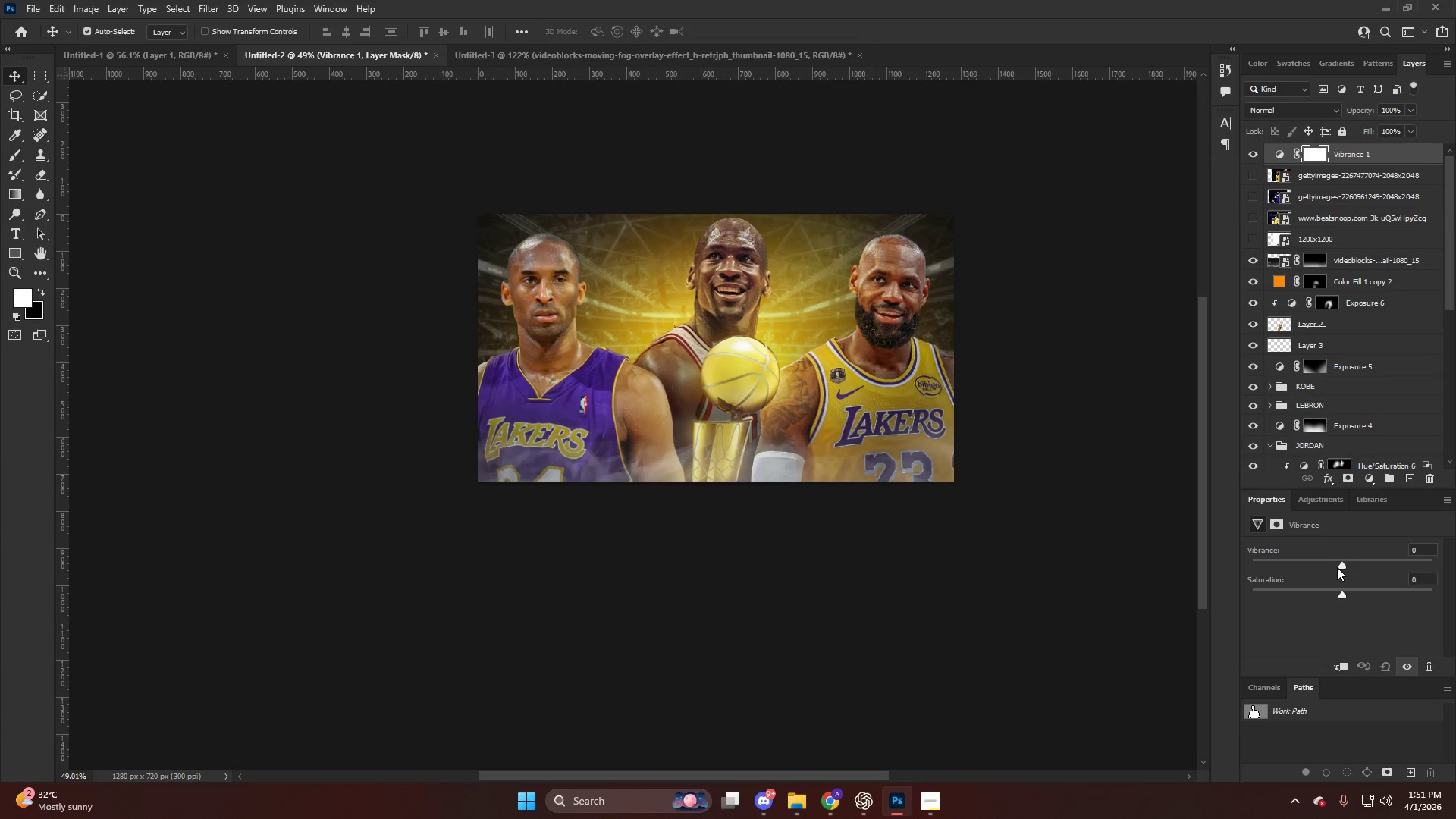 
left_click_drag(start_coordinate=[1338, 563], to_coordinate=[1383, 572])
 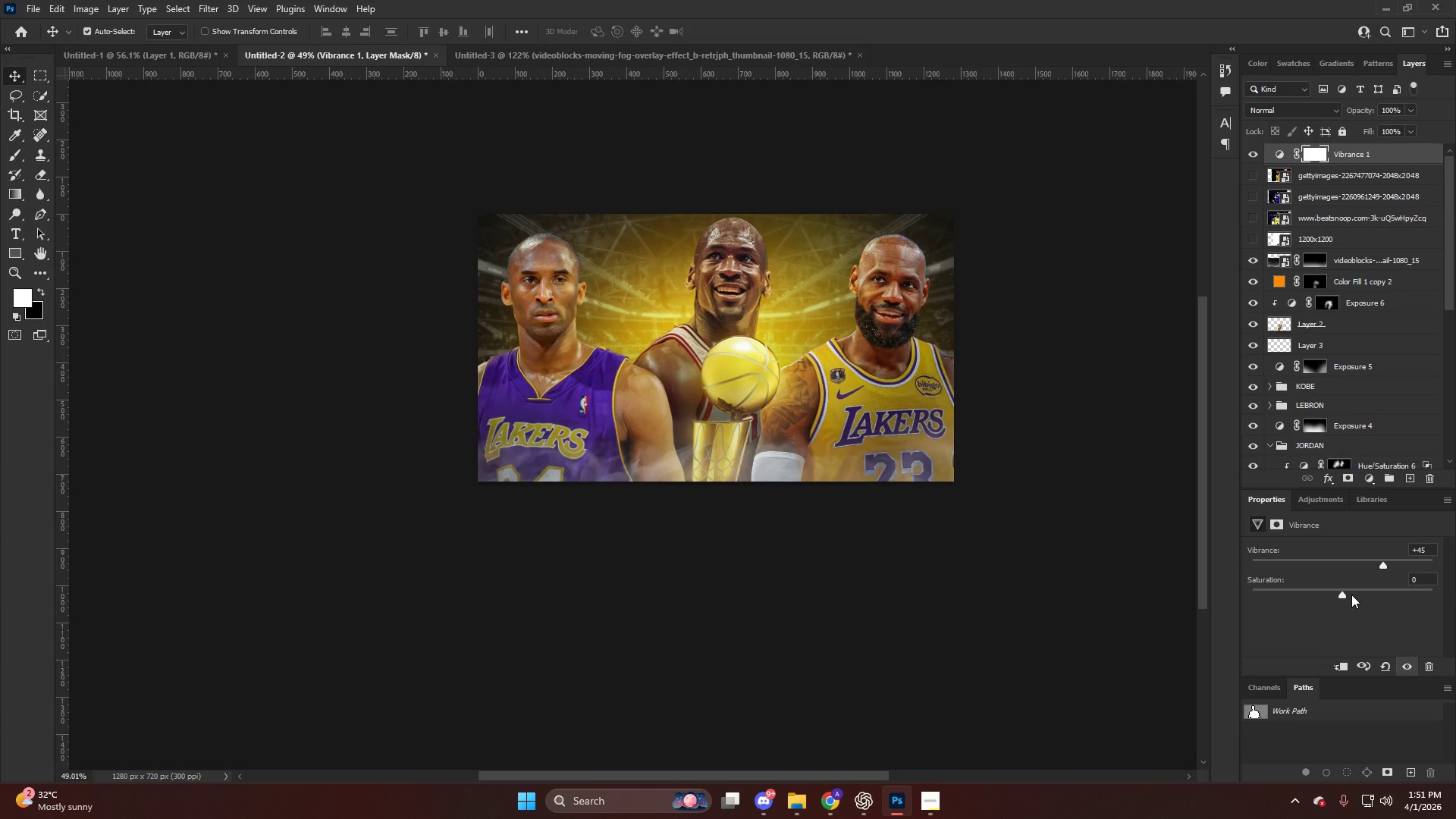 
left_click_drag(start_coordinate=[1343, 585], to_coordinate=[1353, 588])
 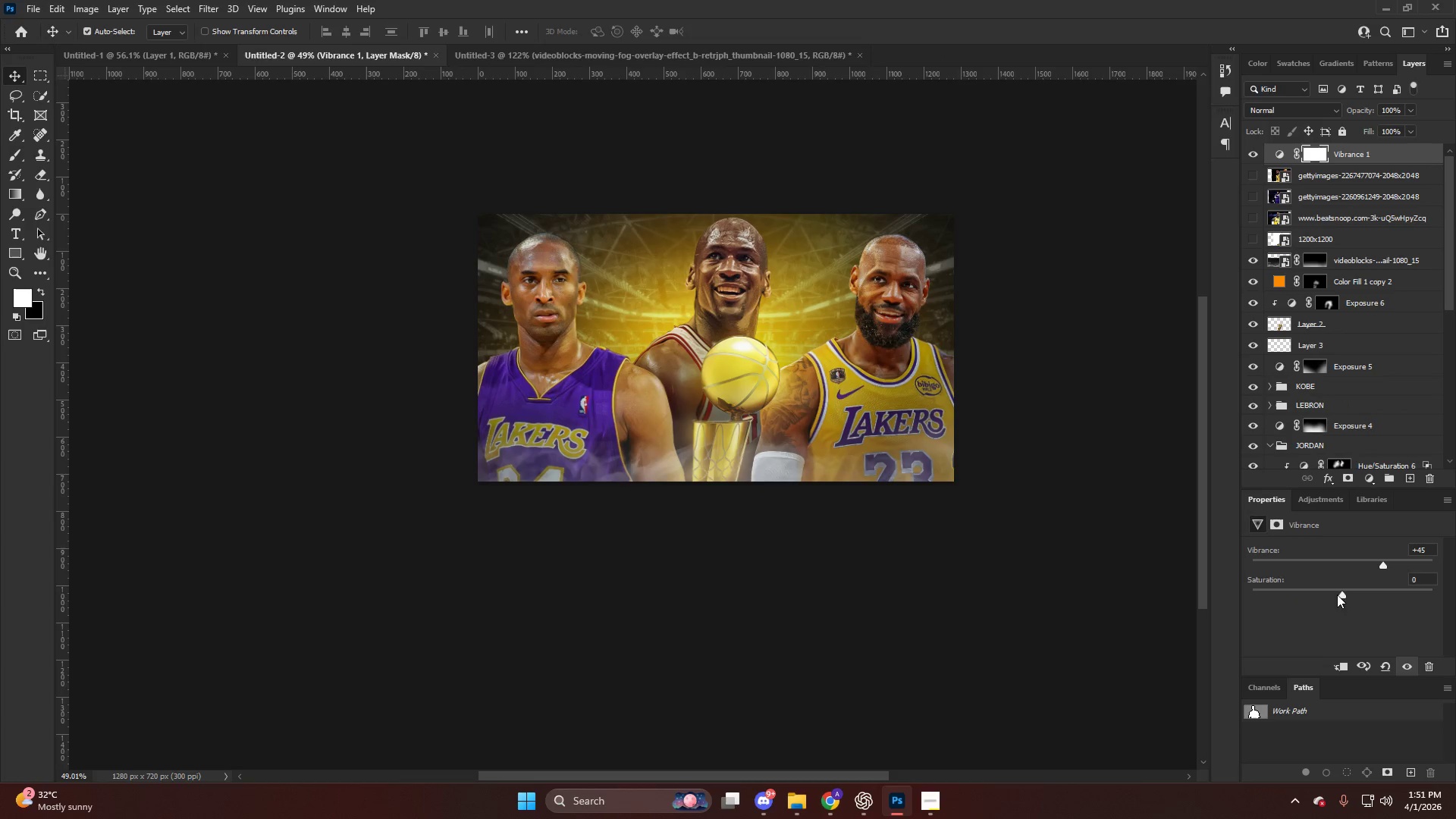 
left_click_drag(start_coordinate=[1337, 595], to_coordinate=[1348, 598])
 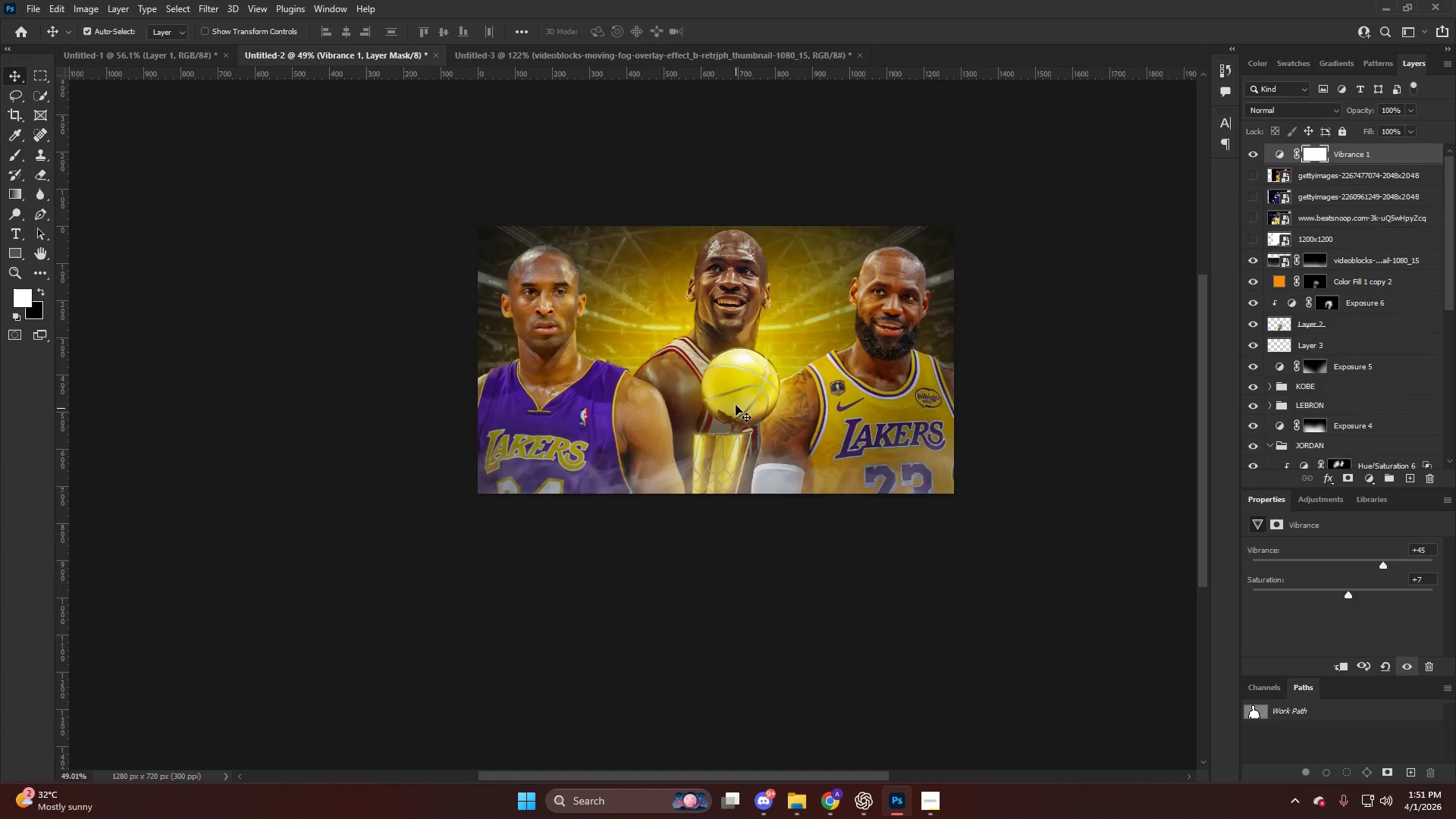 
key(Alt+AltLeft)
 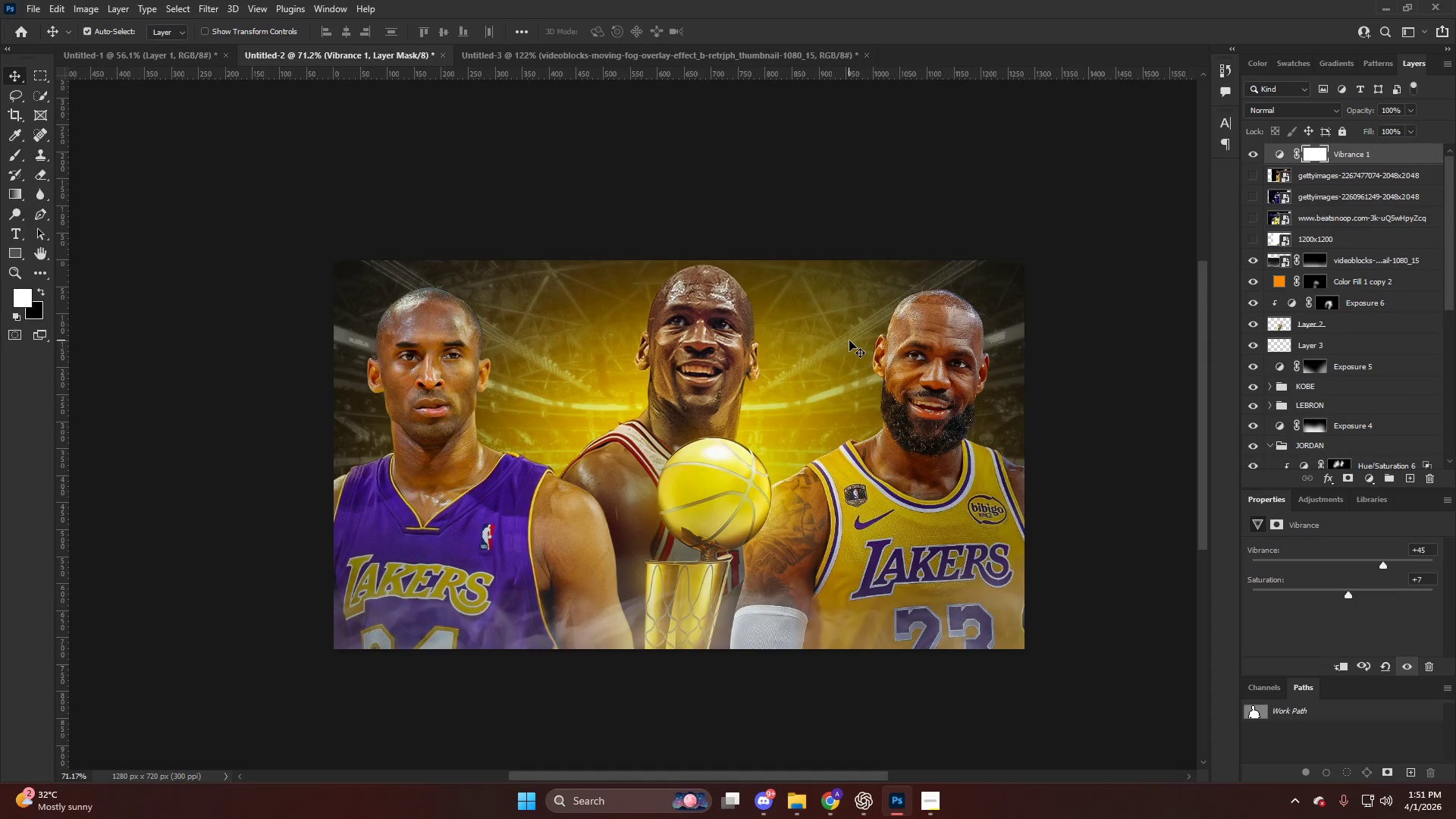 
scroll: coordinate [799, 347], scroll_direction: up, amount: 10.0
 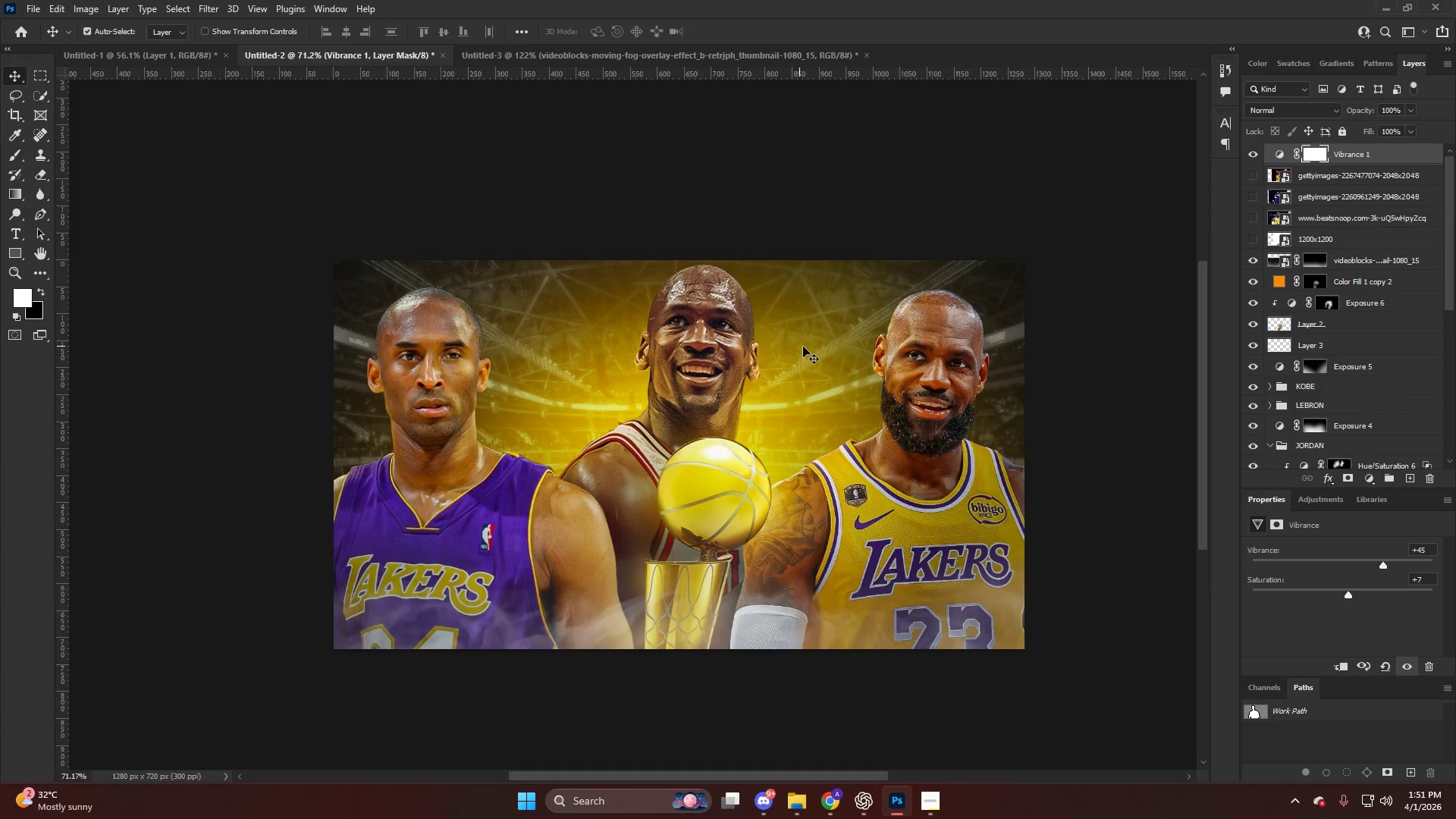 
key(Alt+AltLeft)
 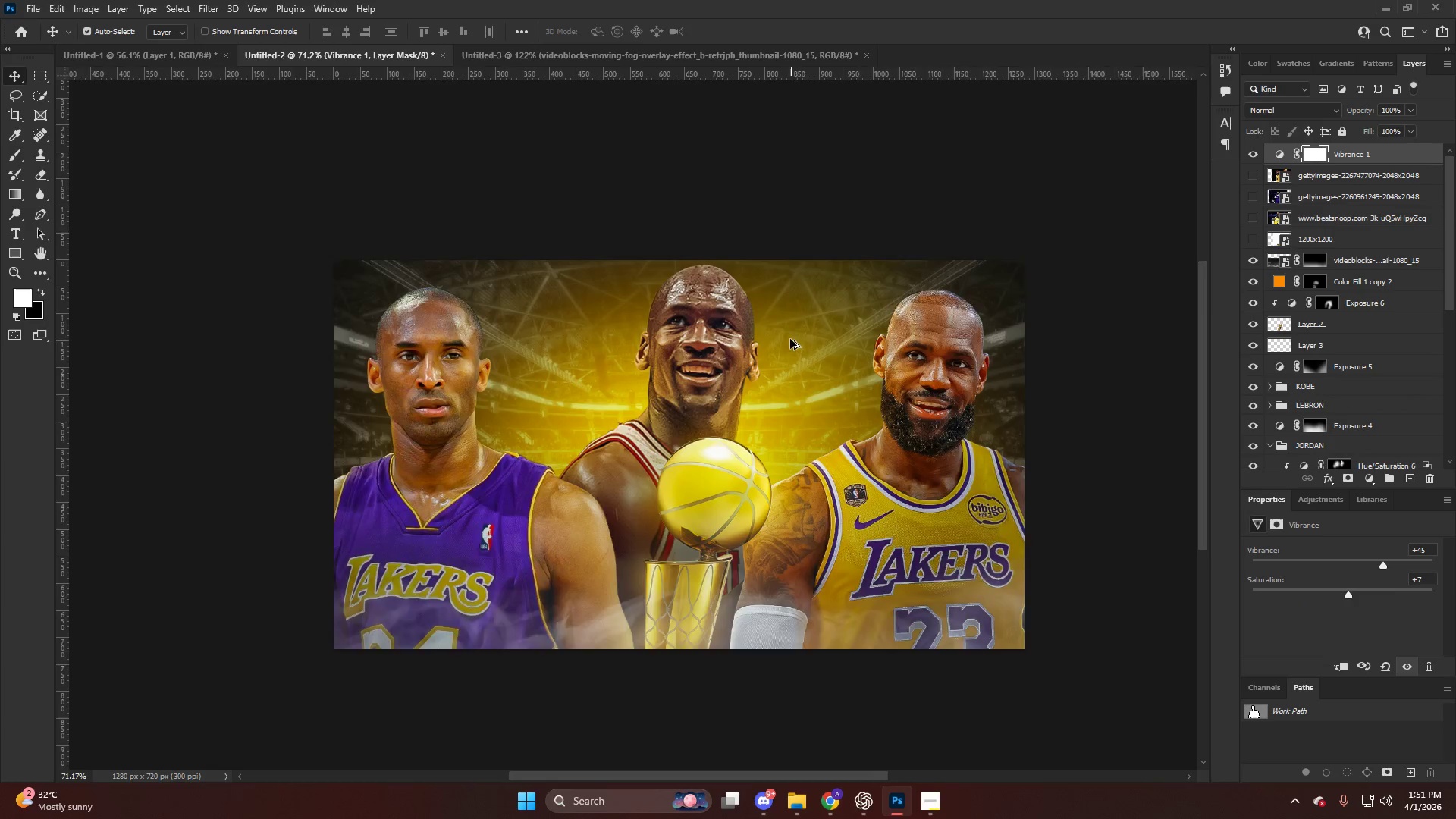 
key(Alt+AltLeft)
 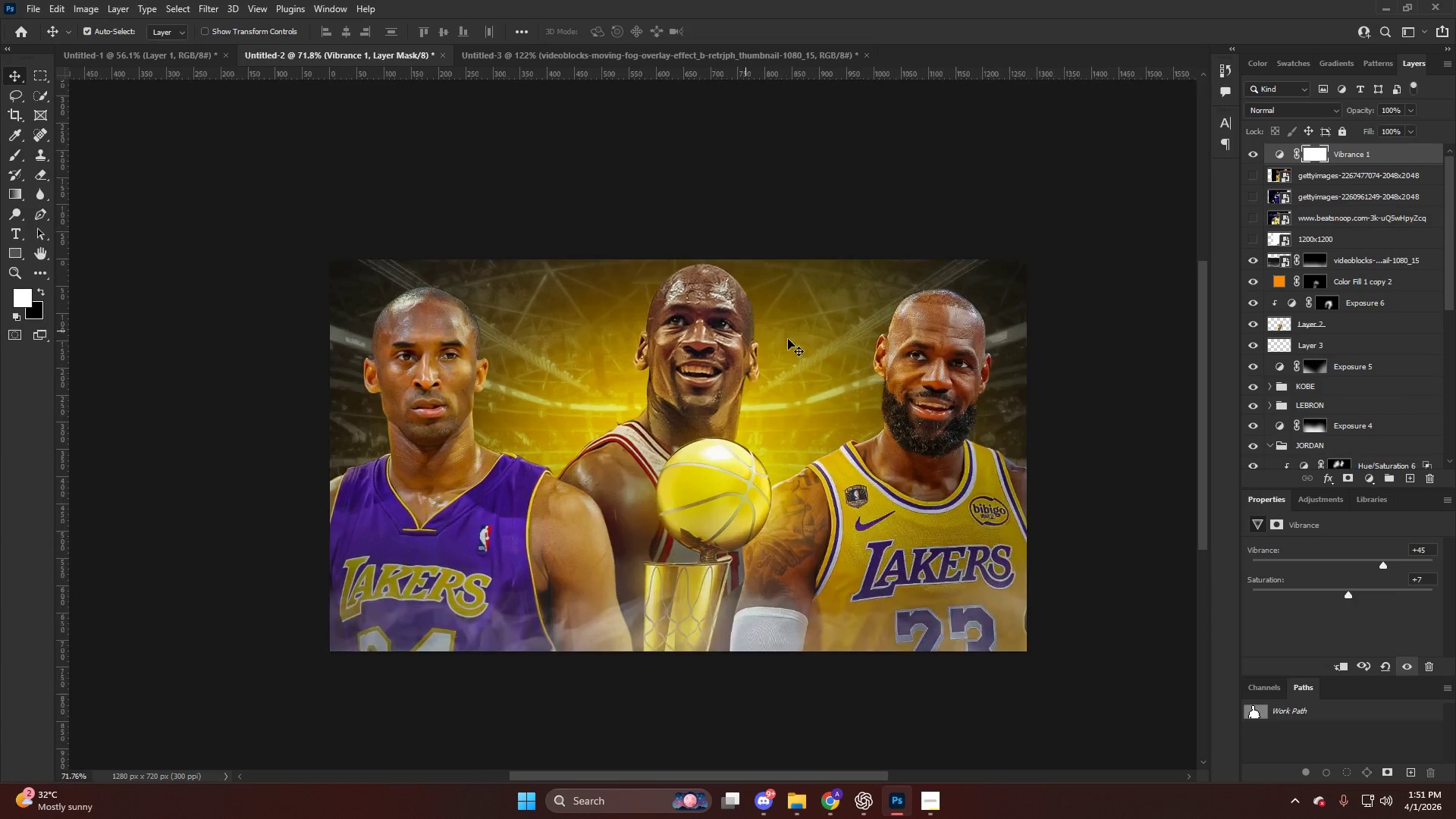 
scroll: coordinate [788, 339], scroll_direction: down, amount: 3.0
 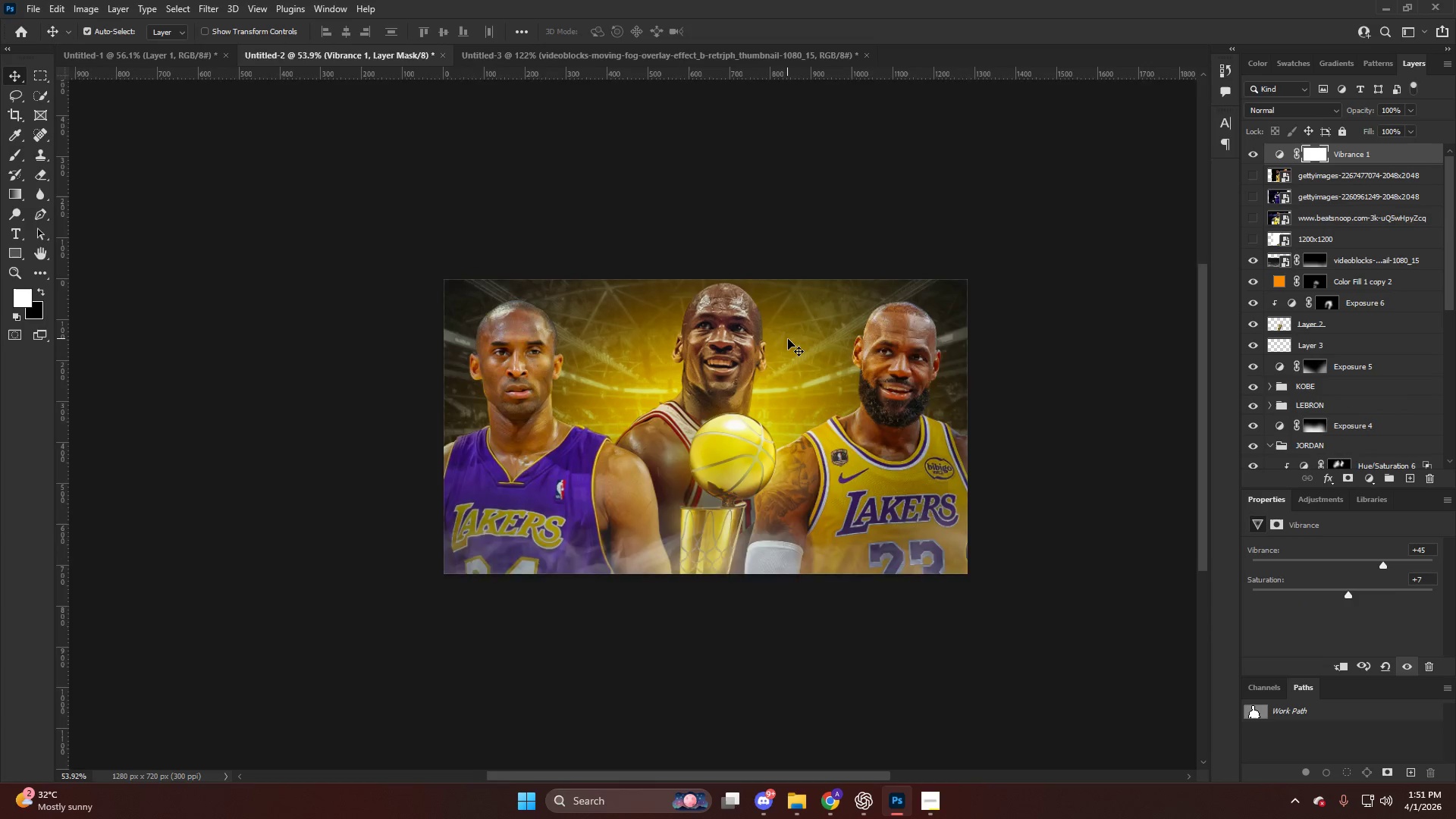 
scroll: coordinate [788, 339], scroll_direction: up, amount: 3.0
 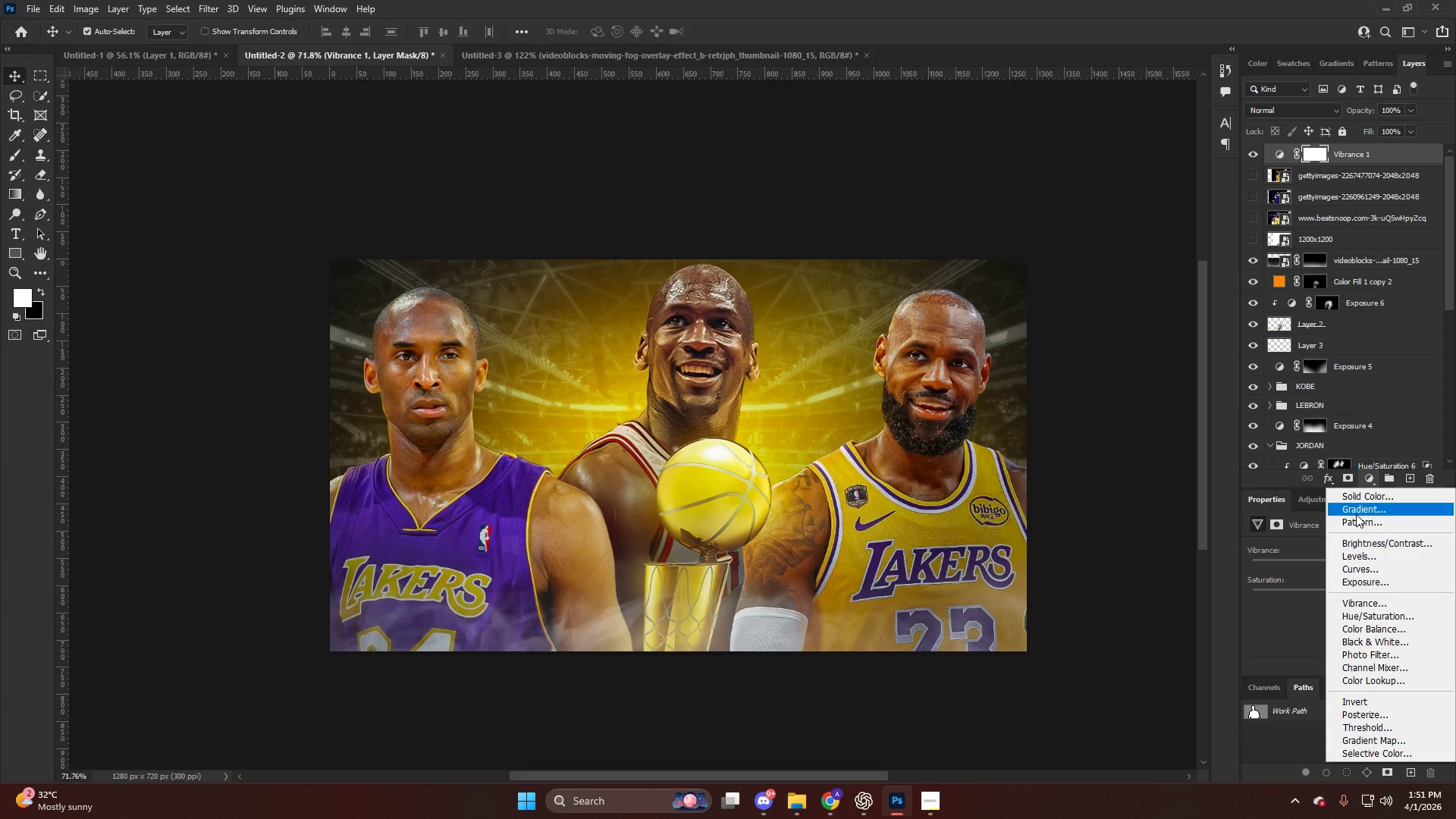 
left_click([1366, 548])
 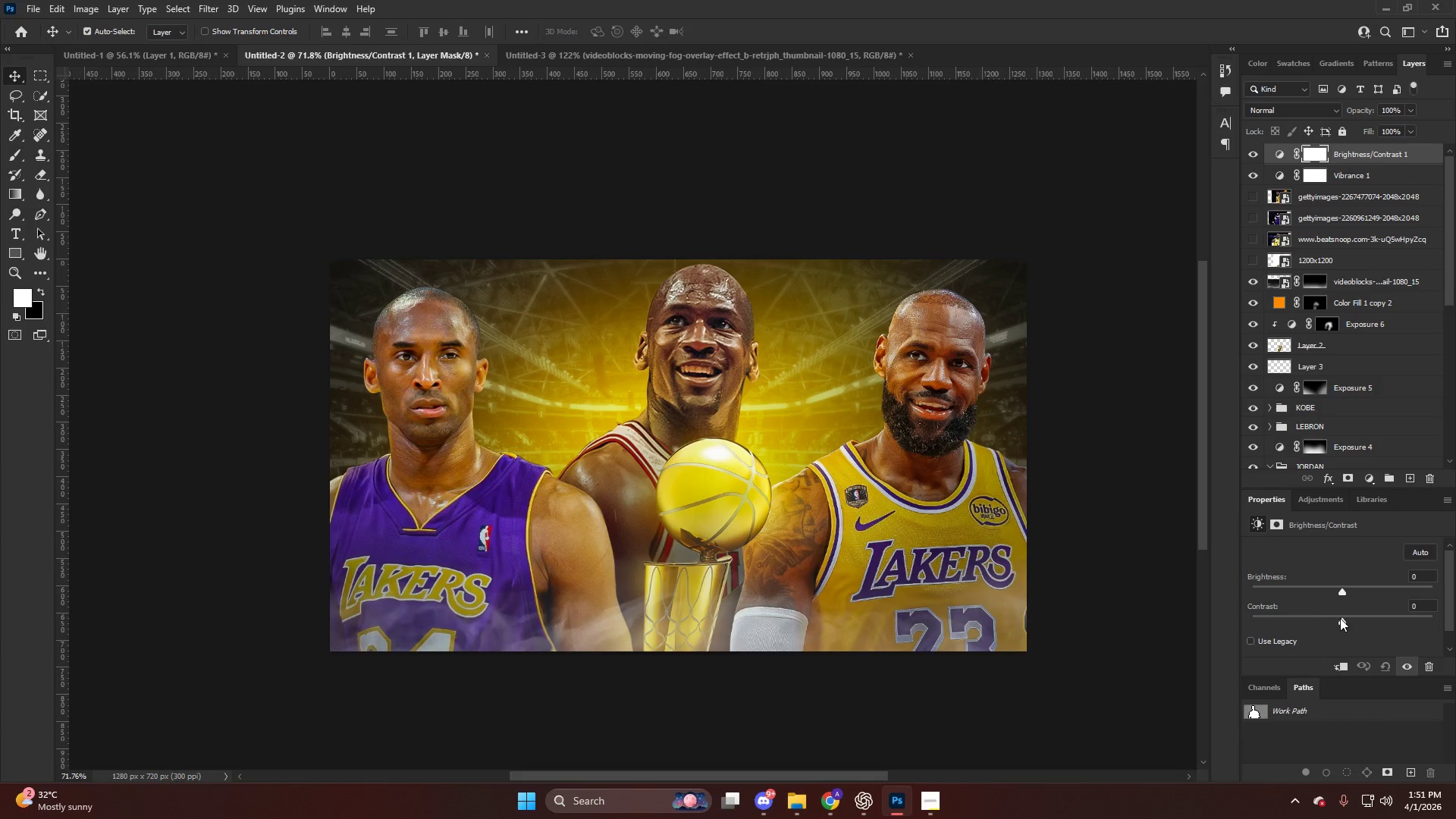 
left_click_drag(start_coordinate=[1342, 618], to_coordinate=[1354, 620])
 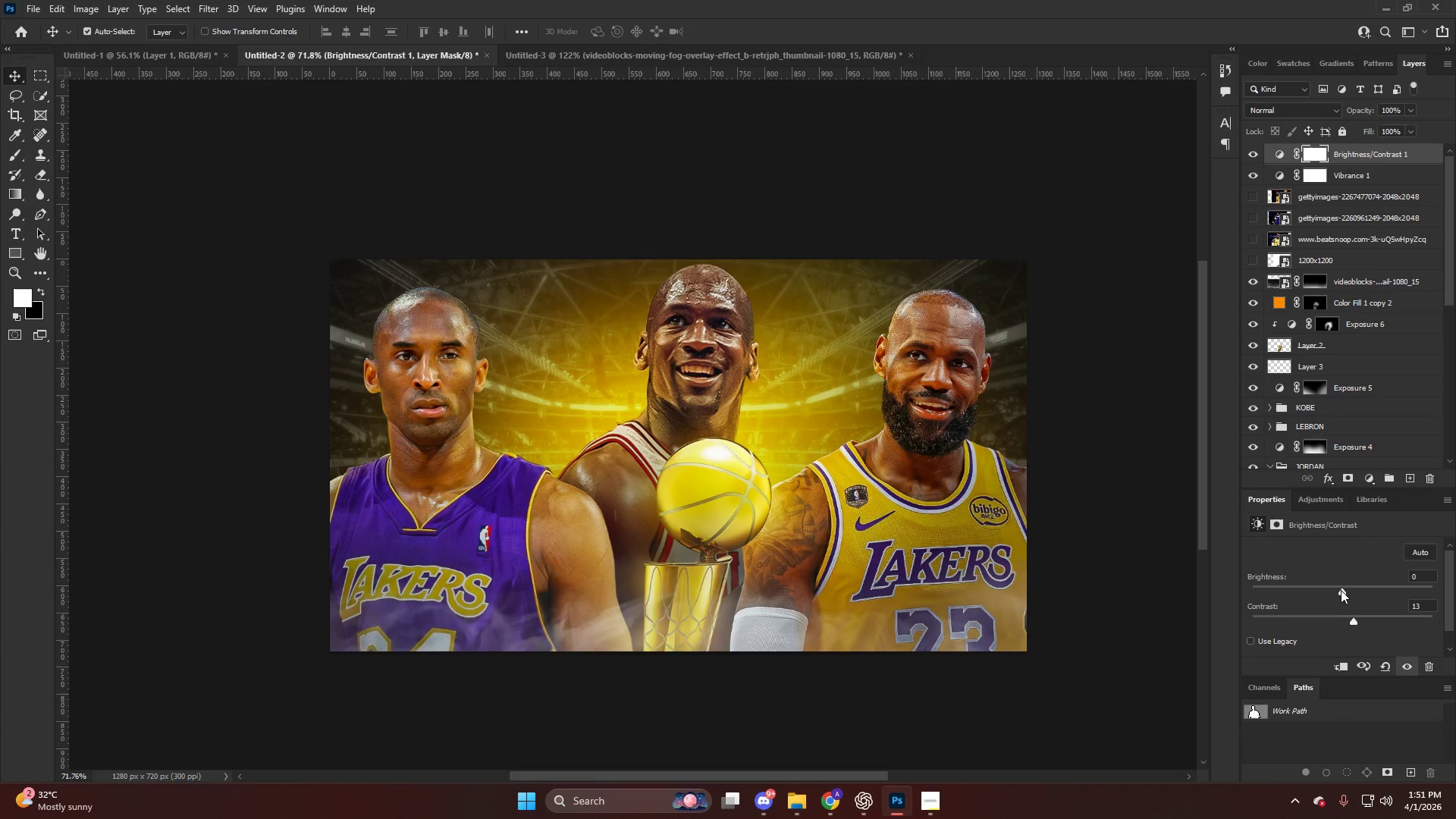 
left_click_drag(start_coordinate=[1338, 586], to_coordinate=[1345, 588])
 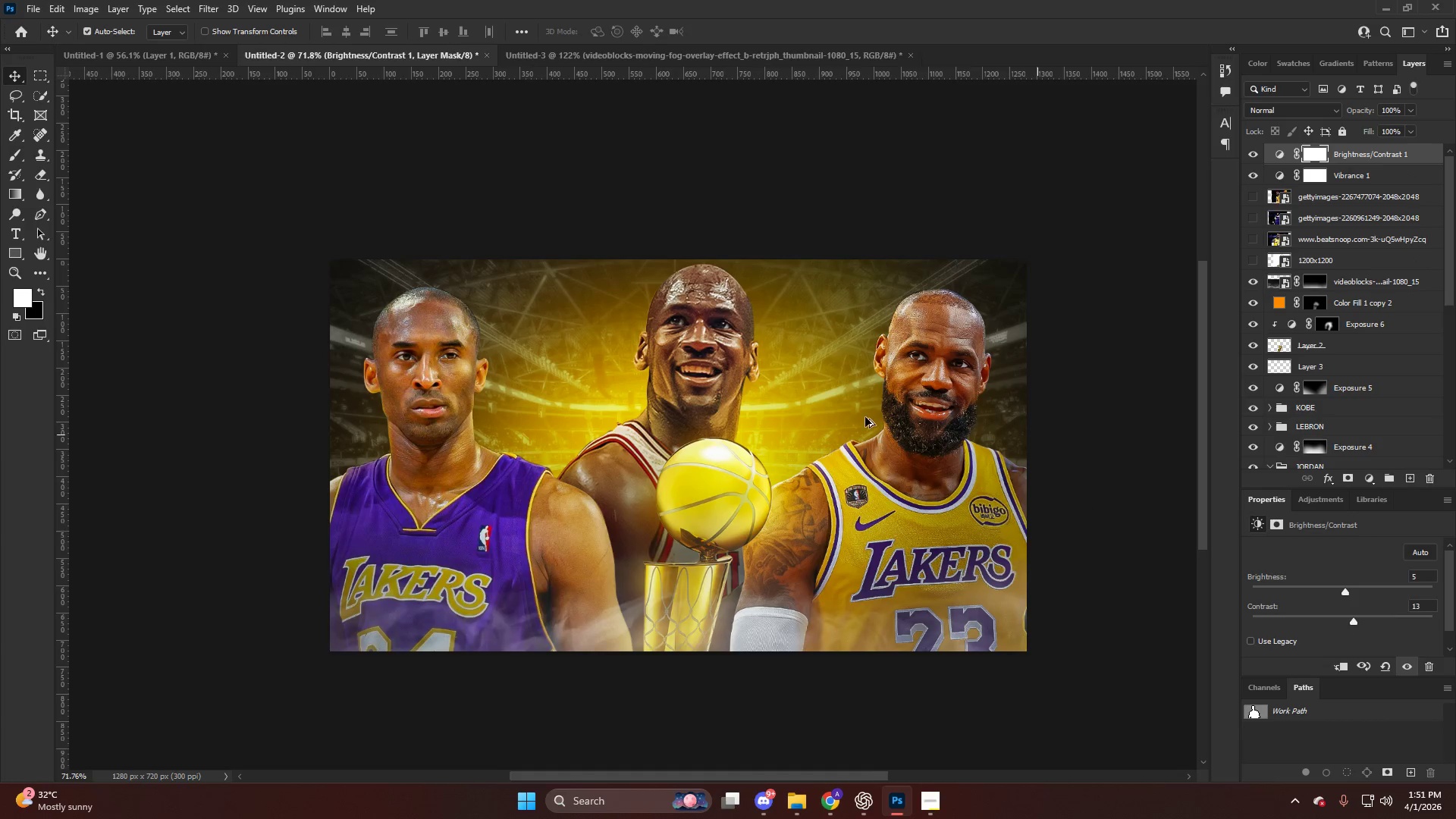 
key(Alt+AltLeft)
 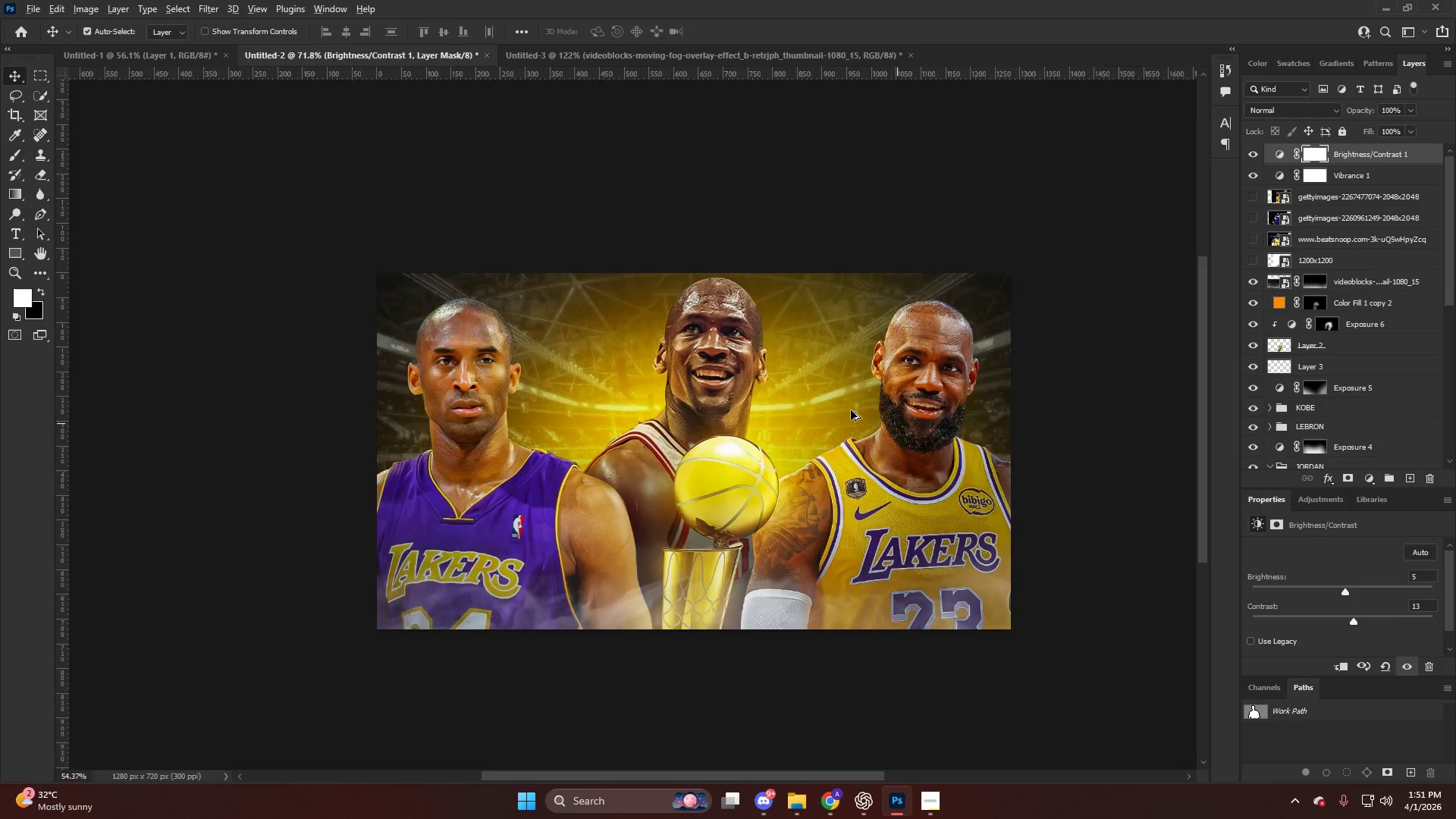 
key(Alt+AltLeft)
 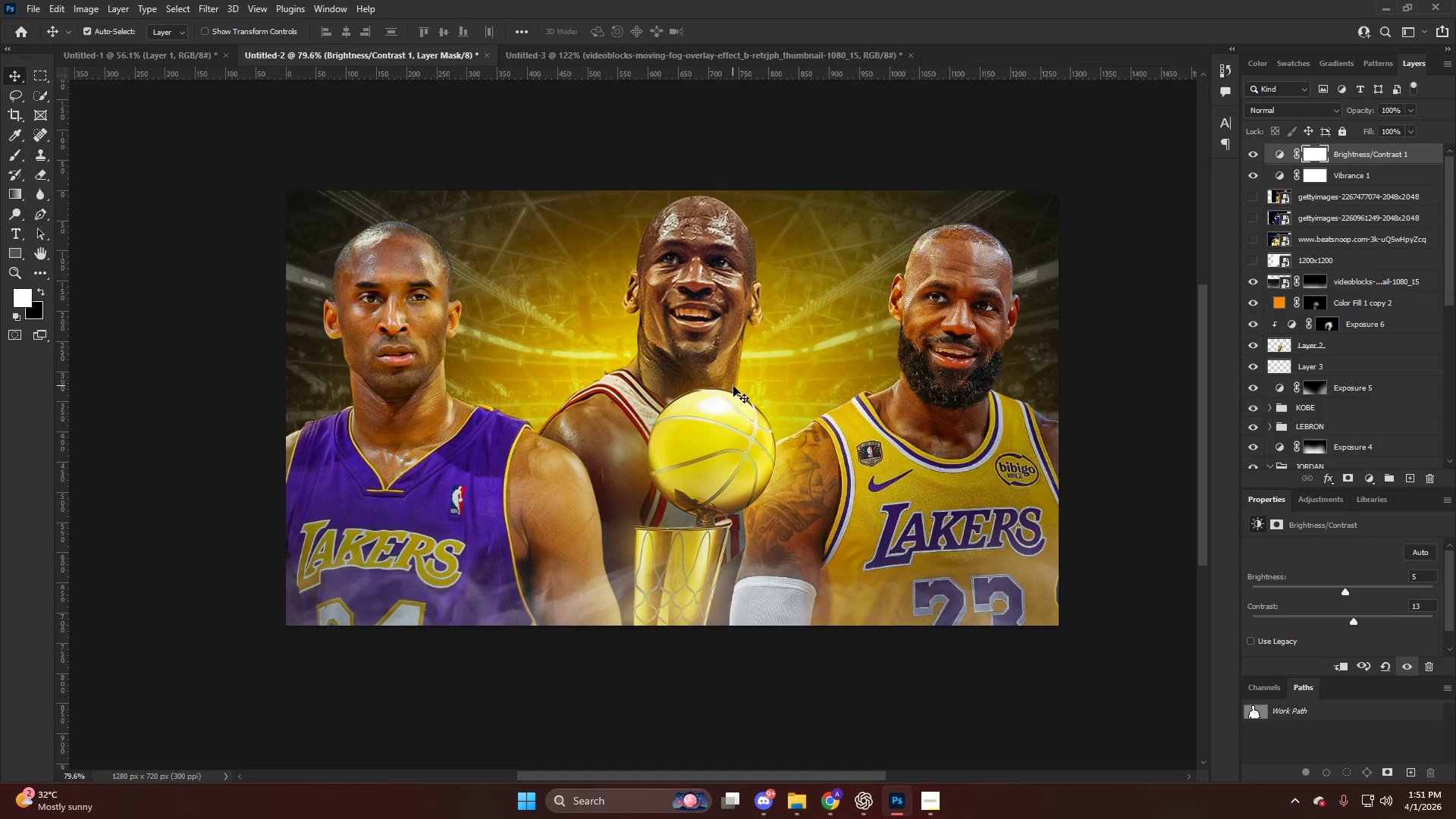 
scroll: coordinate [821, 397], scroll_direction: down, amount: 2.0
 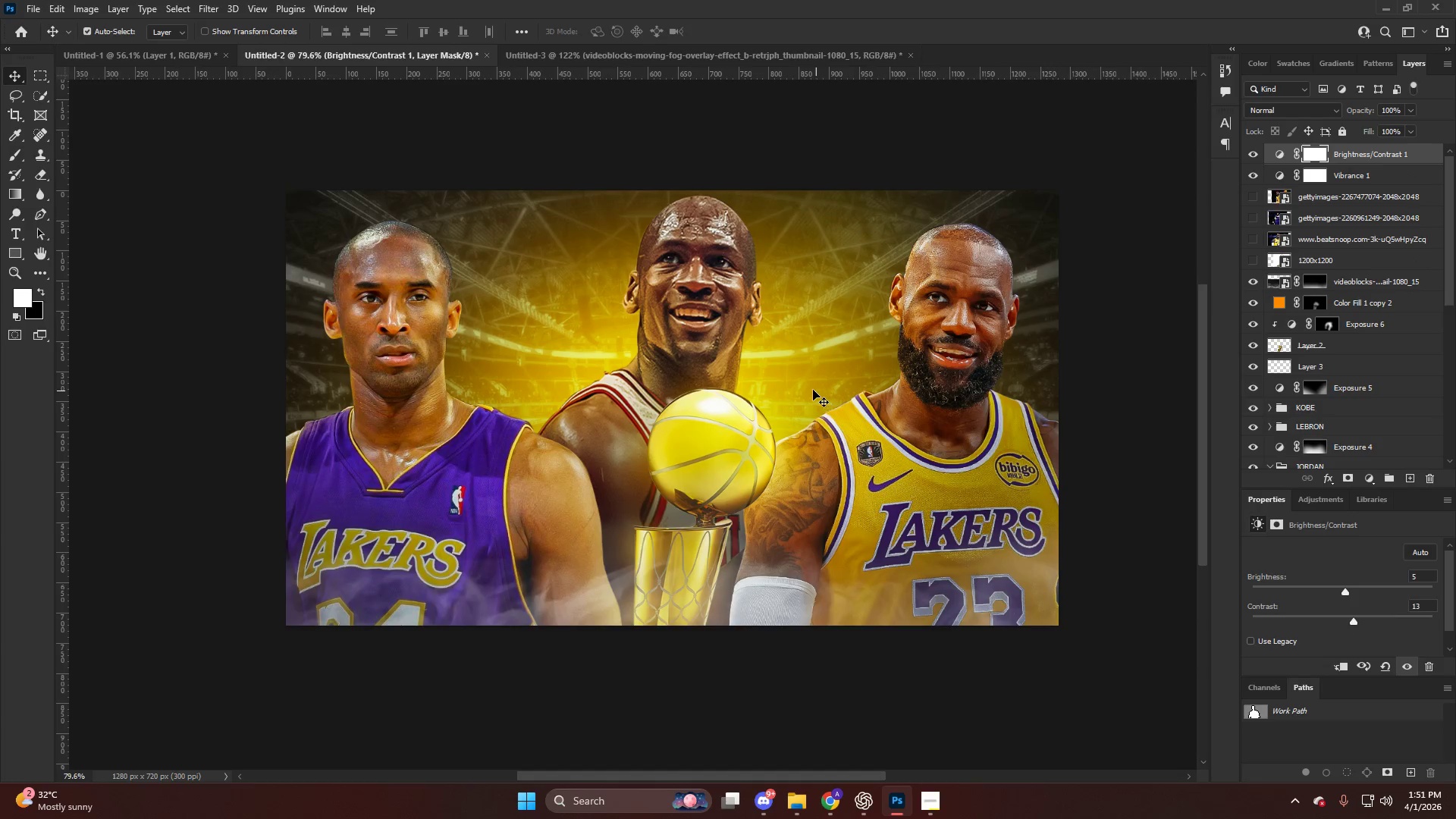 
key(Alt+AltLeft)
 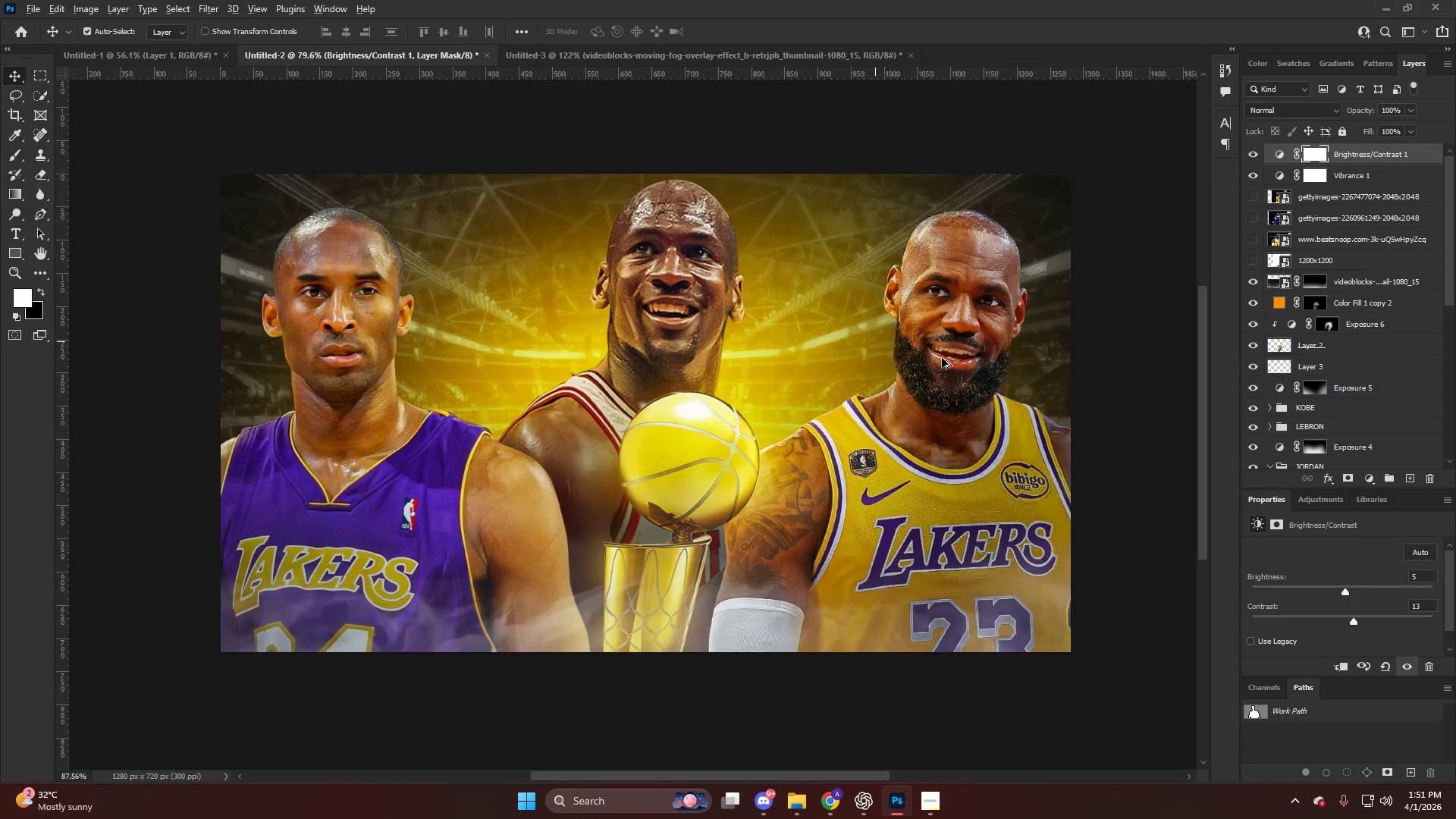 
key(V)
 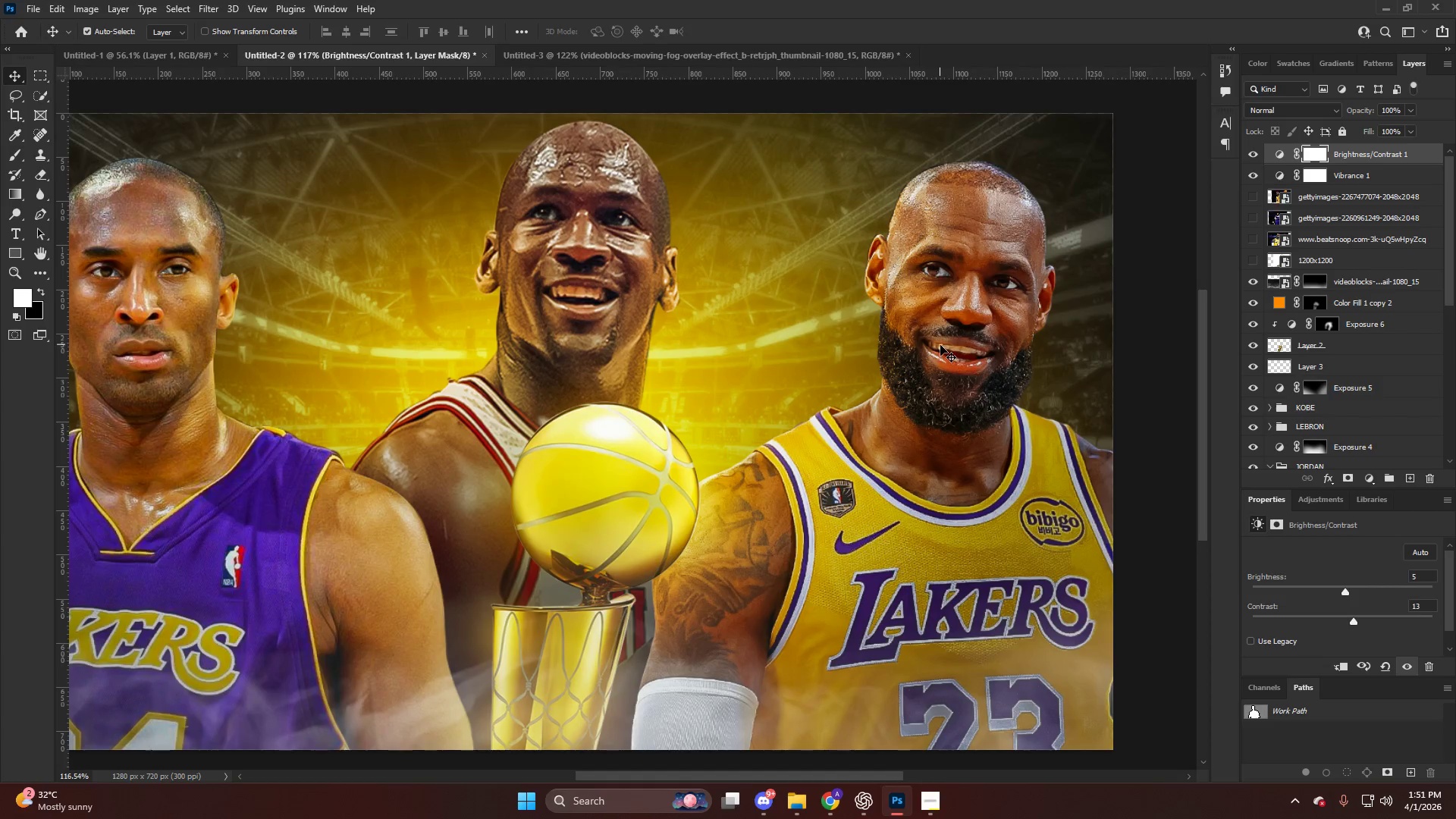 
left_click([940, 345])
 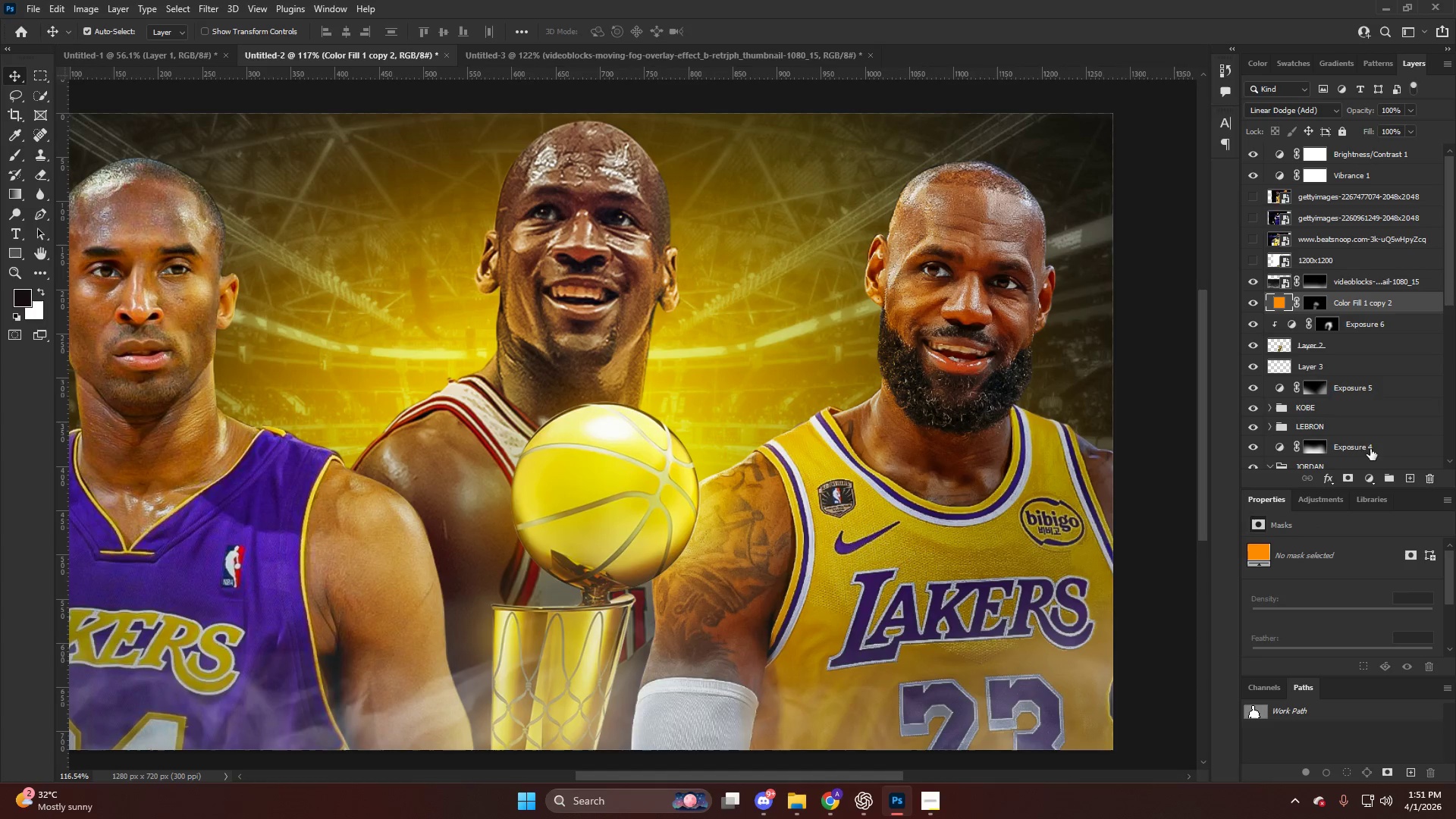 
scroll: coordinate [942, 356], scroll_direction: up, amount: 4.0
 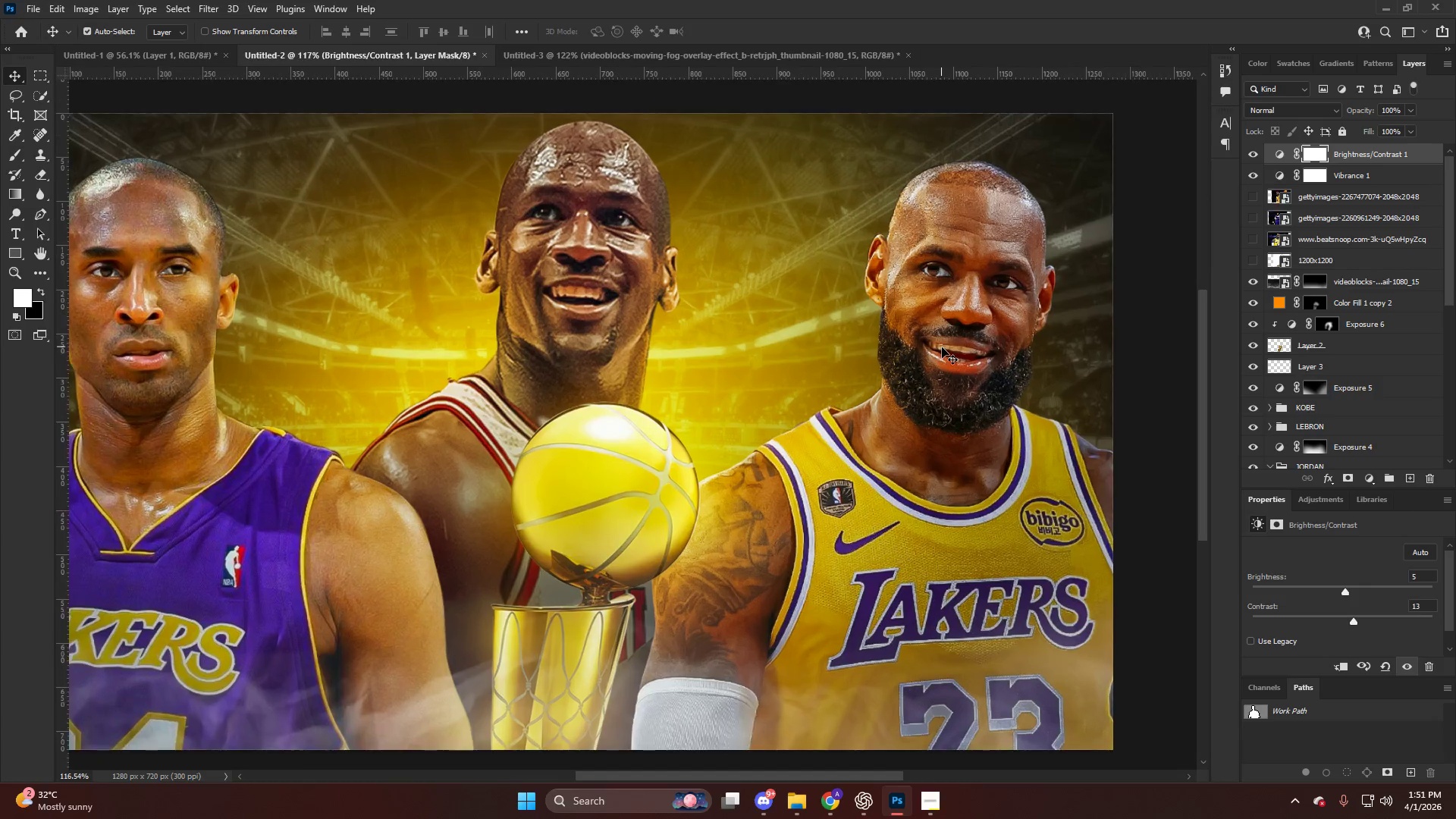 
hold_key(key=AltLeft, duration=0.52)
 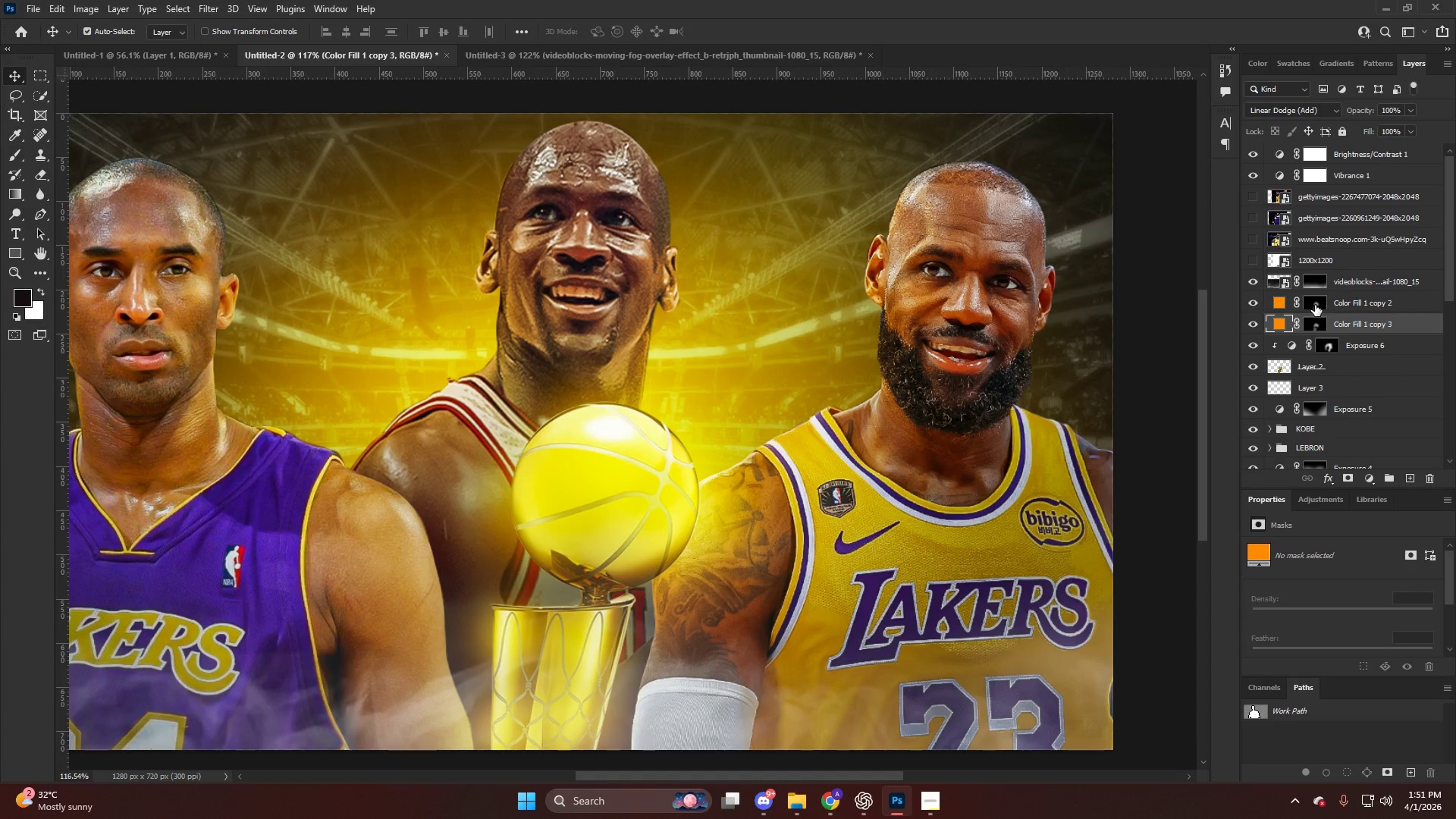 
left_click([1315, 305])
 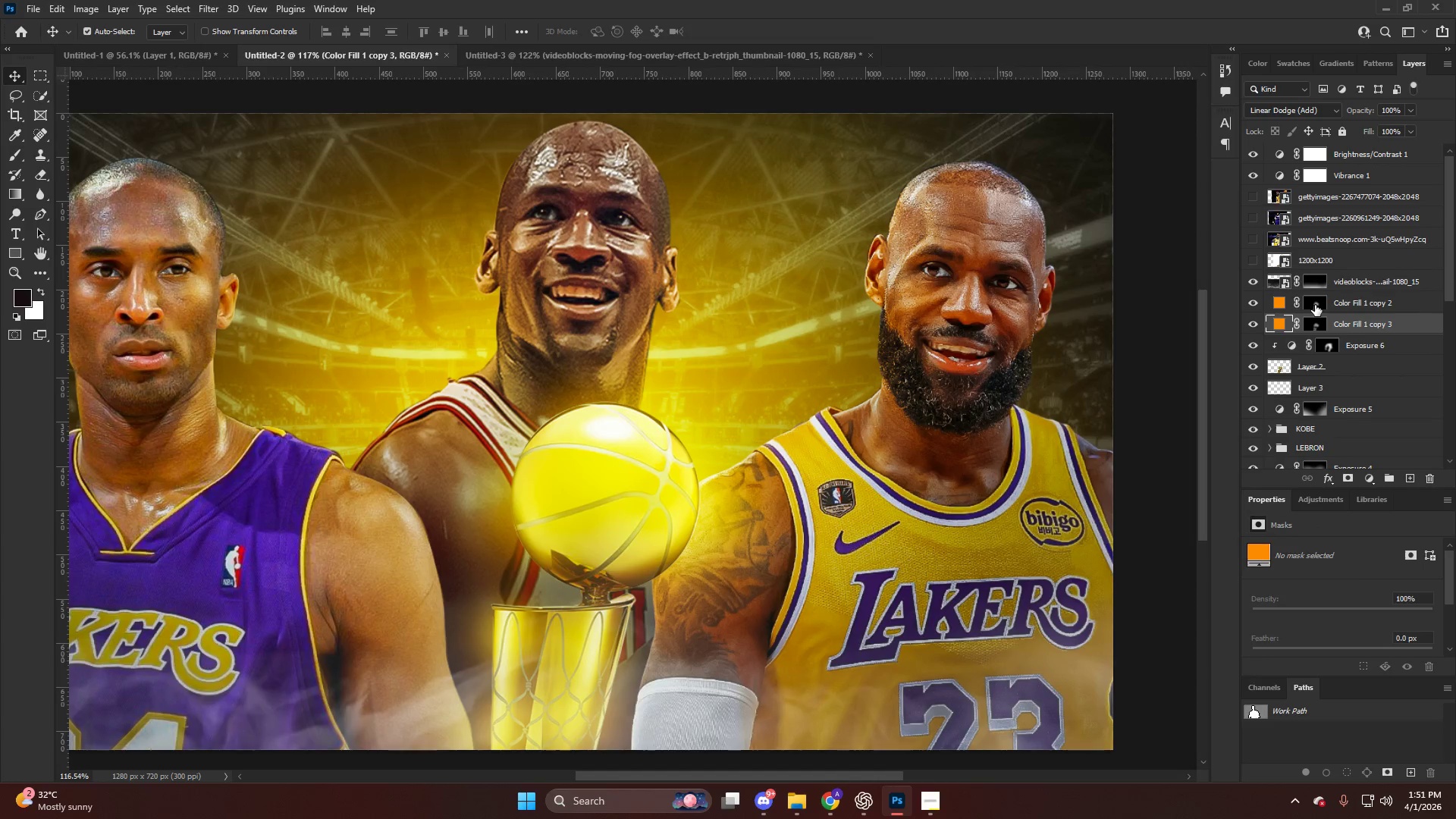 
right_click([1315, 305])
 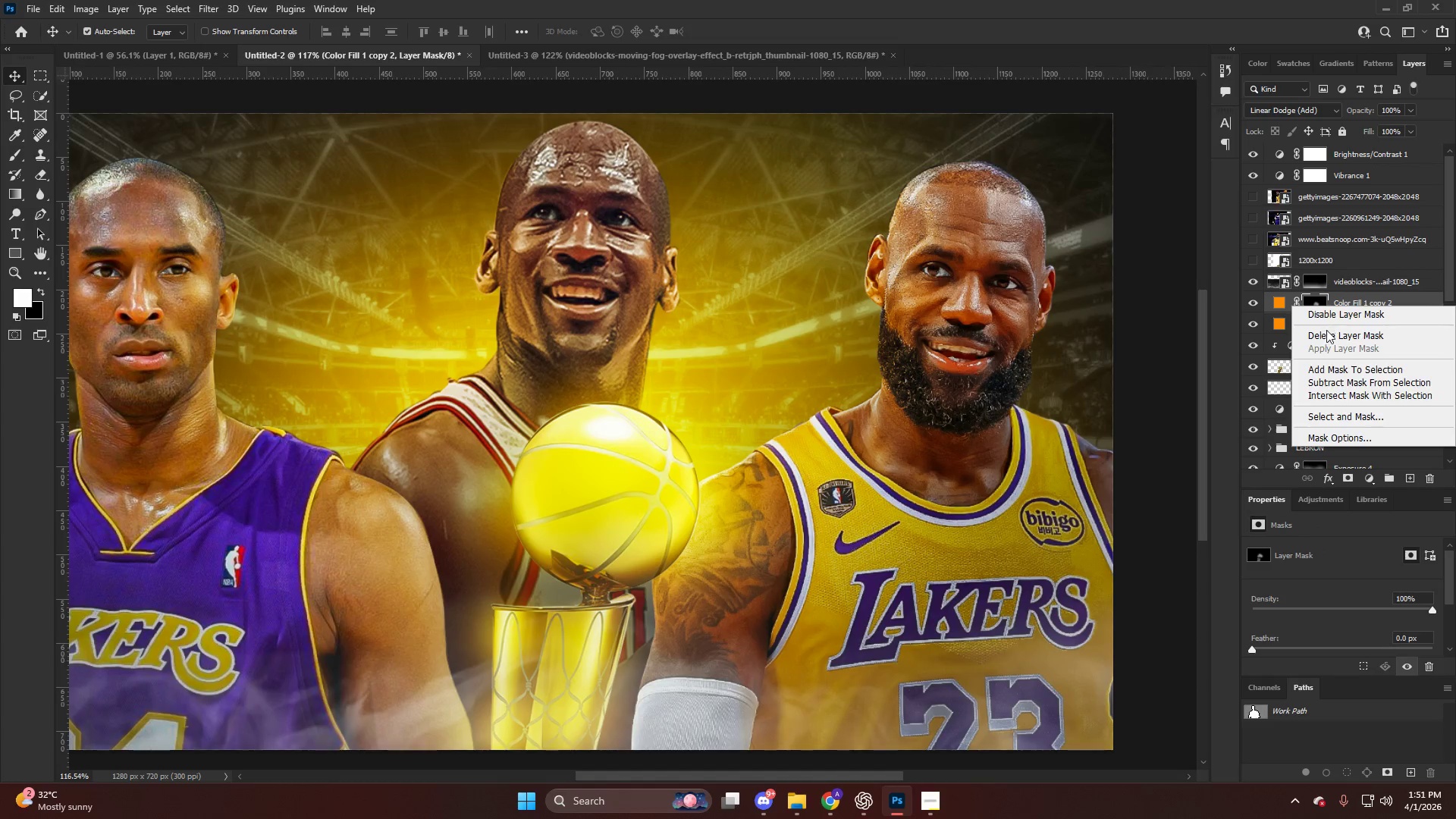 
left_click([1326, 333])
 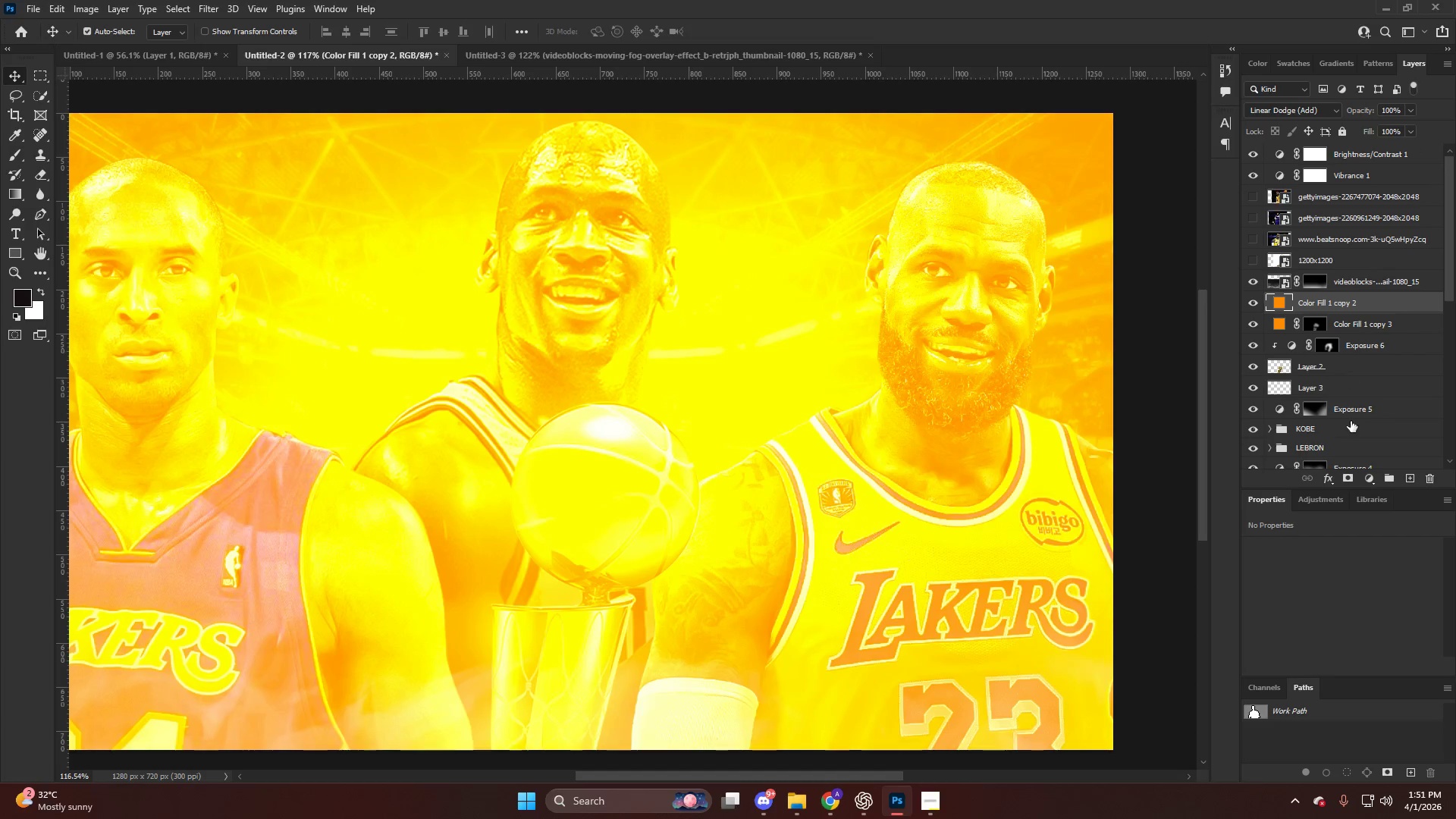 
hold_key(key=AltLeft, duration=0.86)
left_click([1350, 477])
 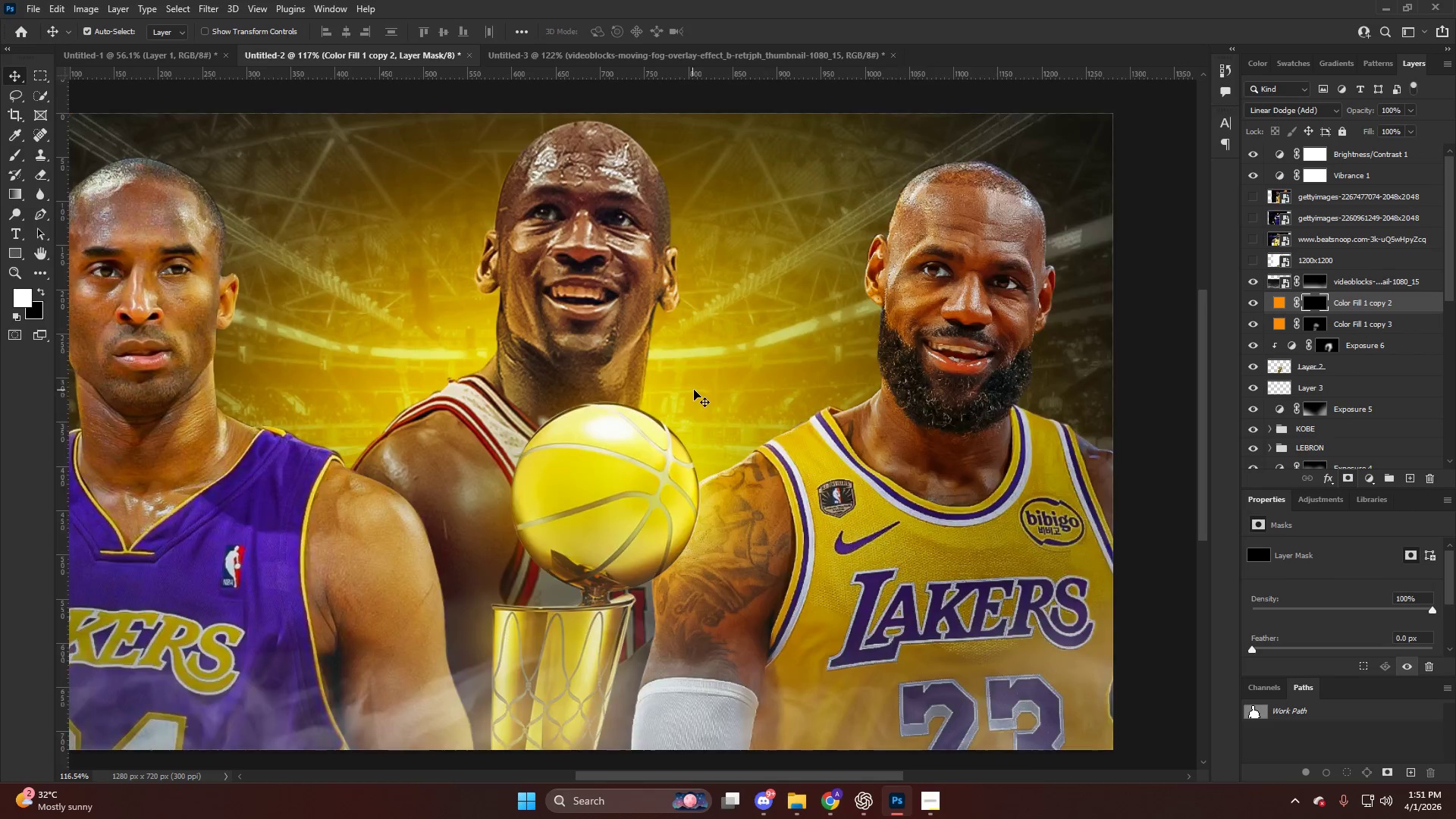 
key(Alt+AltLeft)
 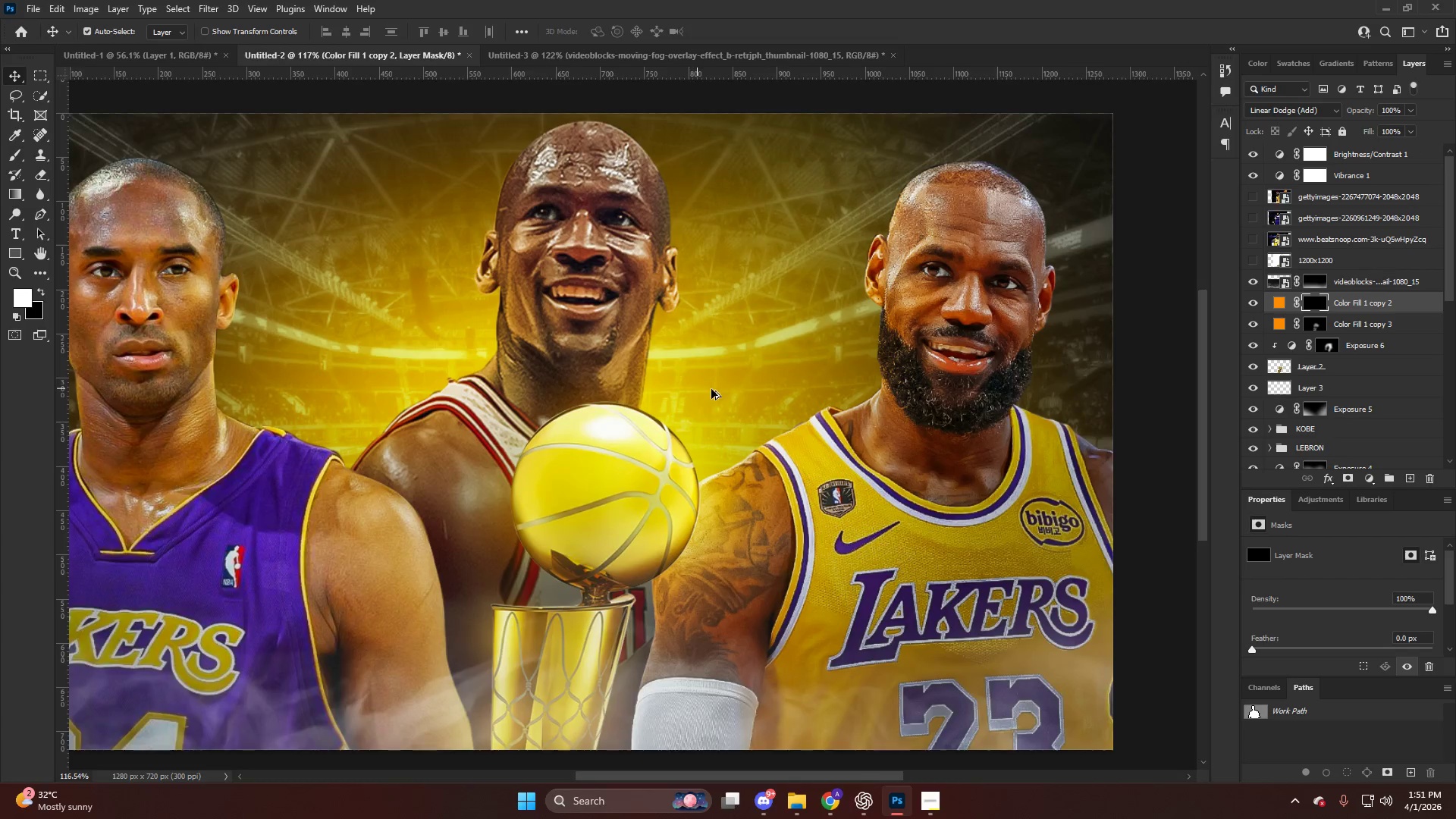 
key(B)
 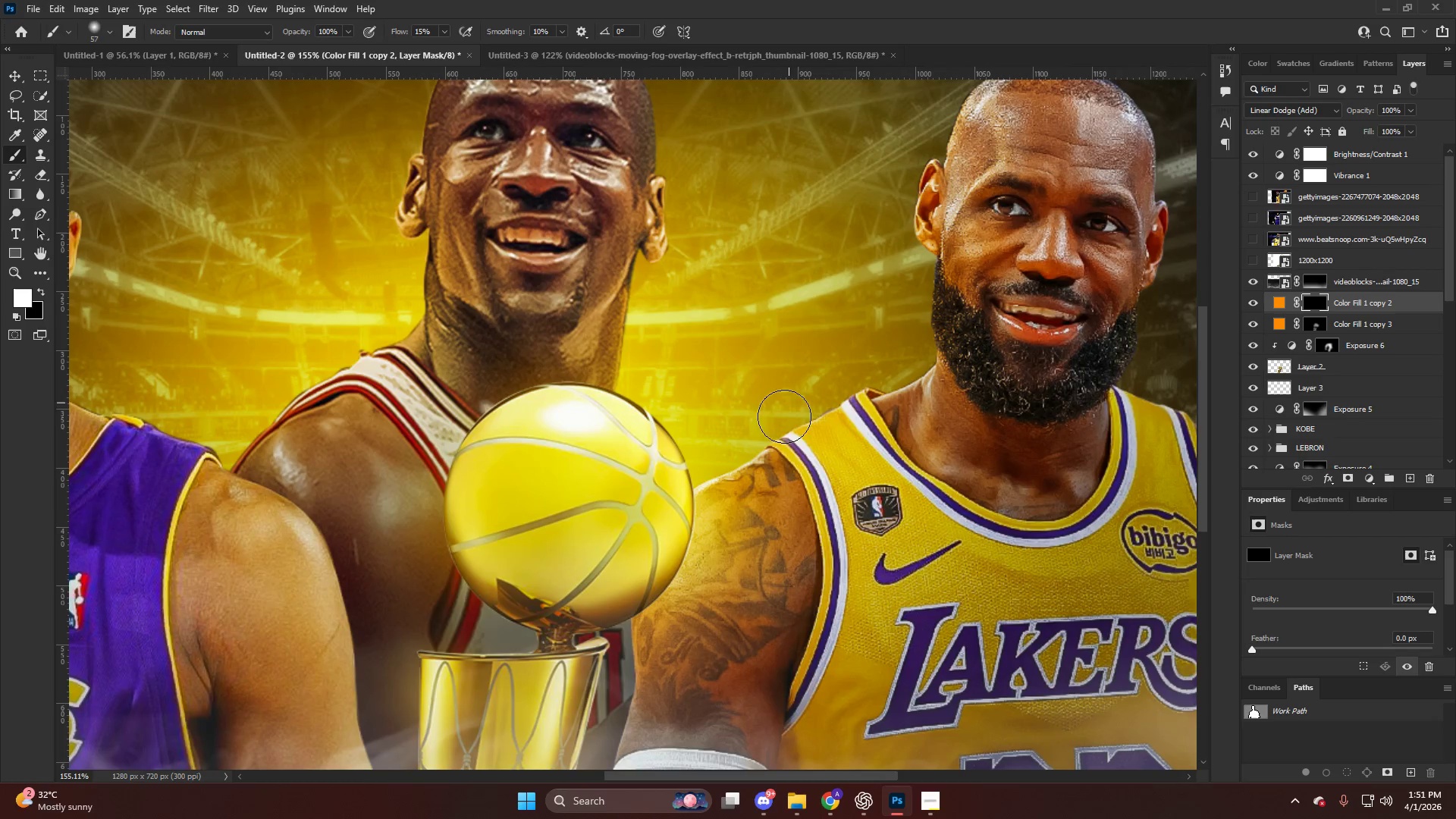 
scroll: coordinate [786, 400], scroll_direction: up, amount: 1.0
 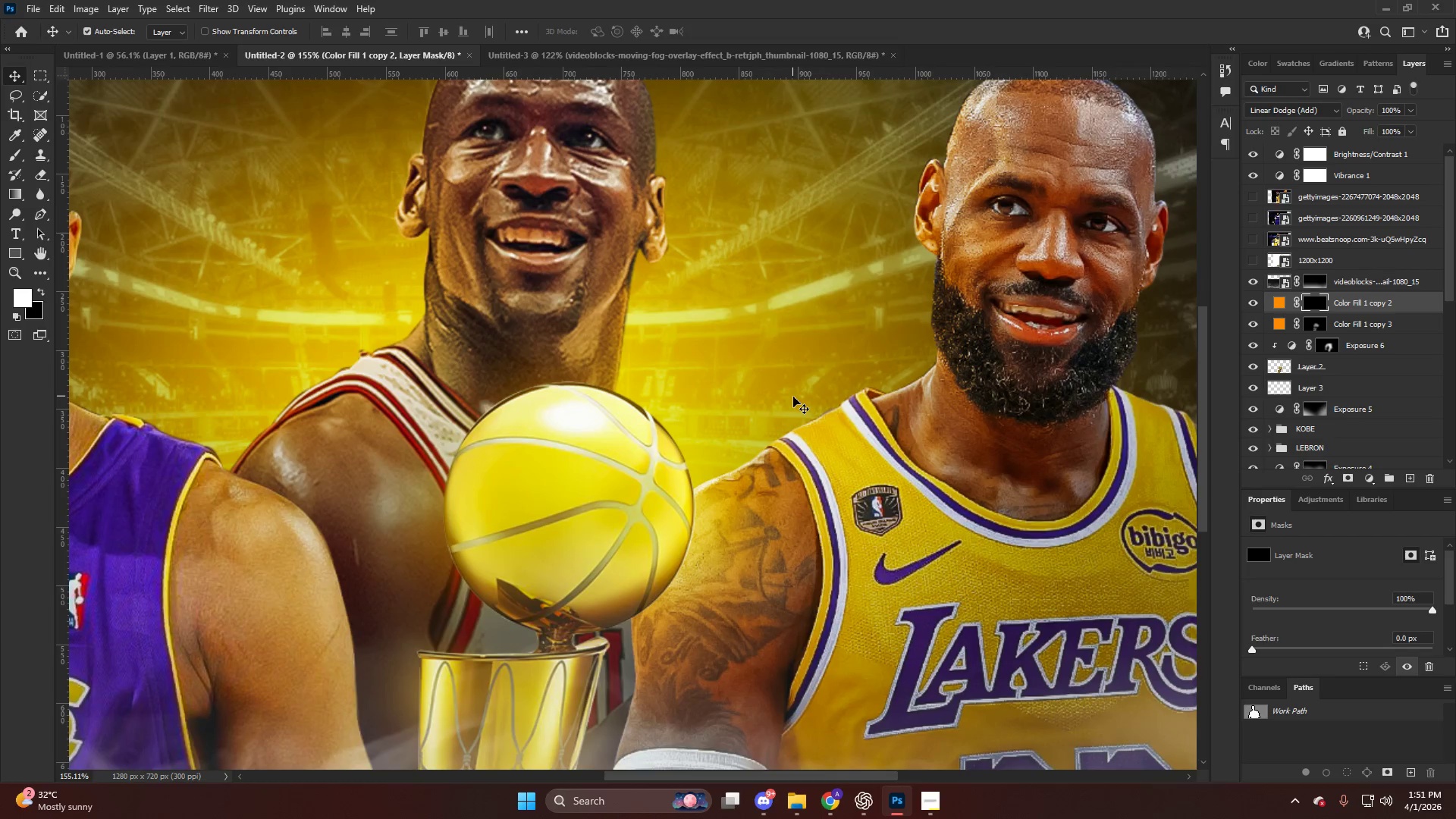 
hold_key(key=AltLeft, duration=0.39)
 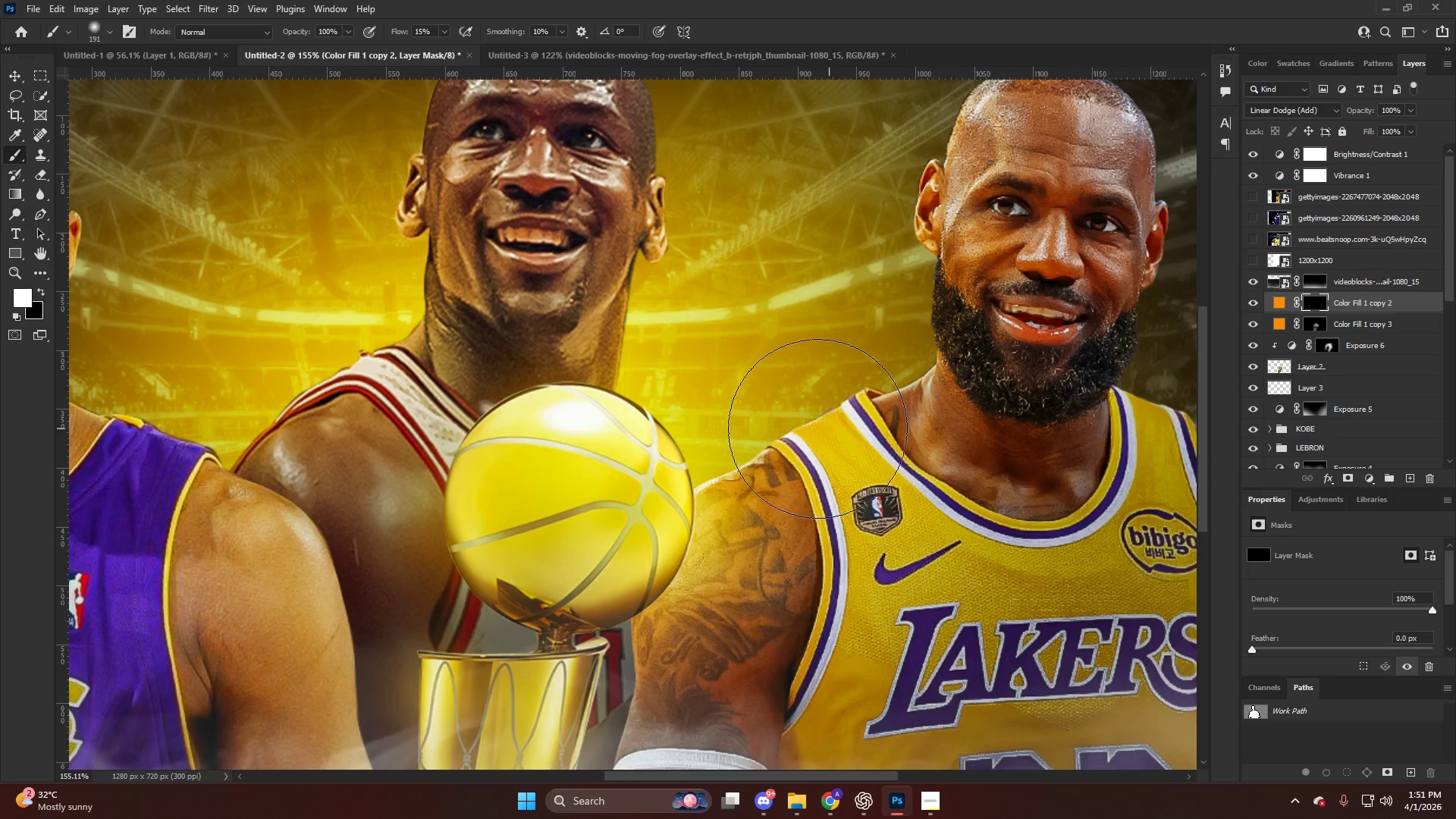 
hold_key(key=AltLeft, duration=0.36)
scroll: coordinate [824, 430], scroll_direction: up, amount: 4.0
 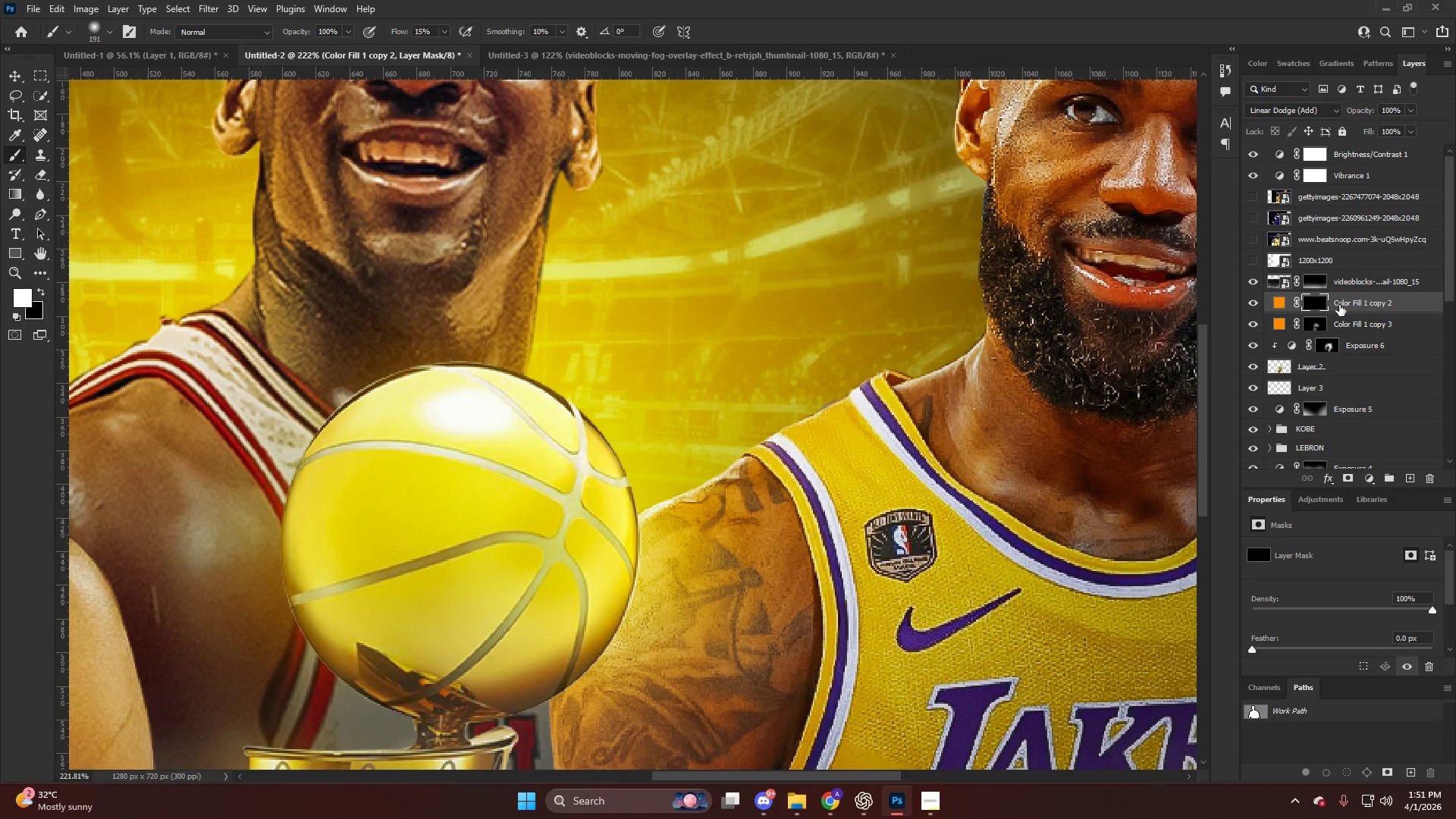 
left_click_drag(start_coordinate=[1344, 306], to_coordinate=[1314, 438])
 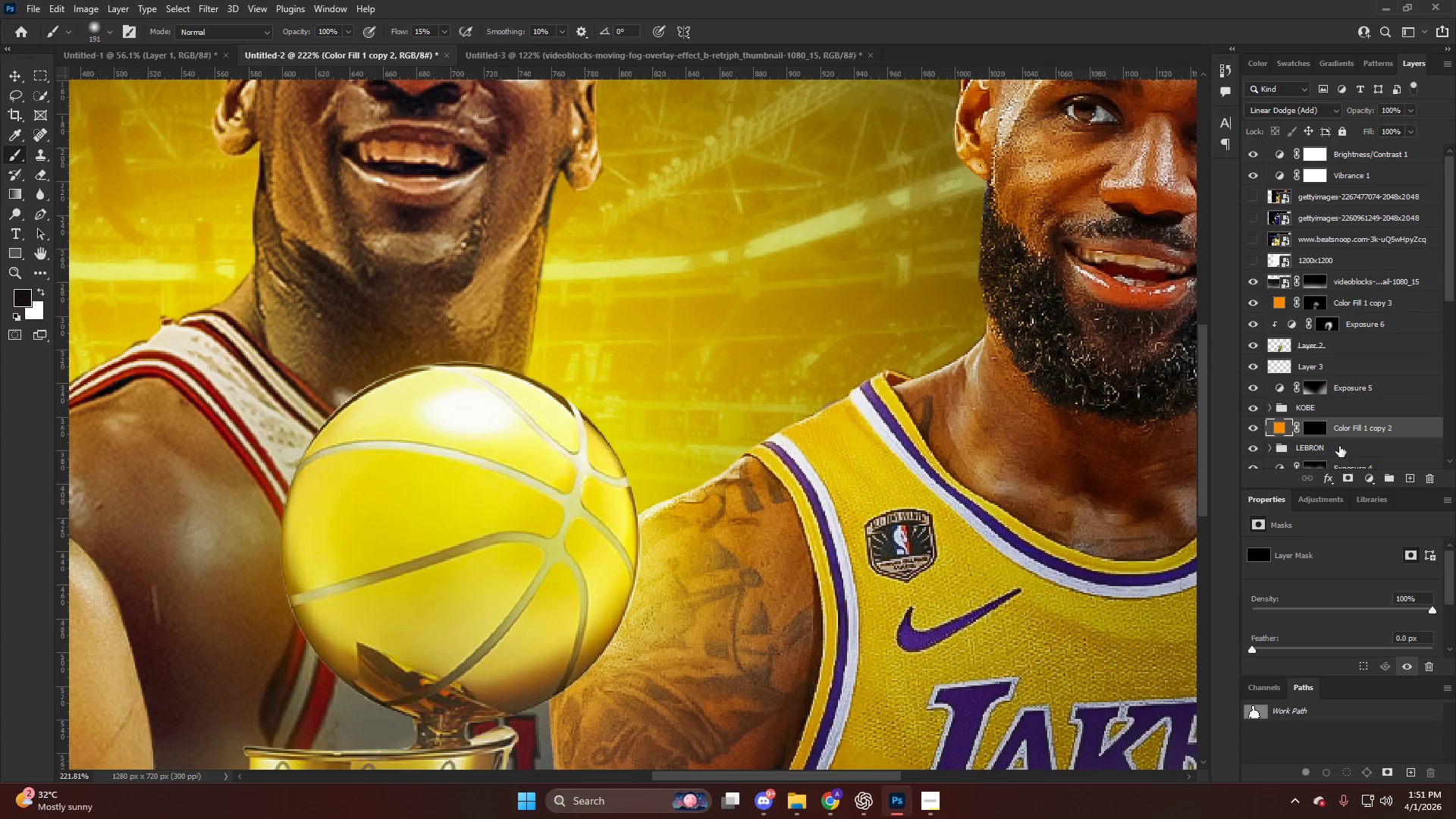 
hold_key(key=AltLeft, duration=0.5)
 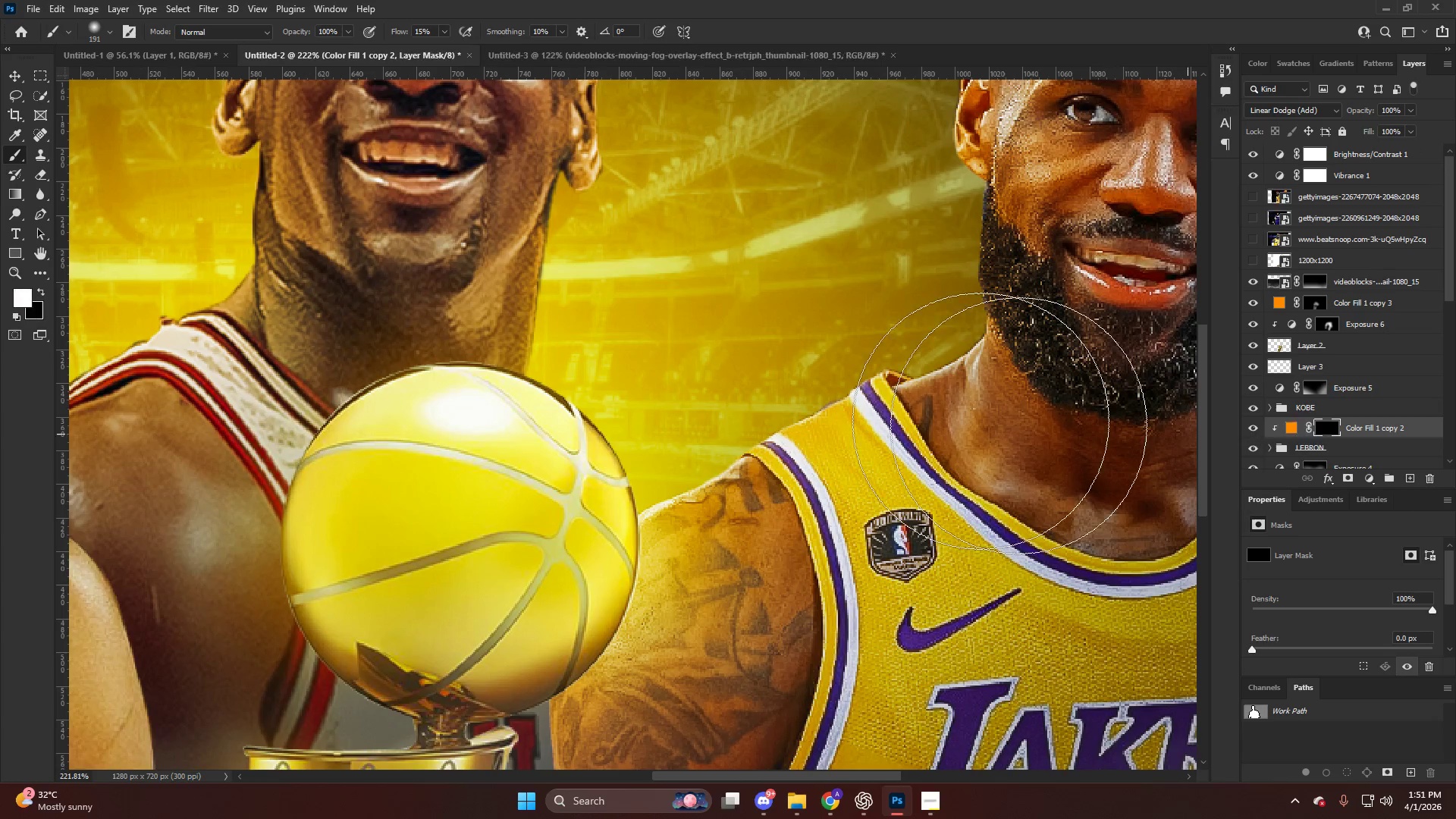 
key(B)
 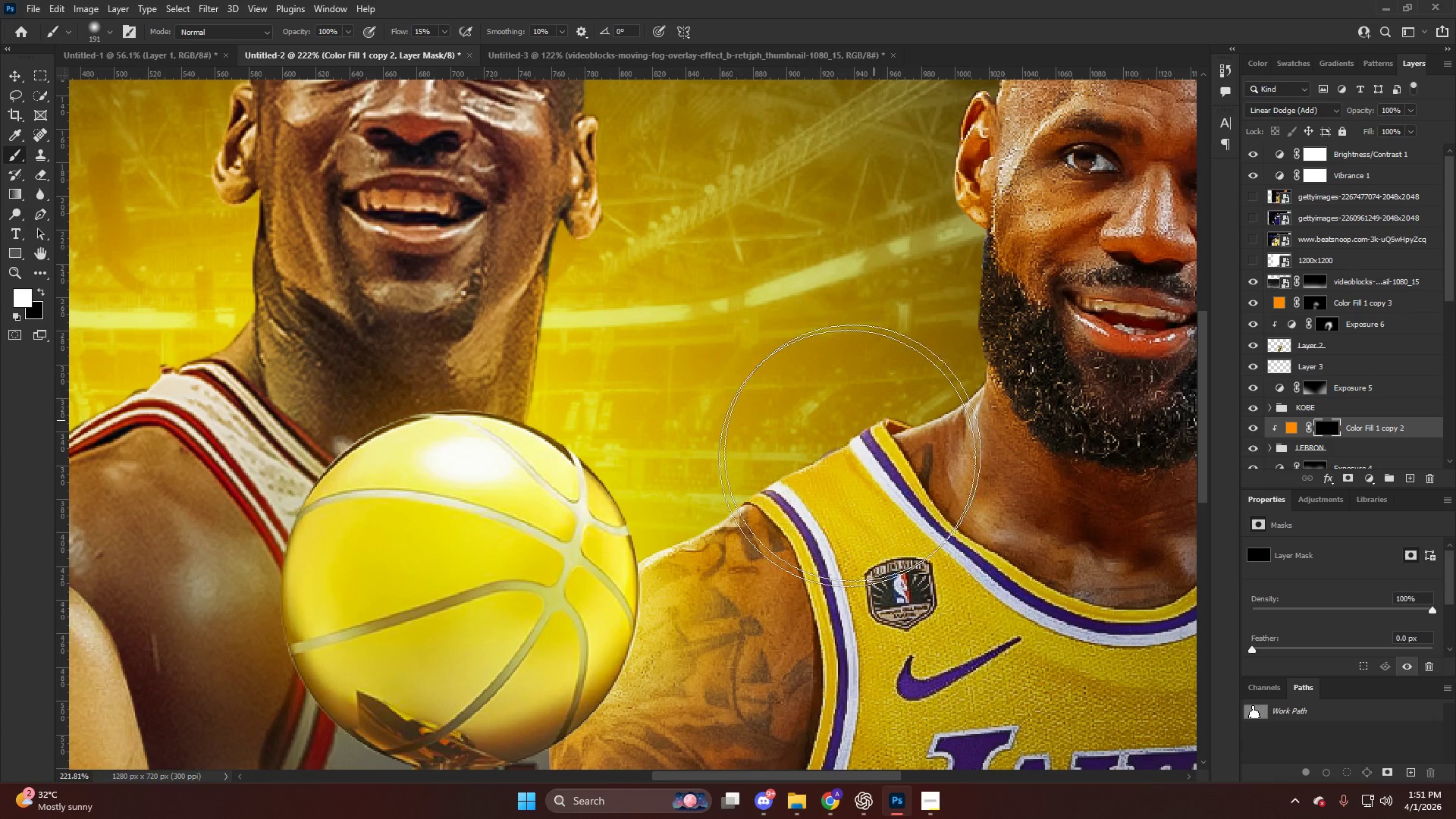 
key(Alt+AltLeft)
 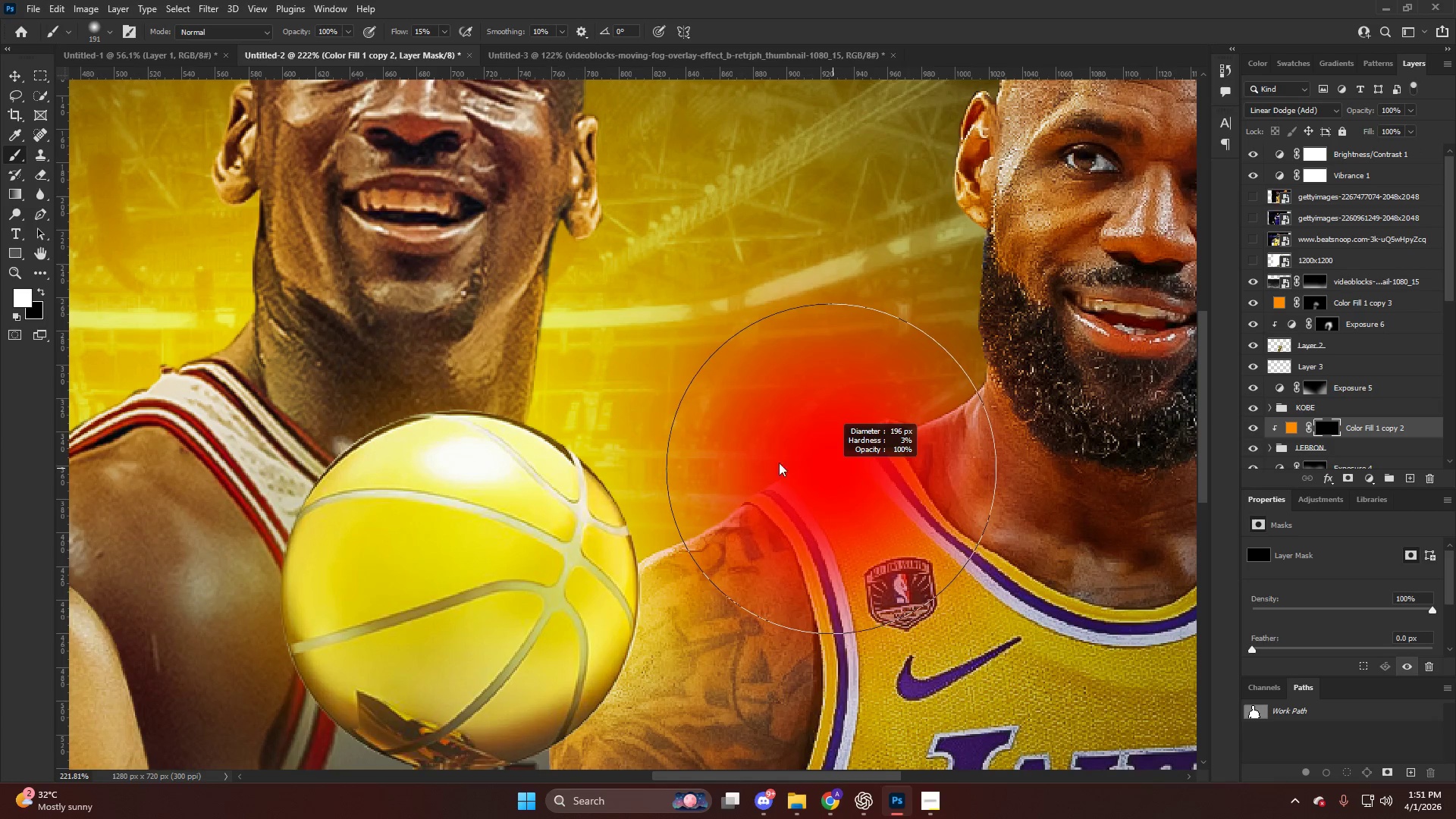 
scroll: coordinate [885, 400], scroll_direction: up, amount: 4.0
 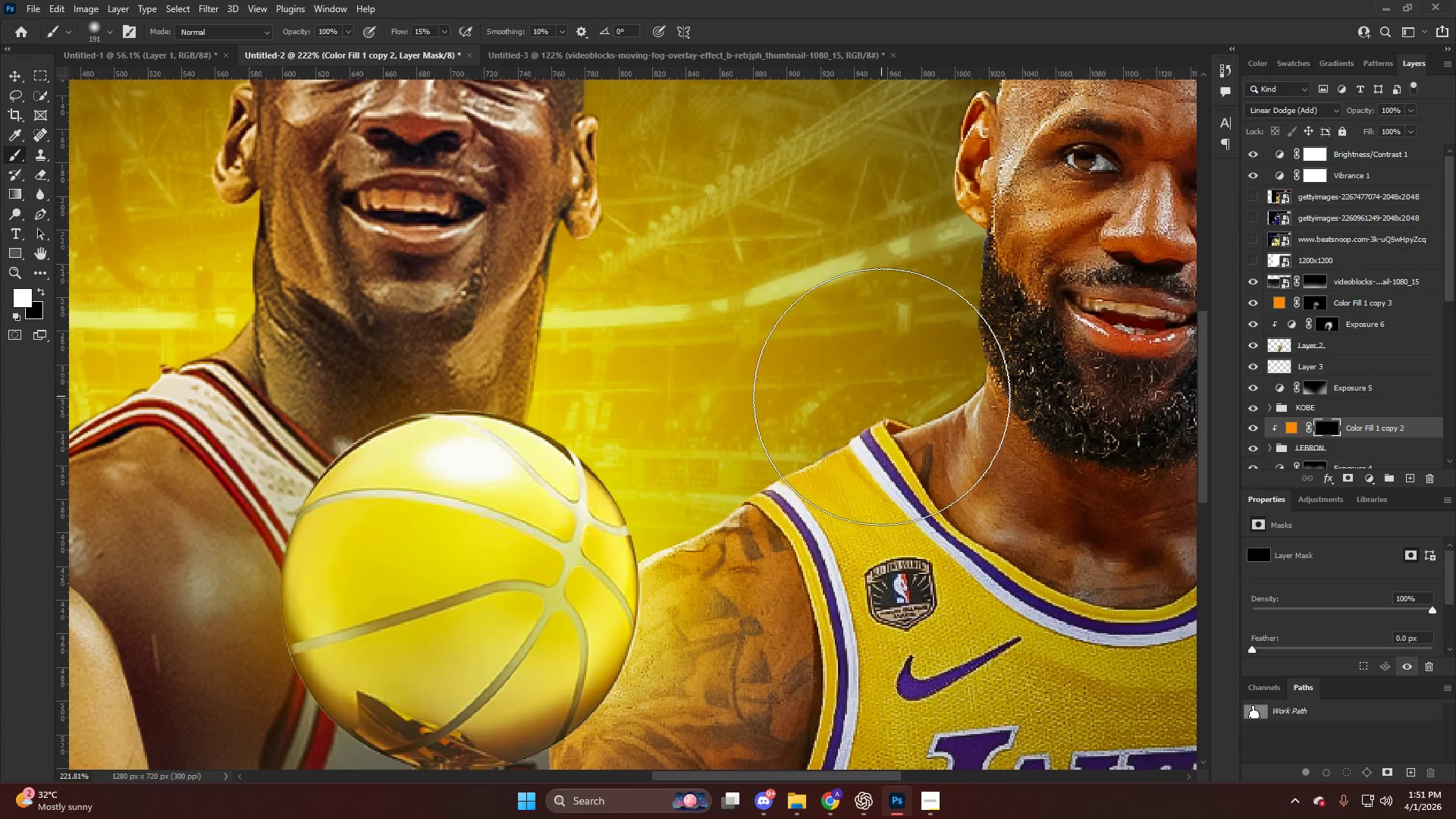 
left_click_drag(start_coordinate=[756, 458], to_coordinate=[837, 385])
 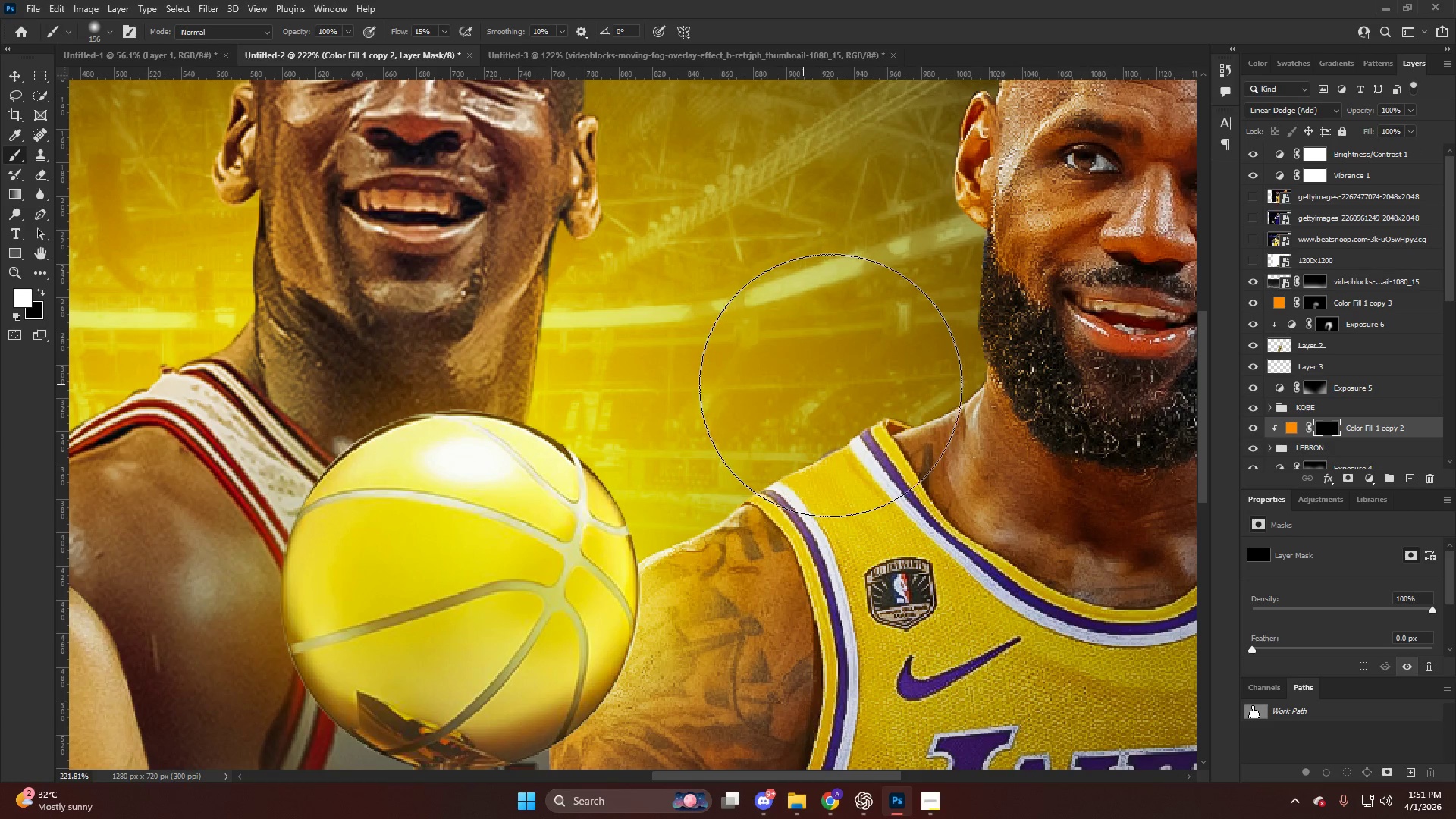 
left_click_drag(start_coordinate=[830, 385], to_coordinate=[921, 374])
 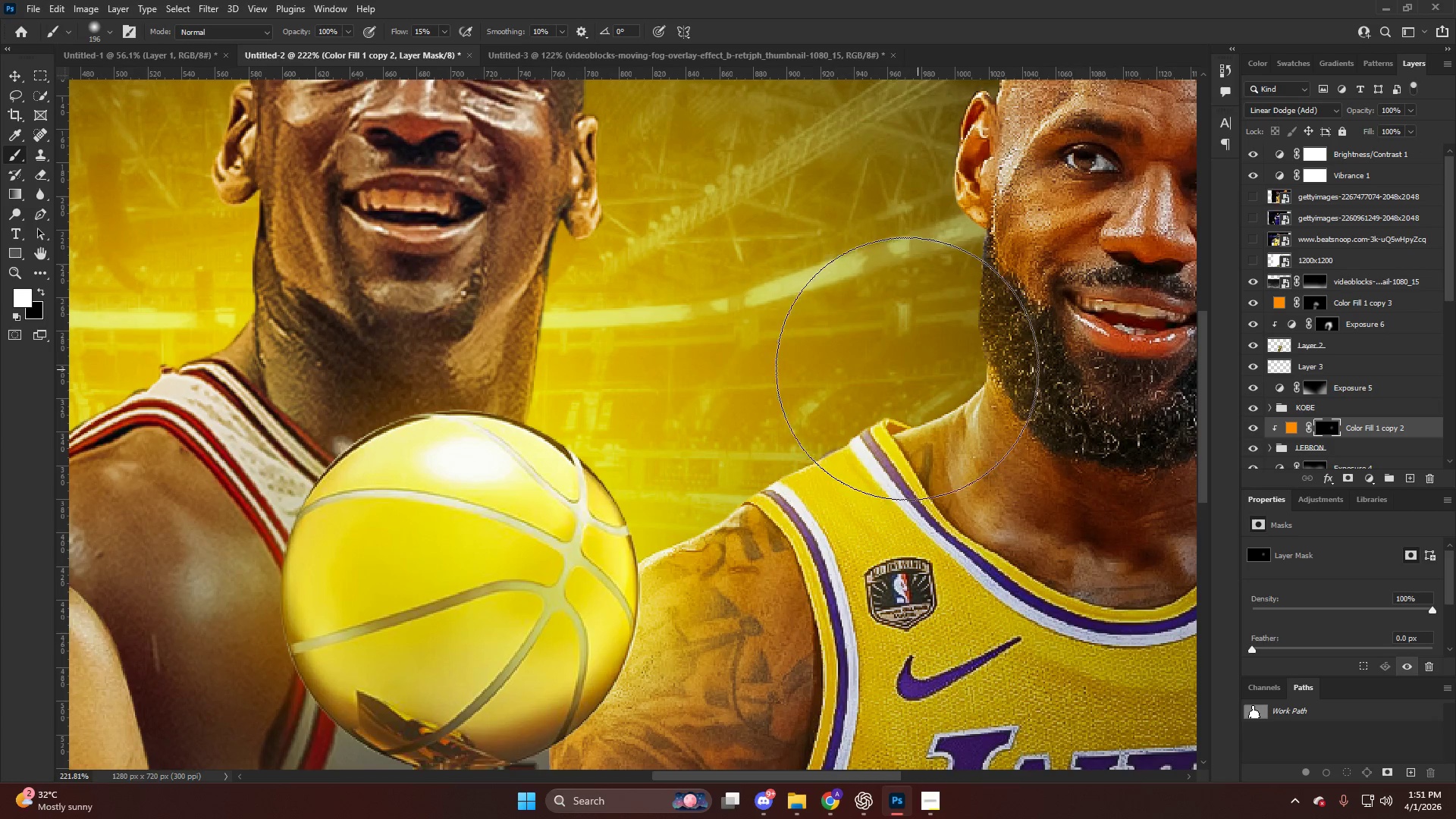 
key(Alt+AltLeft)
 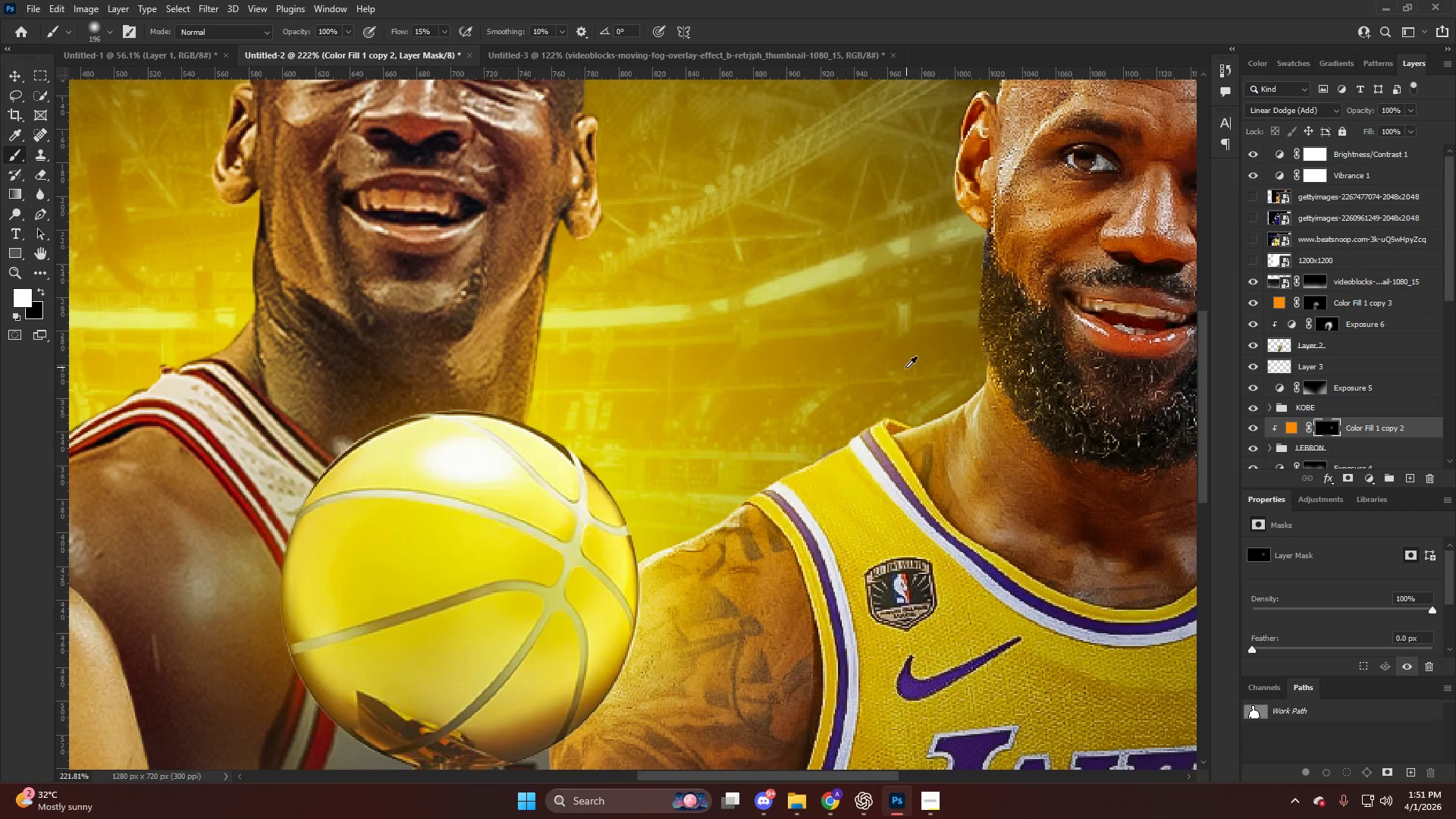 
key(Alt+AltLeft)
 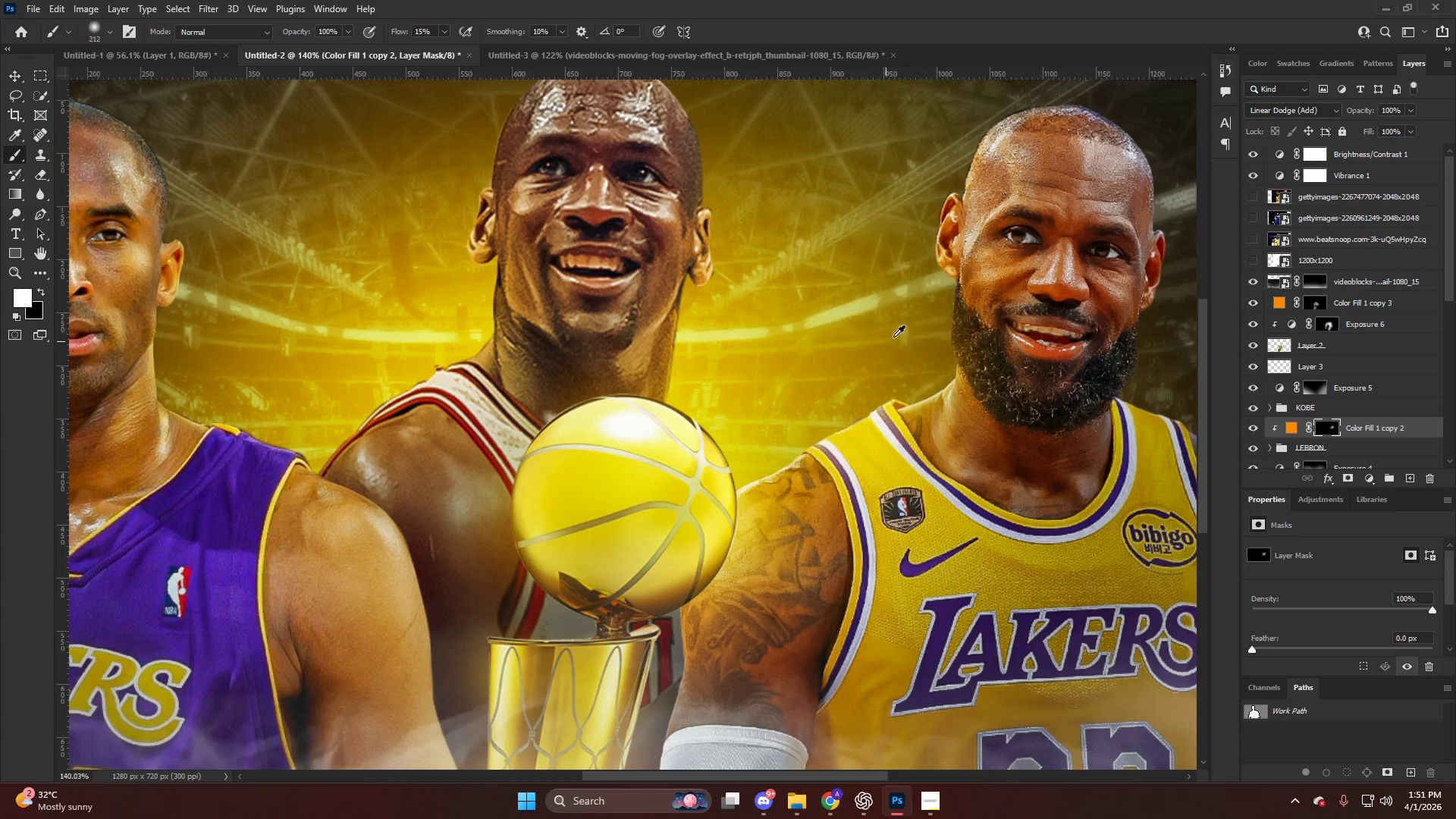 
scroll: coordinate [905, 368], scroll_direction: down, amount: 5.0
 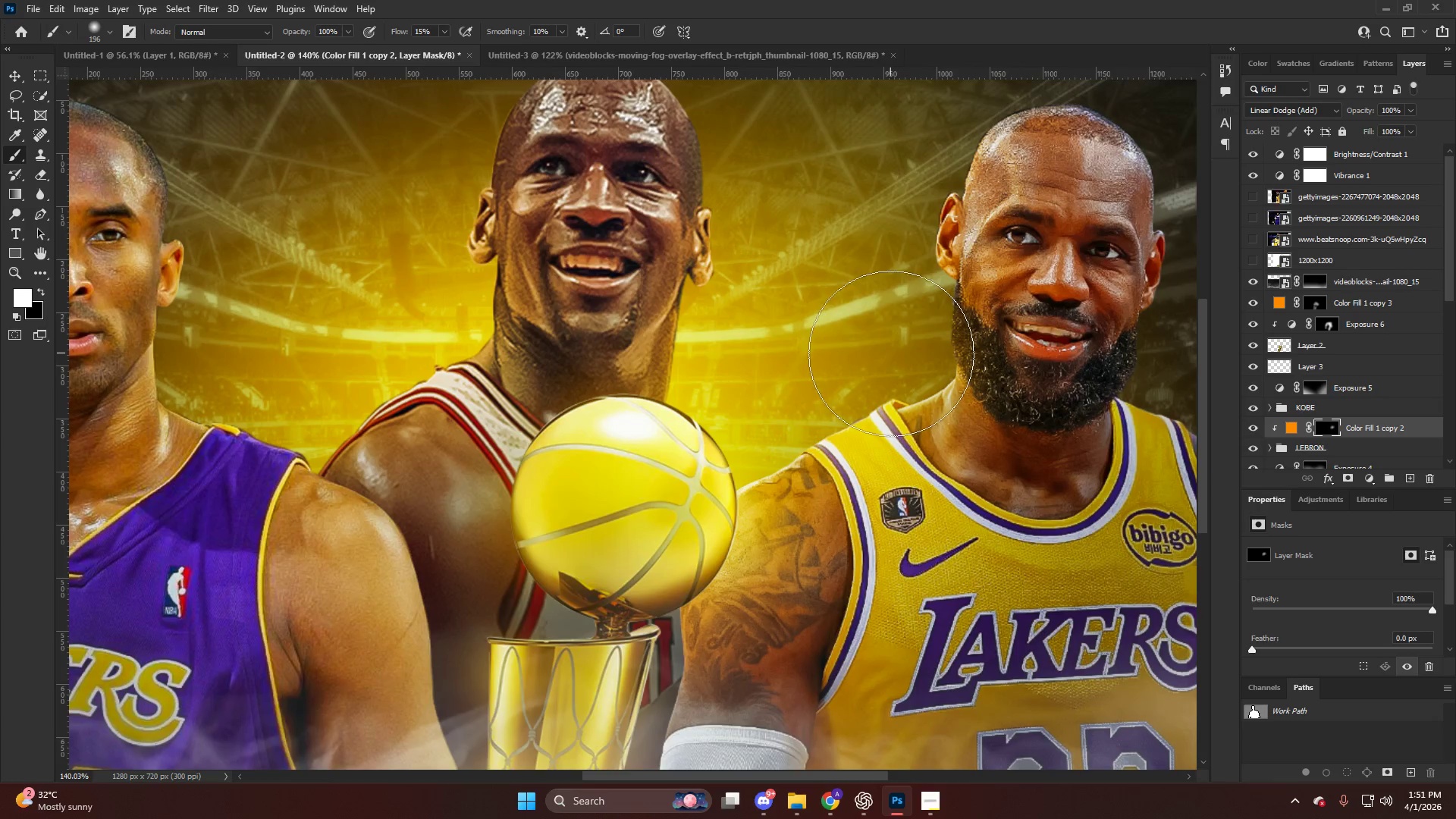 
left_click_drag(start_coordinate=[876, 293], to_coordinate=[855, 135])
 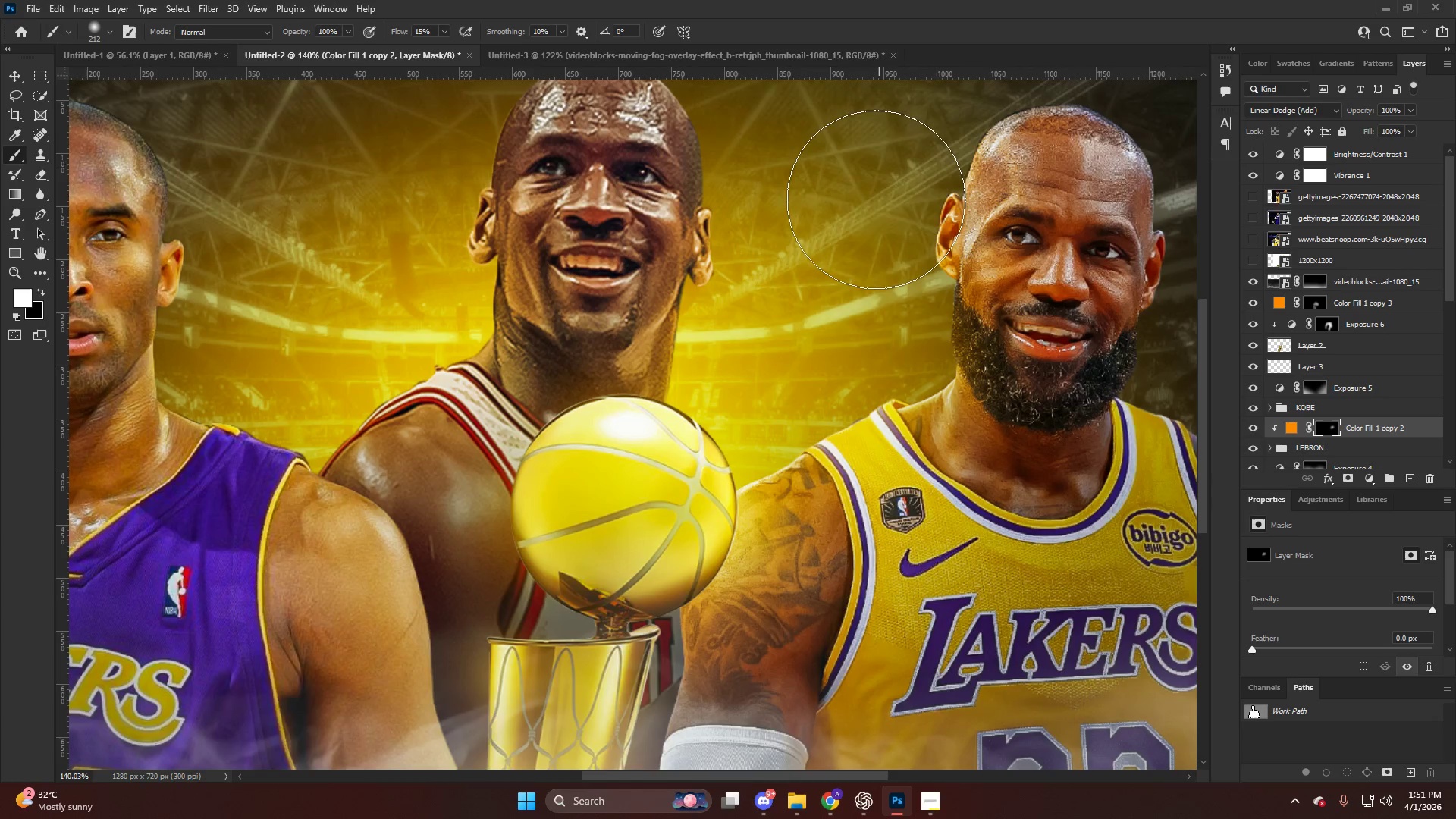 
left_click_drag(start_coordinate=[876, 195], to_coordinate=[865, 117])
 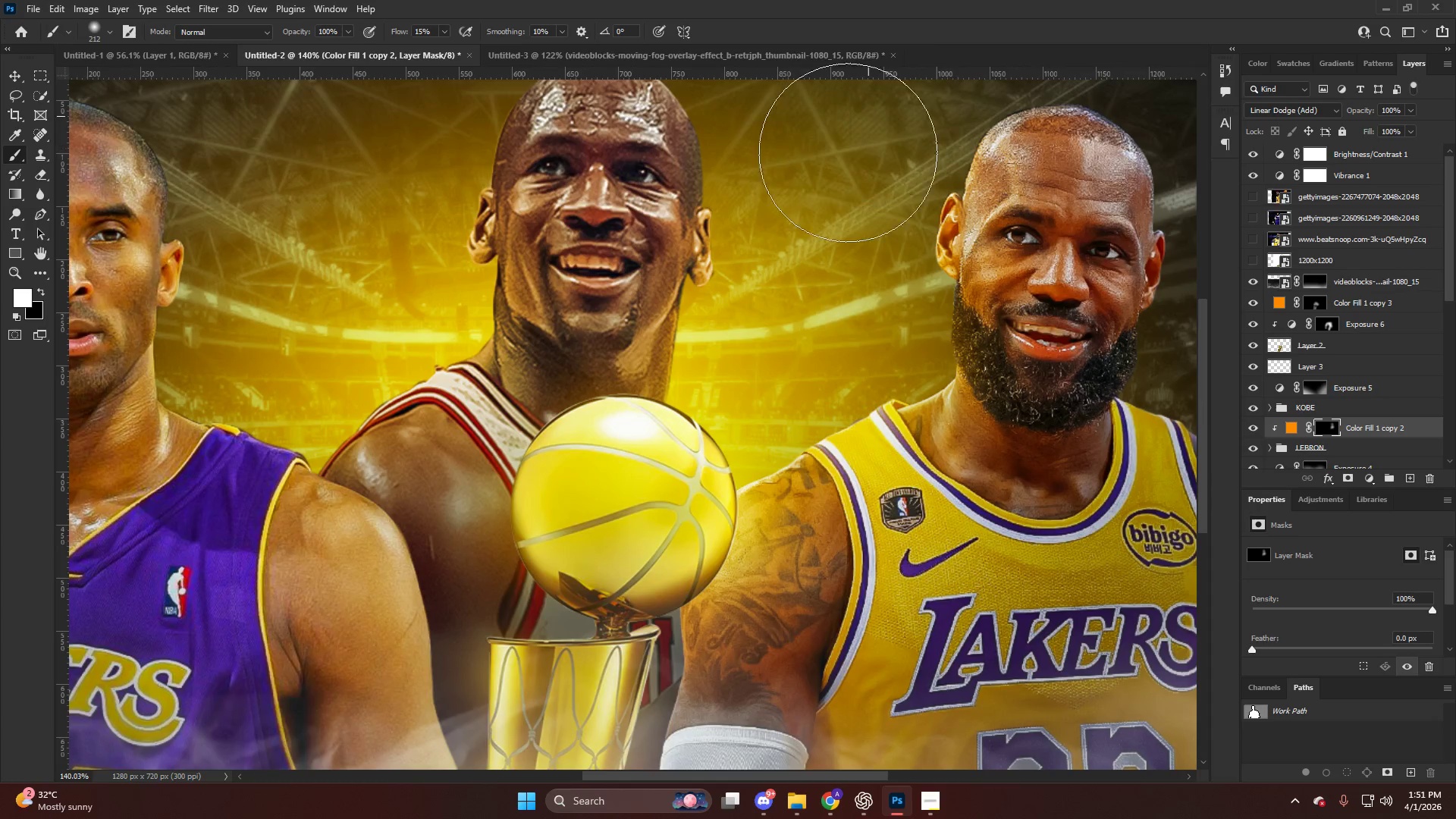 
key(Alt+AltLeft)
 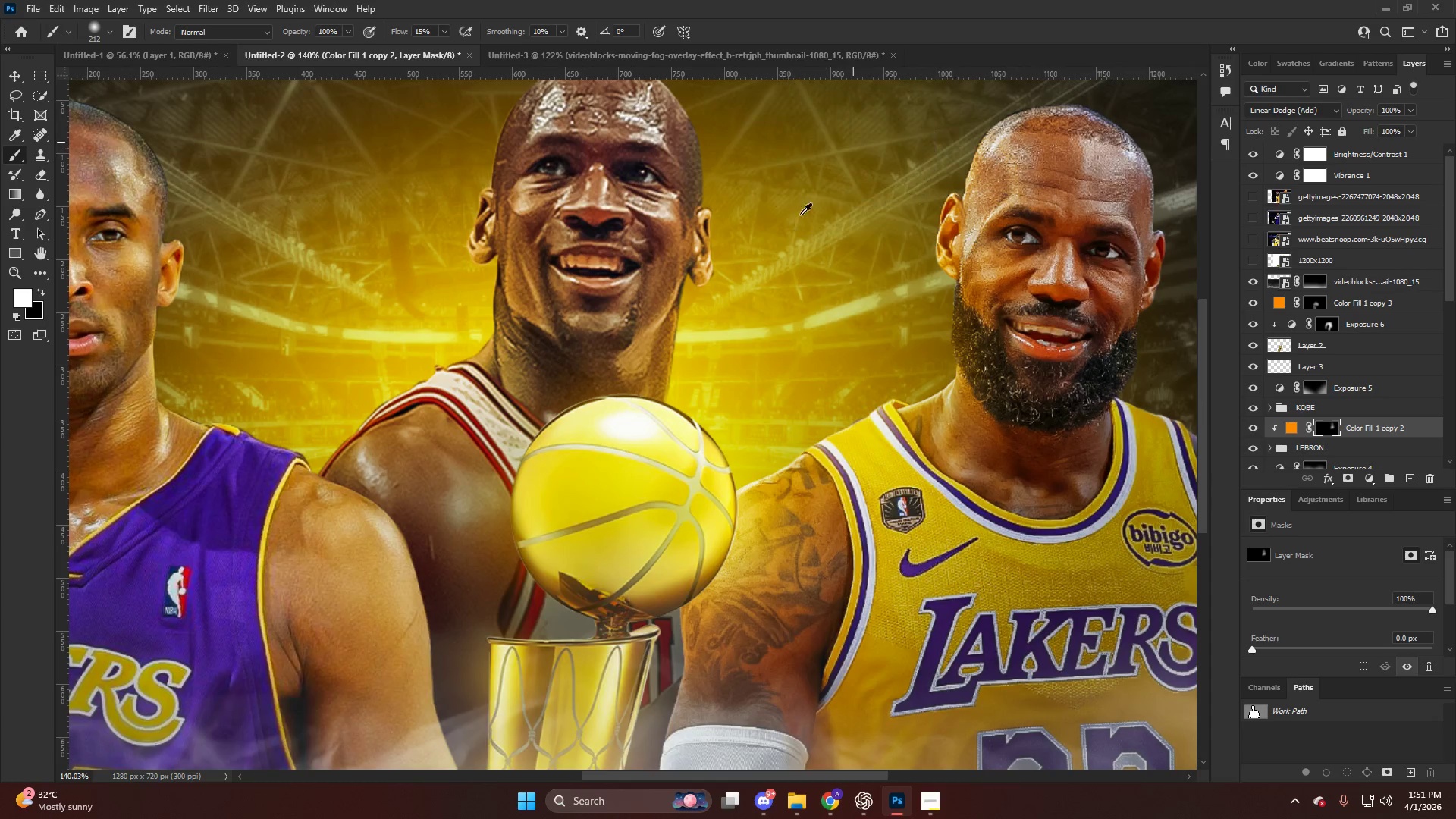 
scroll: coordinate [770, 251], scroll_direction: down, amount: 5.0
 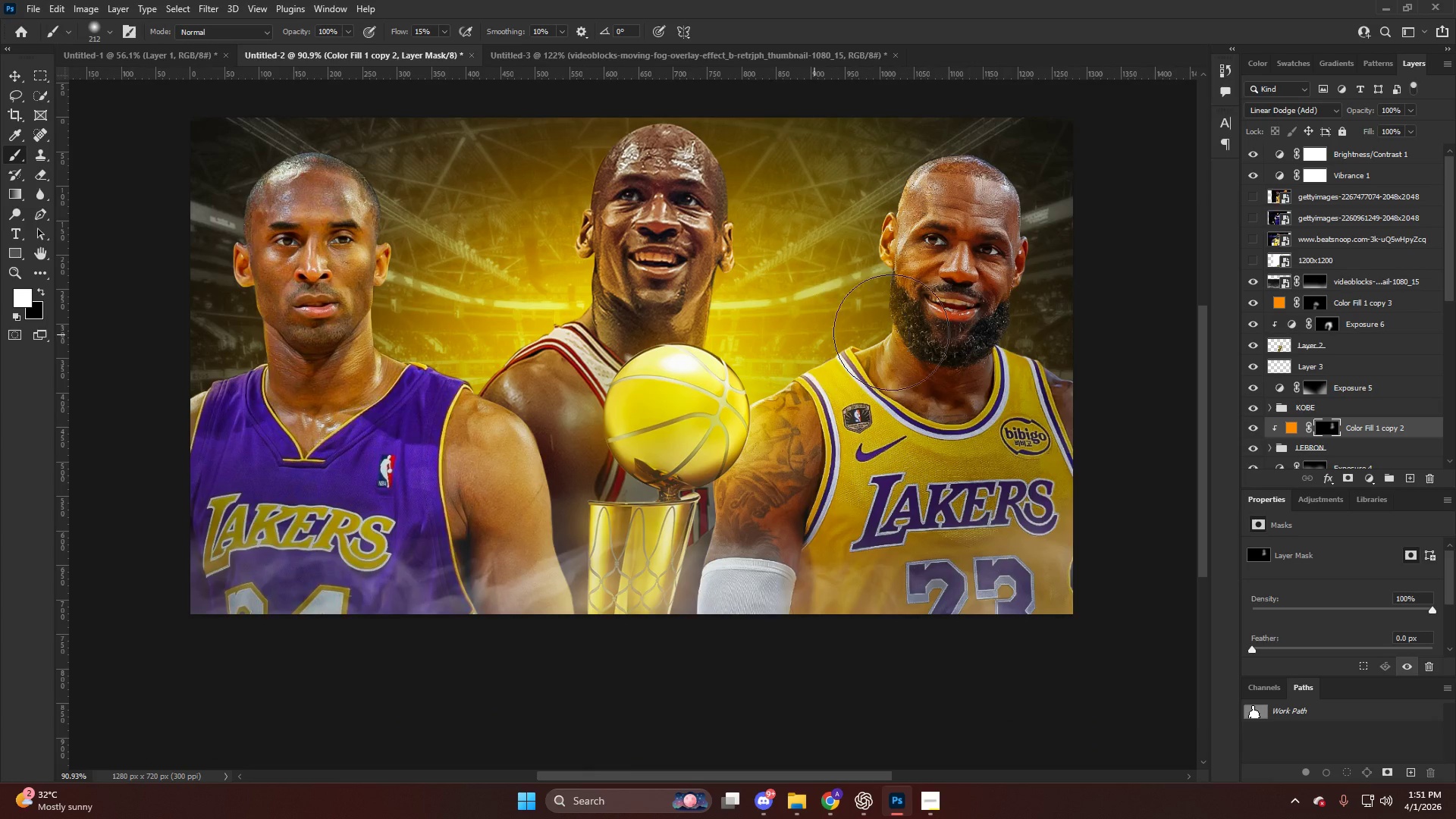 
key(Alt+AltLeft)
 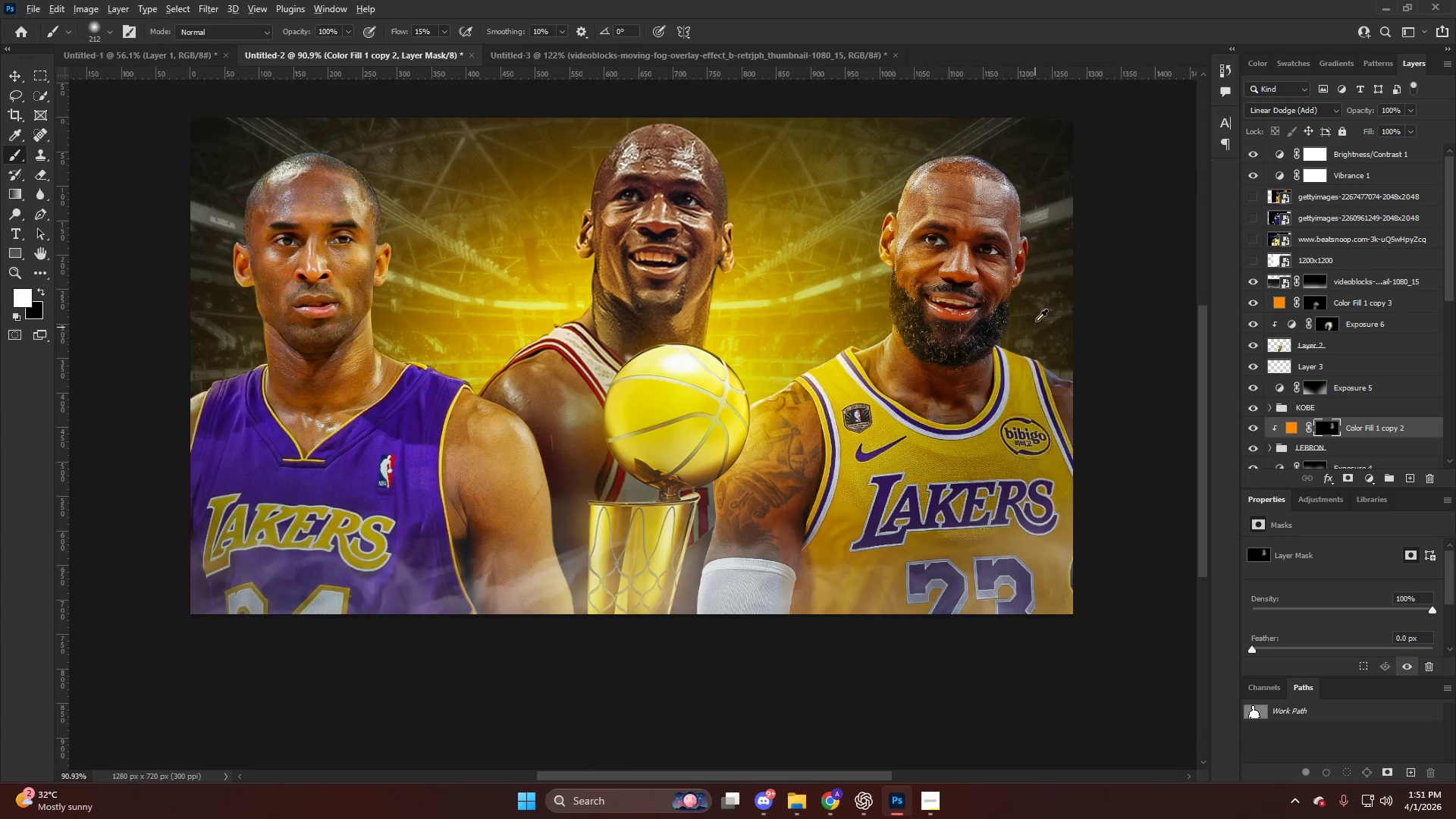 
scroll: coordinate [1039, 300], scroll_direction: up, amount: 3.0